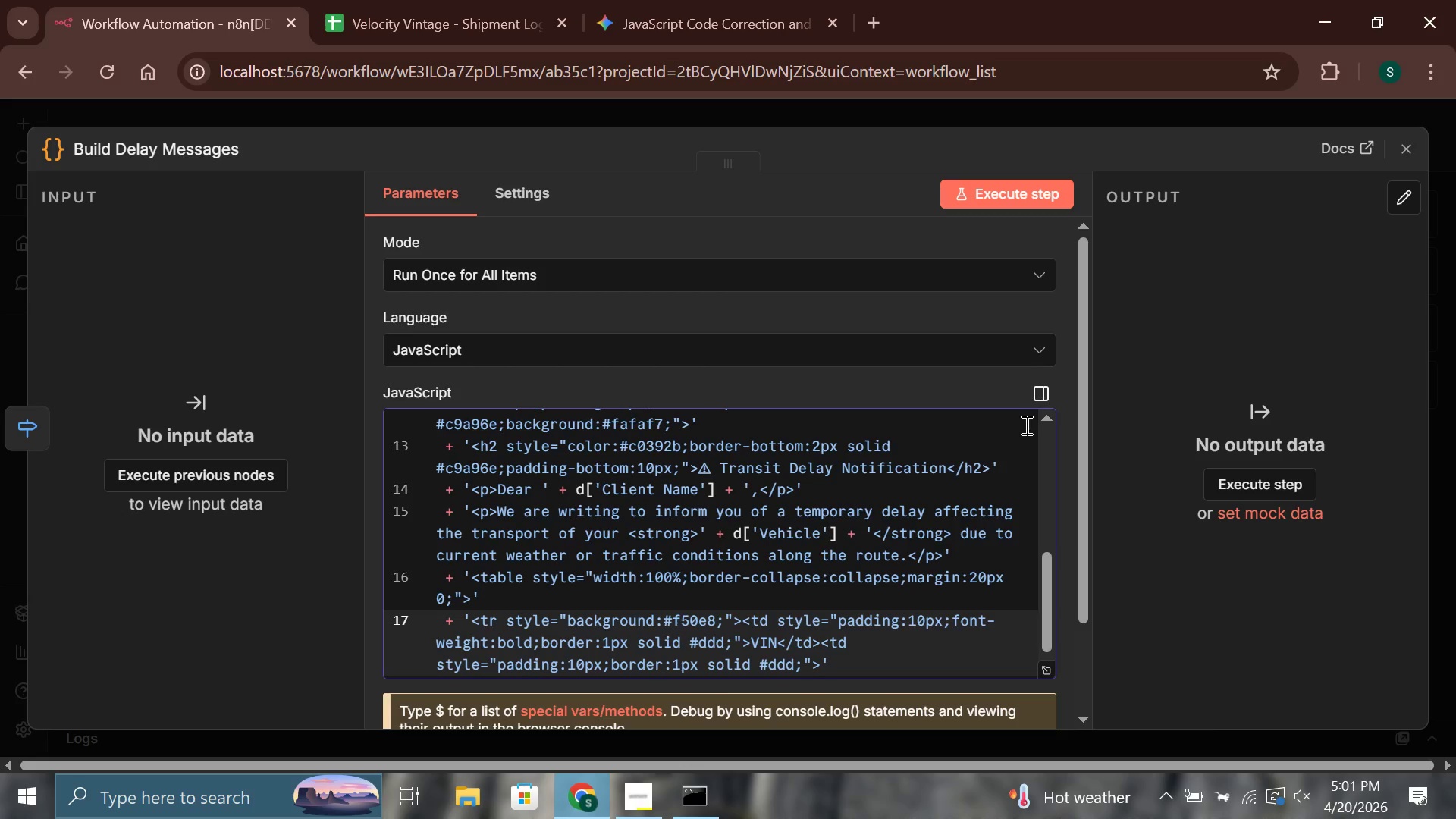 
type( + d['VIN)
 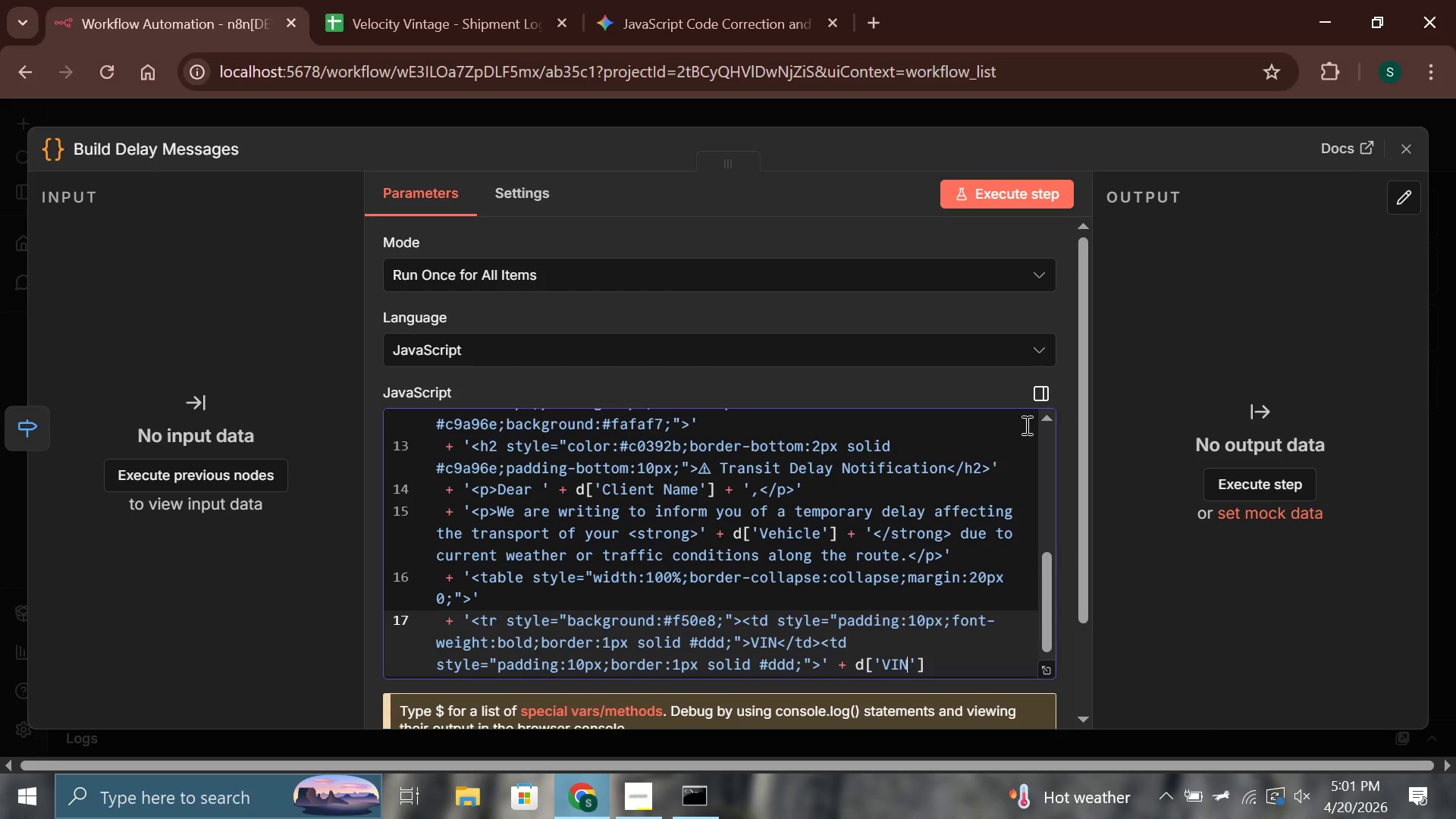 
key(ArrowRight)
 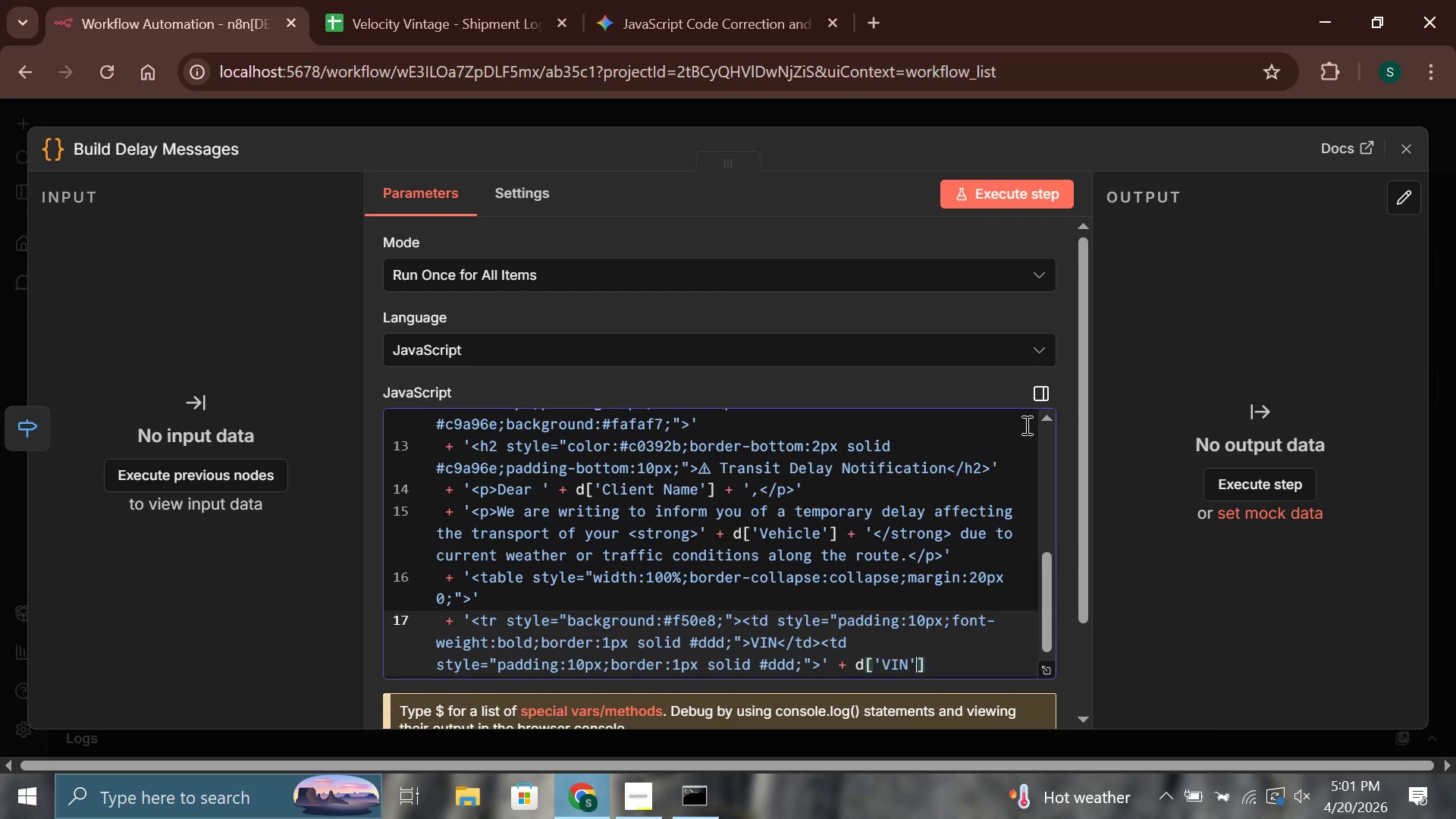 
key(ArrowRight)
 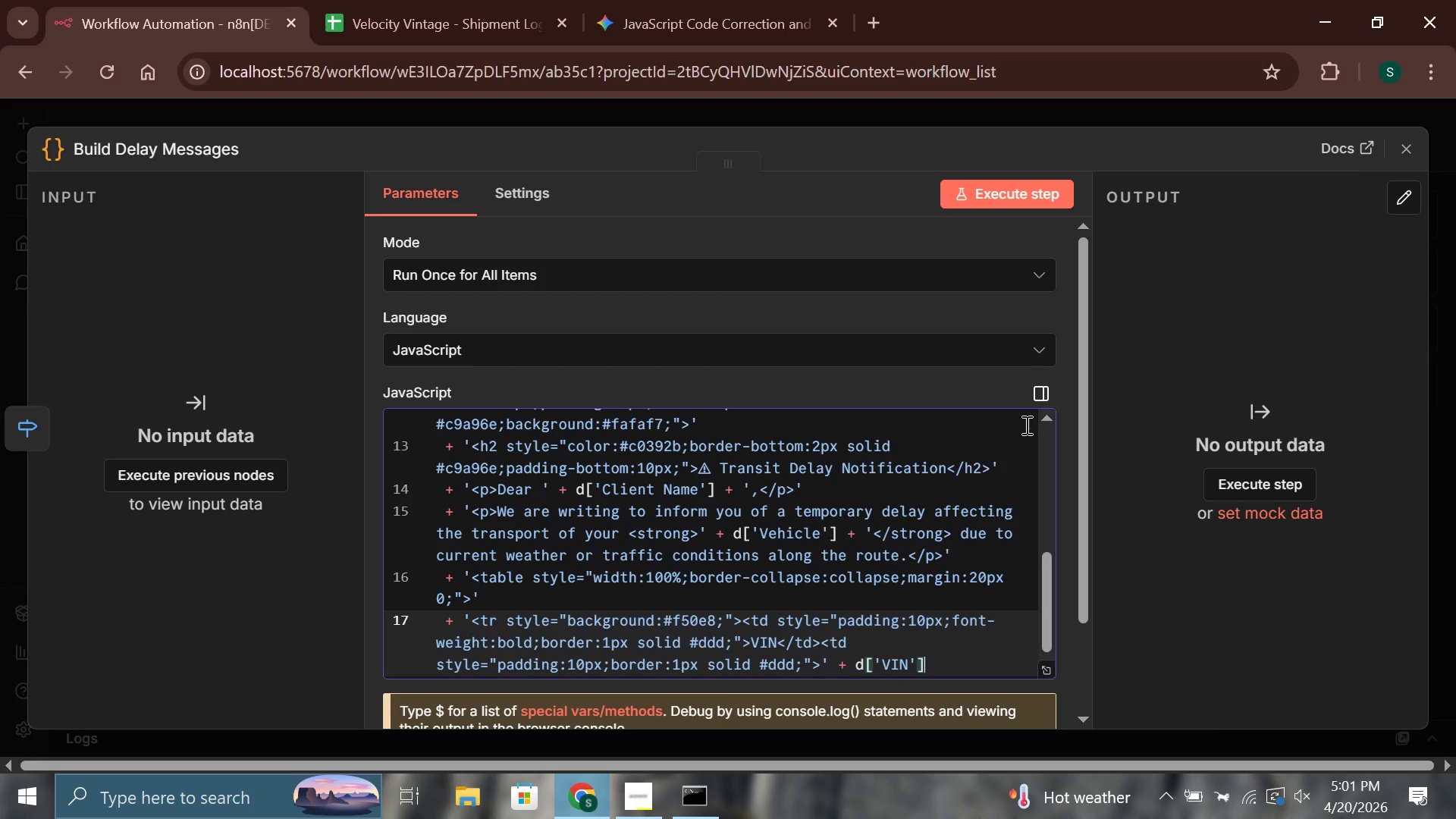 
type( + '</r)
key(Backspace)
type(td>)
 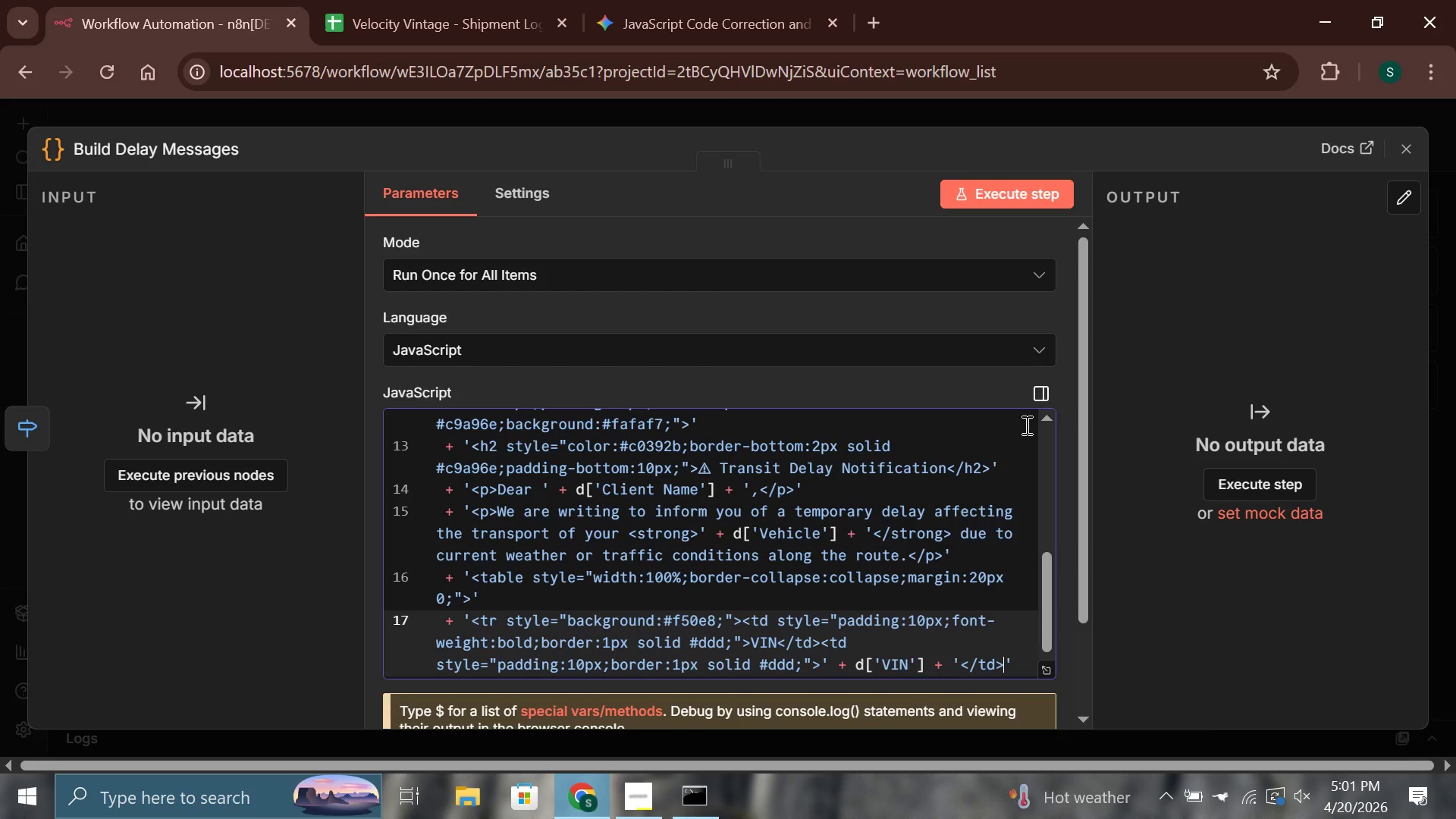 
hold_key(key=ShiftLeft, duration=1.5)
 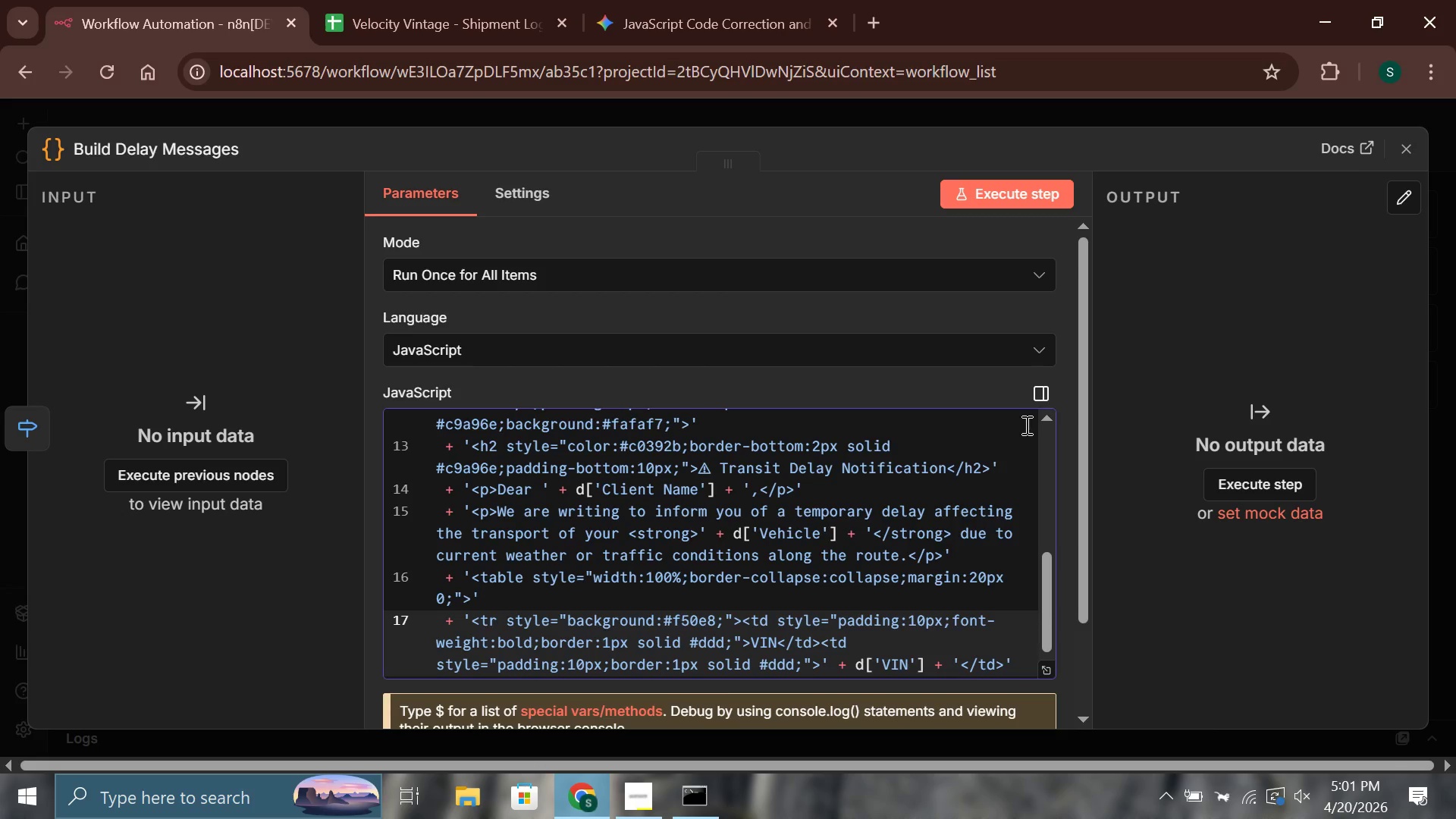 
type(</tr>)
 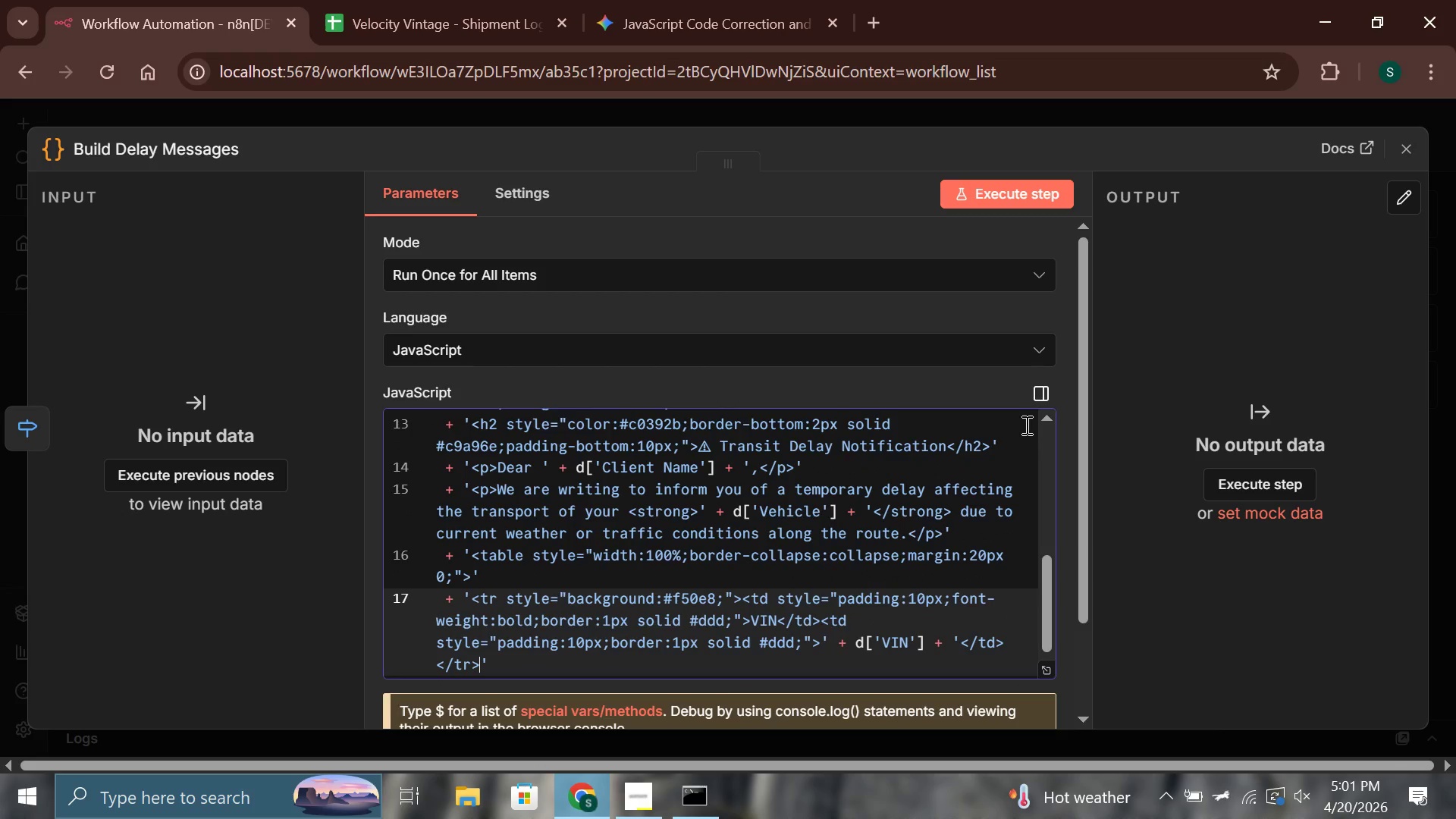 
scroll: coordinate [1025, 425], scroll_direction: down, amount: 1.0
 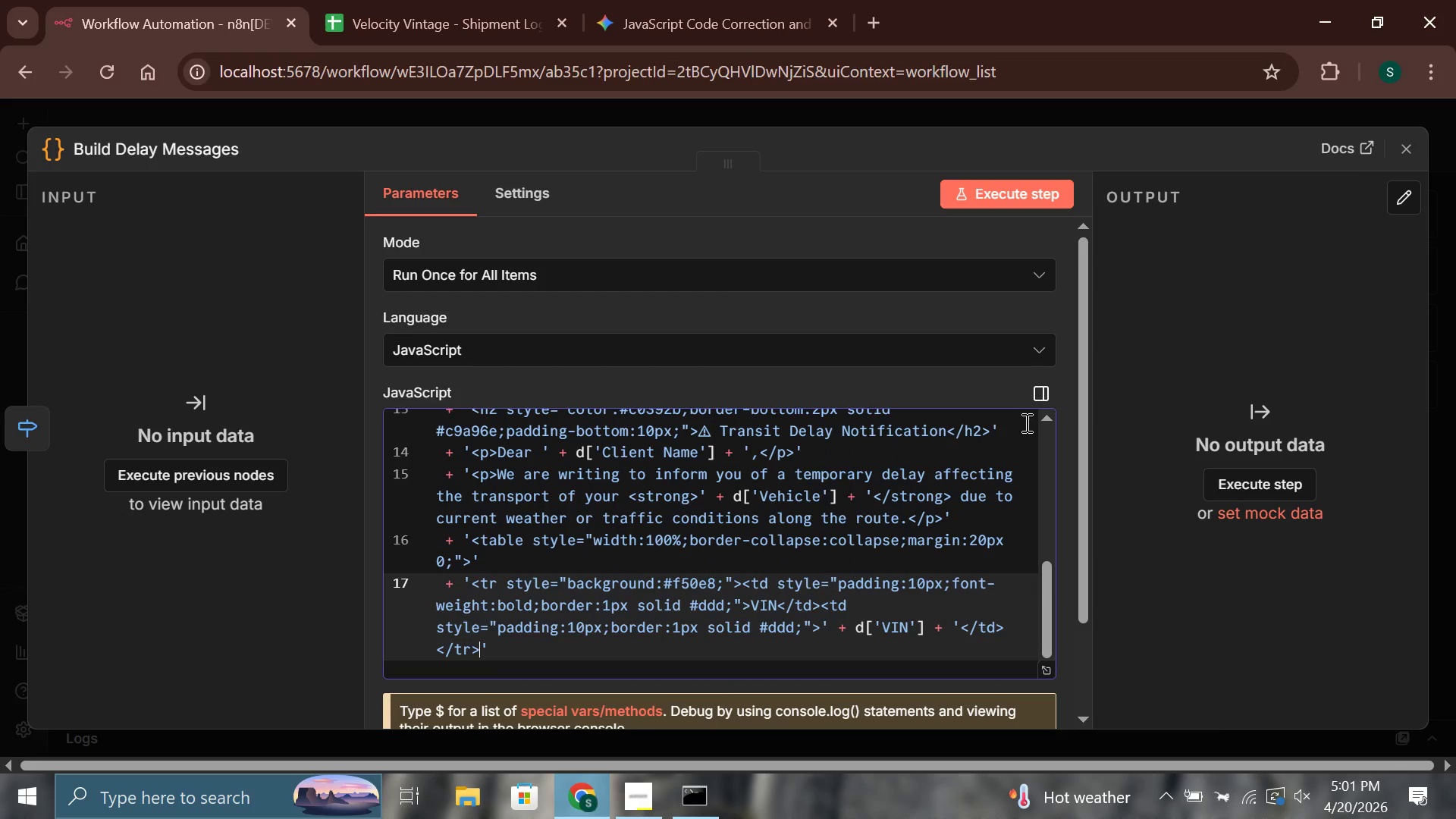 
key(ArrowRight)
 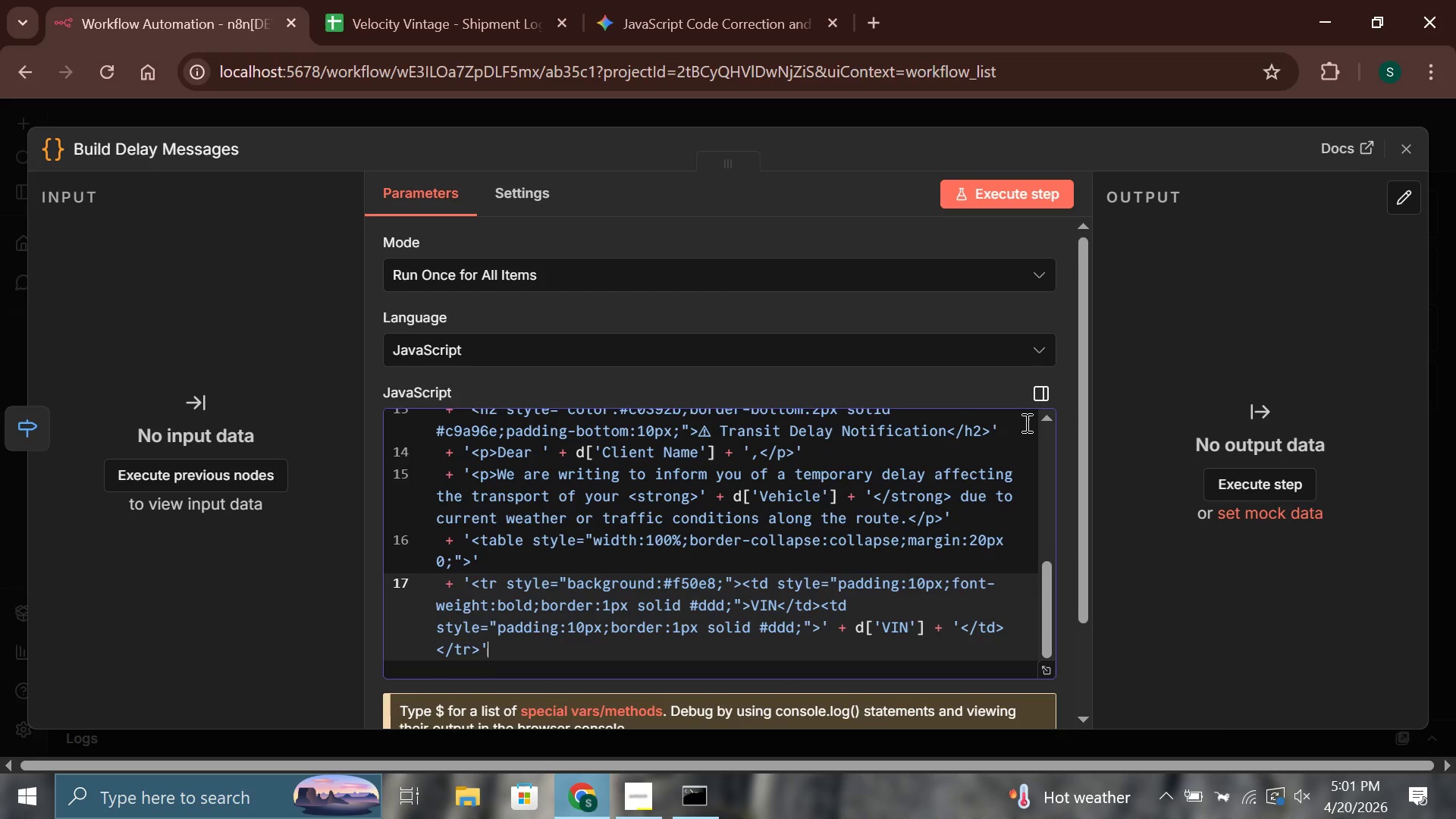 
key(Enter)
 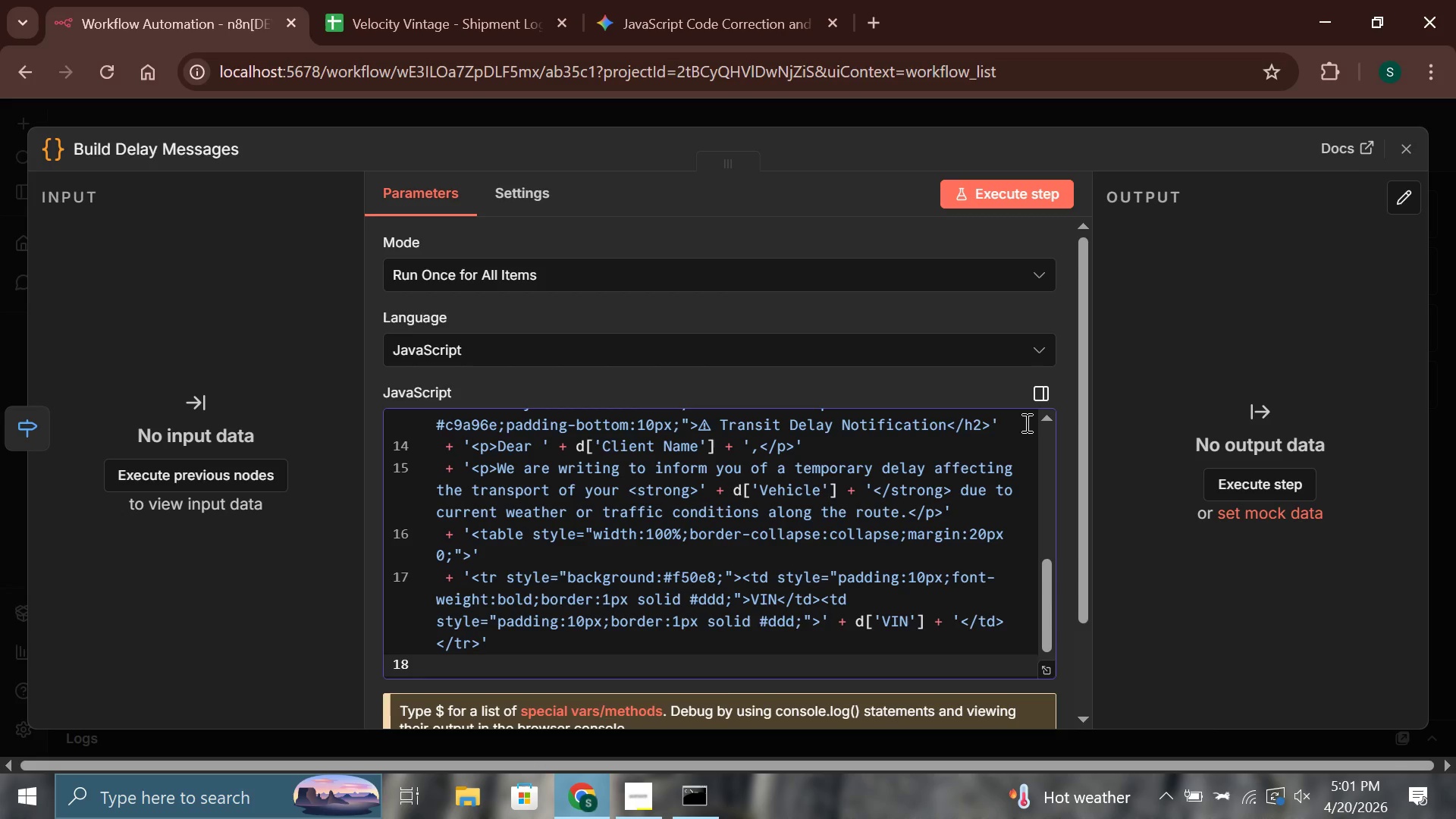 
key(Space)
 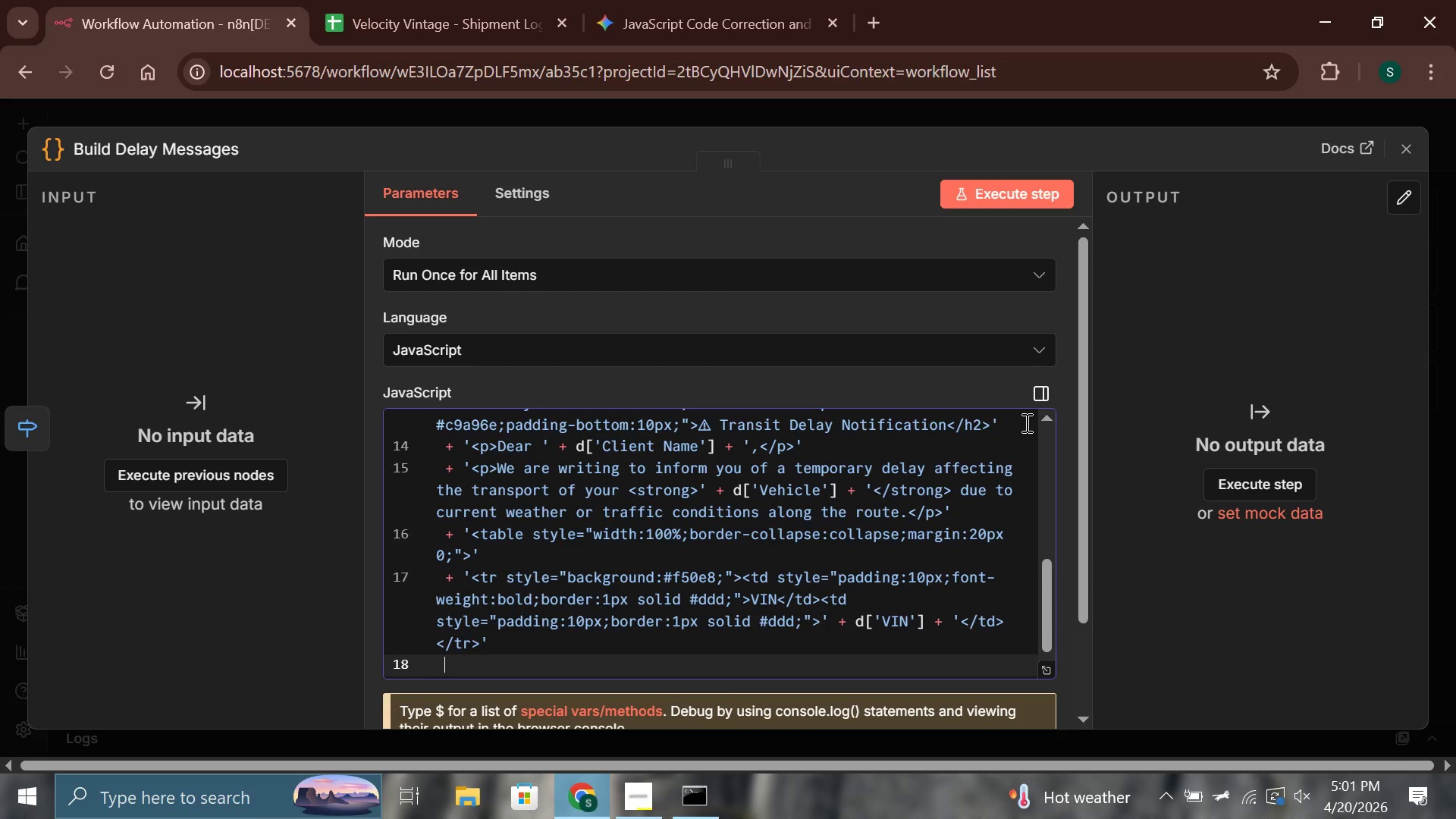 
key(Shift+Equal)
 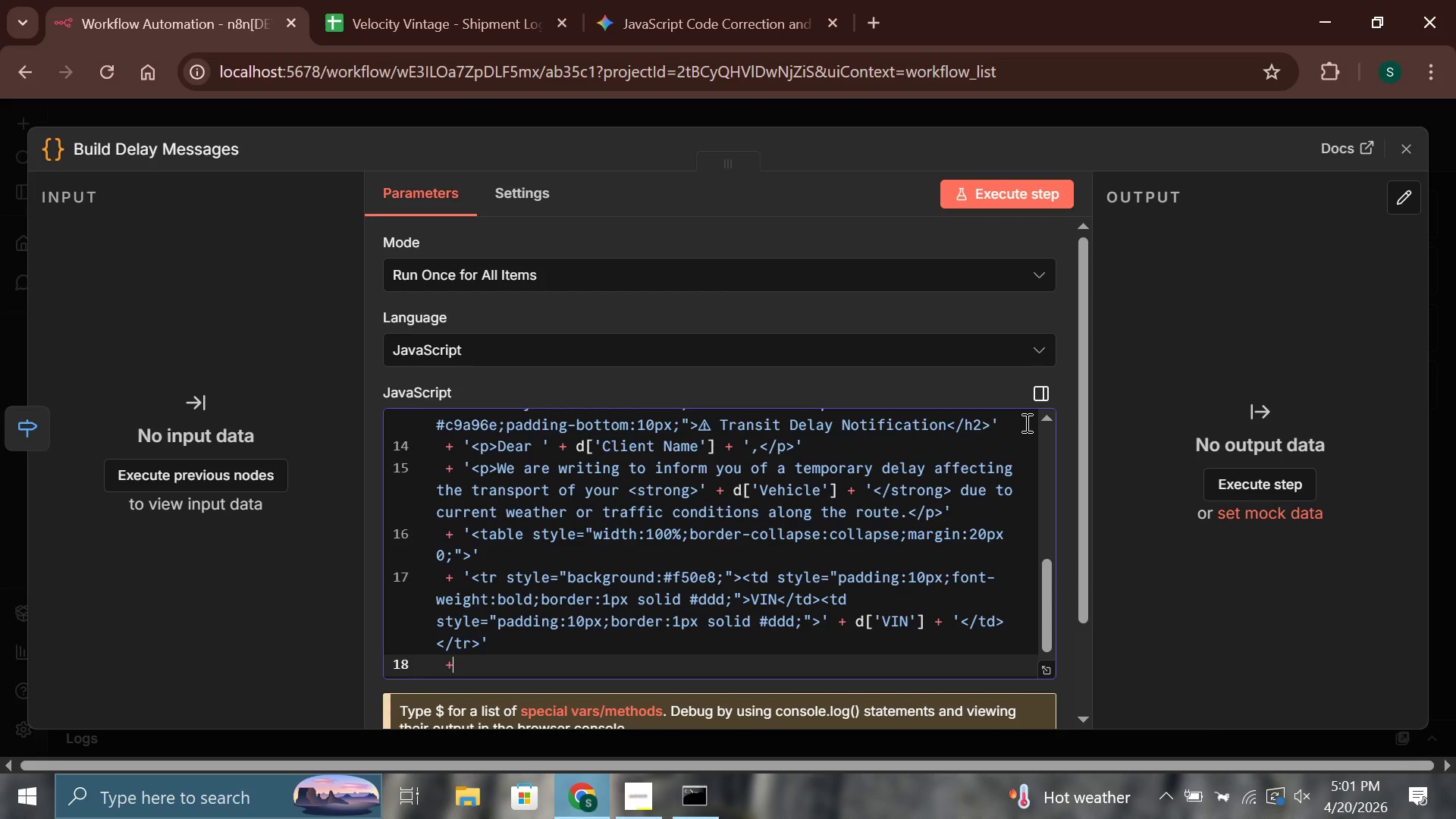 
key(Space)
 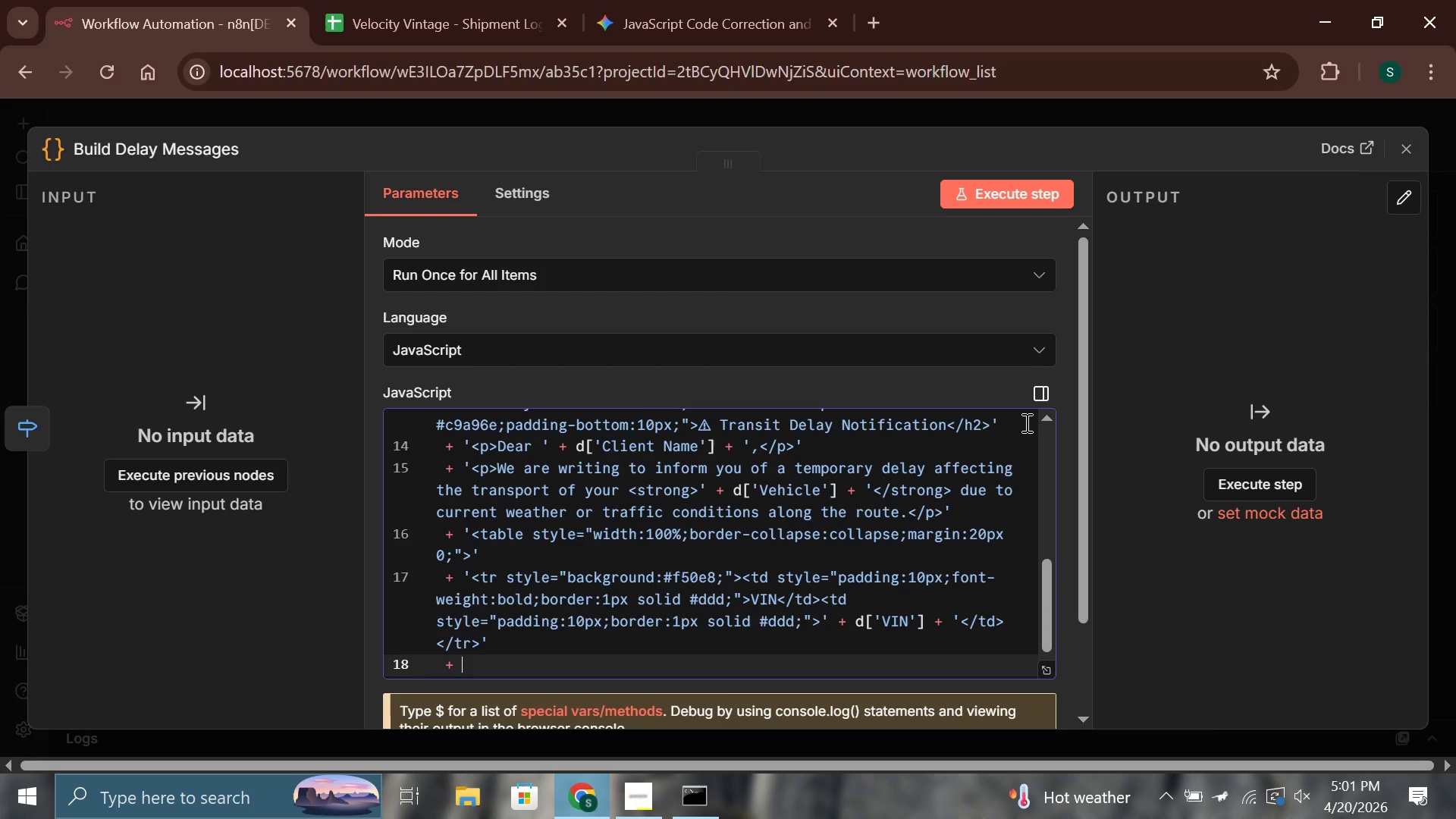 
key(Quote)
 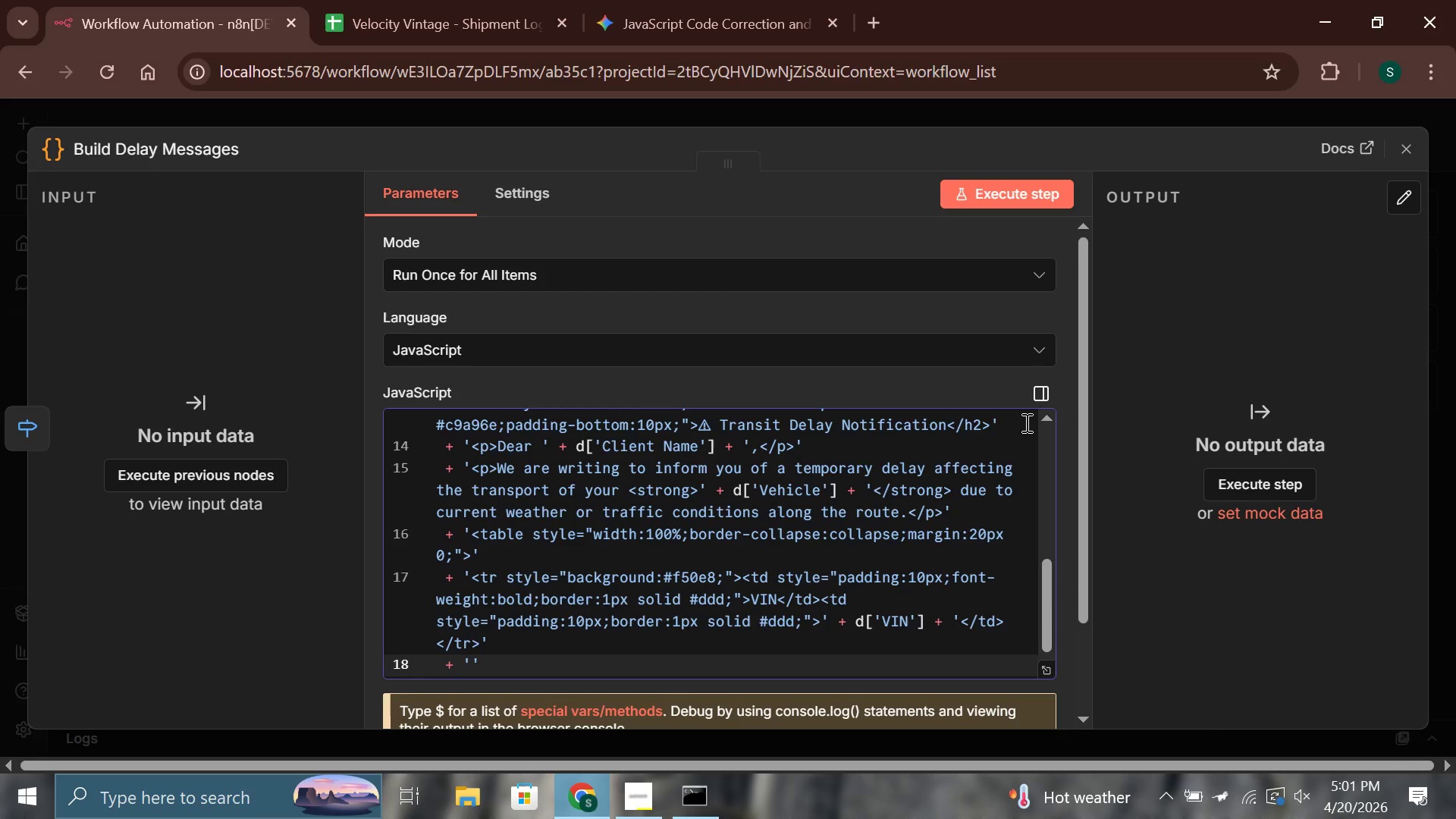 
type(<tr><td style="padding:10px;font-weight:)
 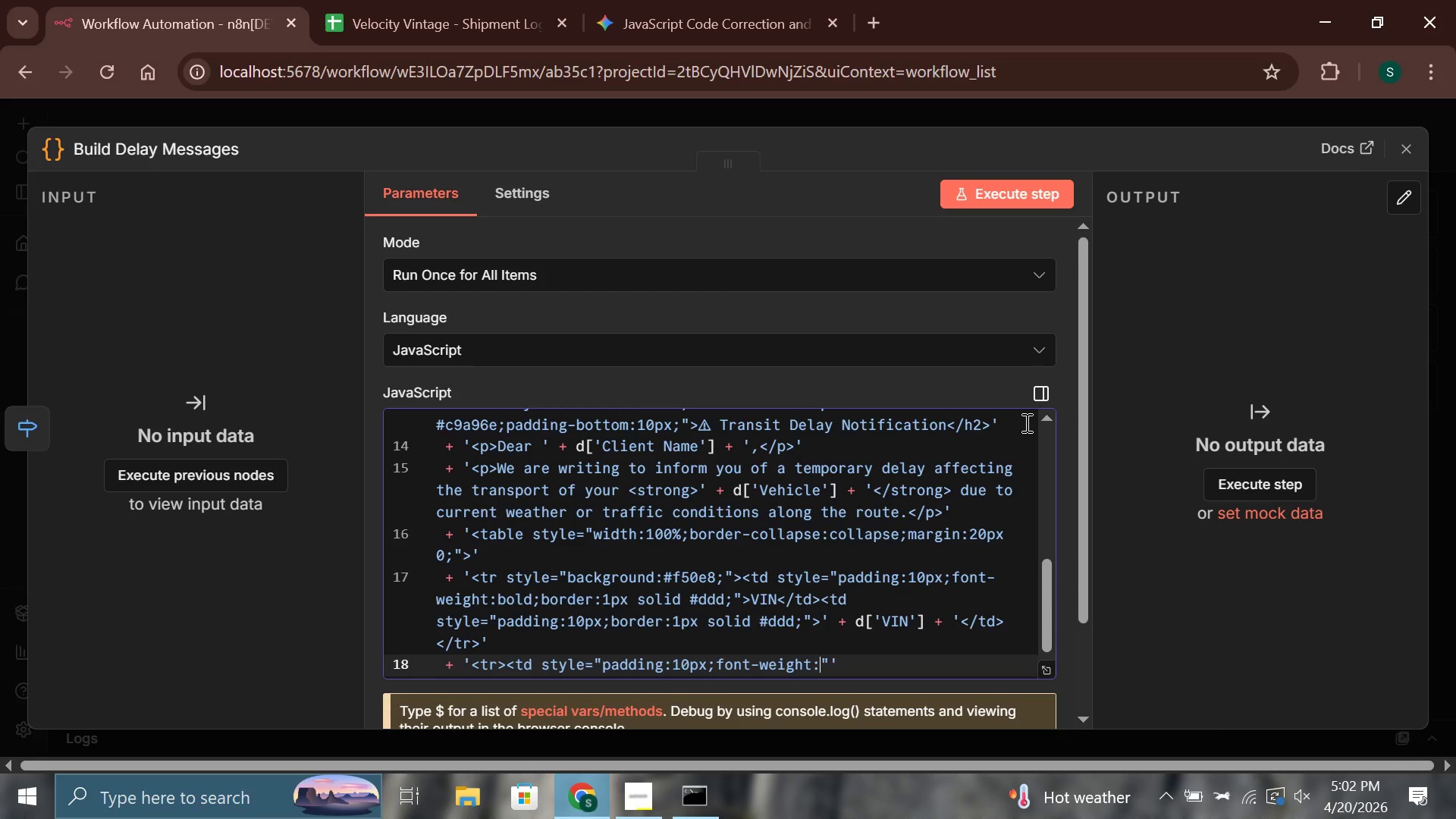 
wait(6.86)
 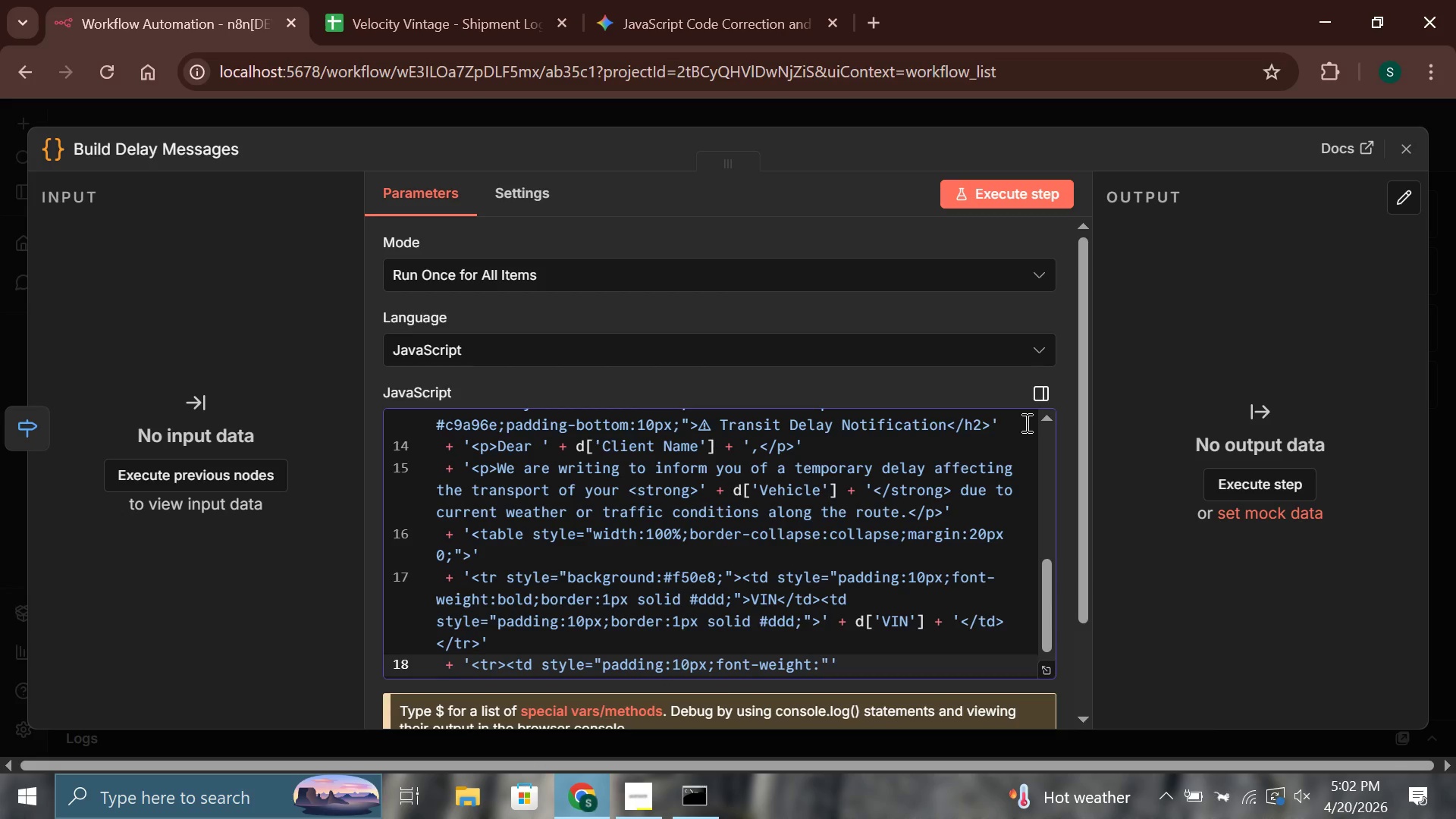 
type(bold;border:1px solid #ddd;)
 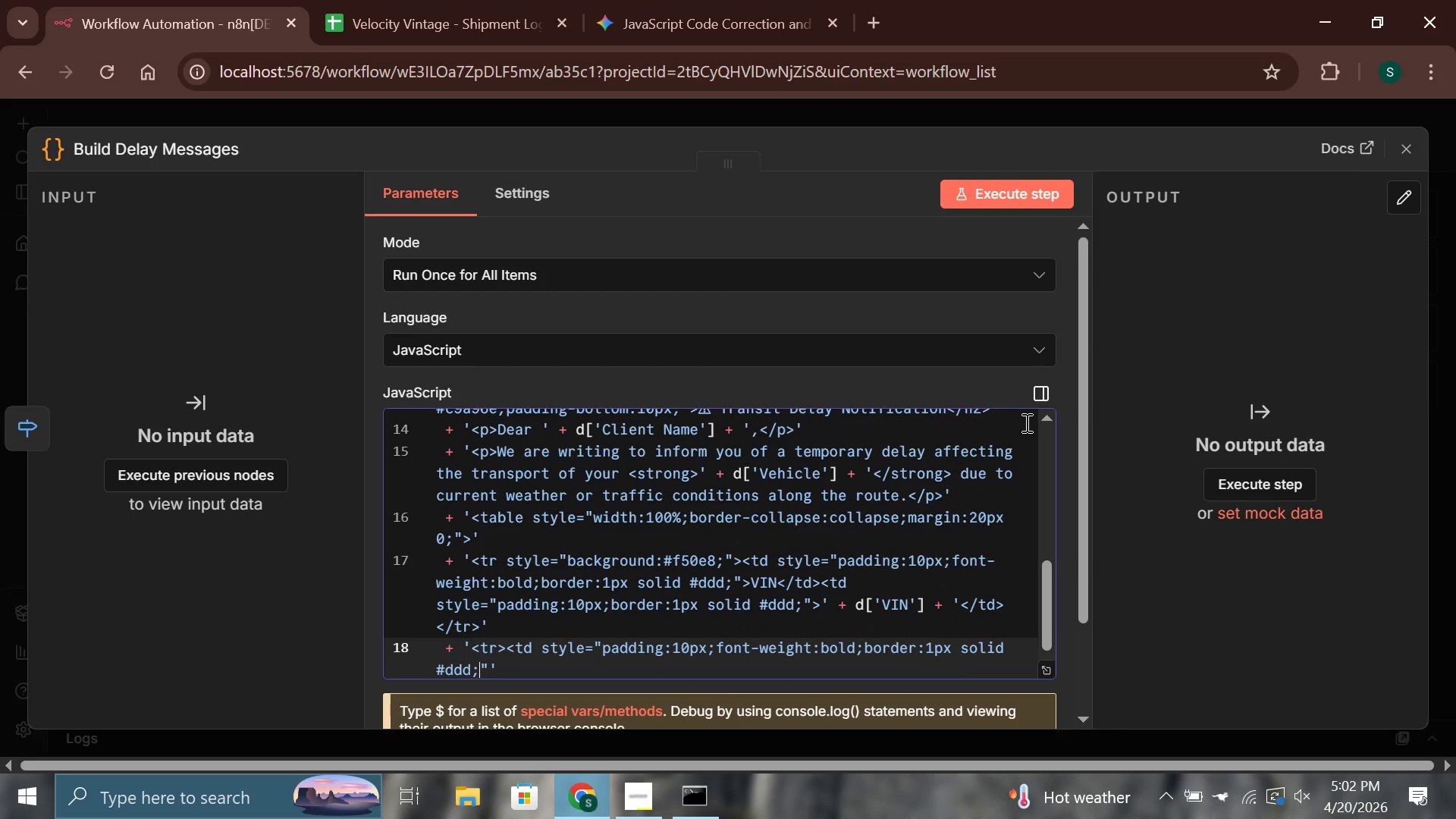 
key(ArrowRight)
 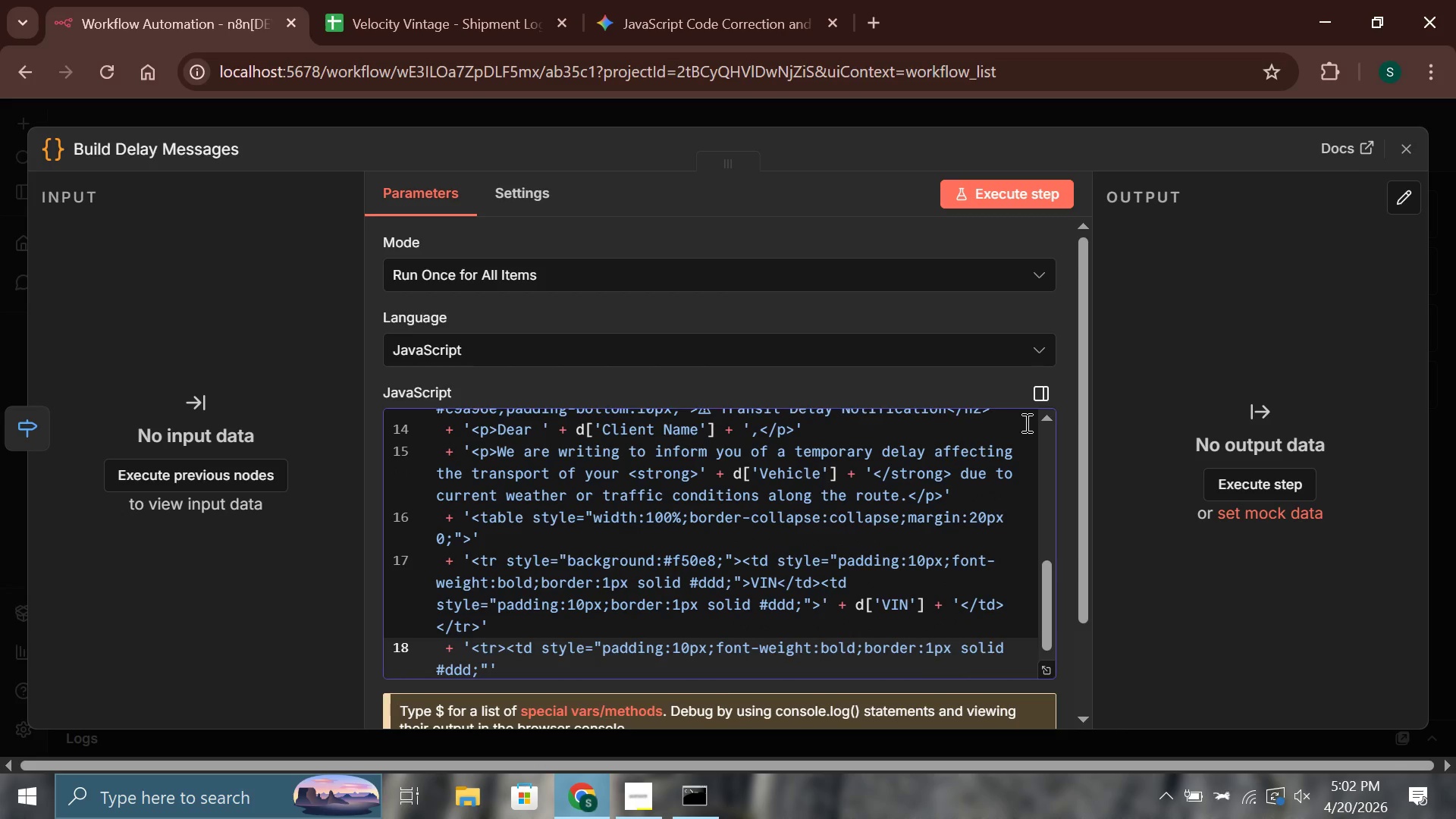 
type(>Route</td>)
 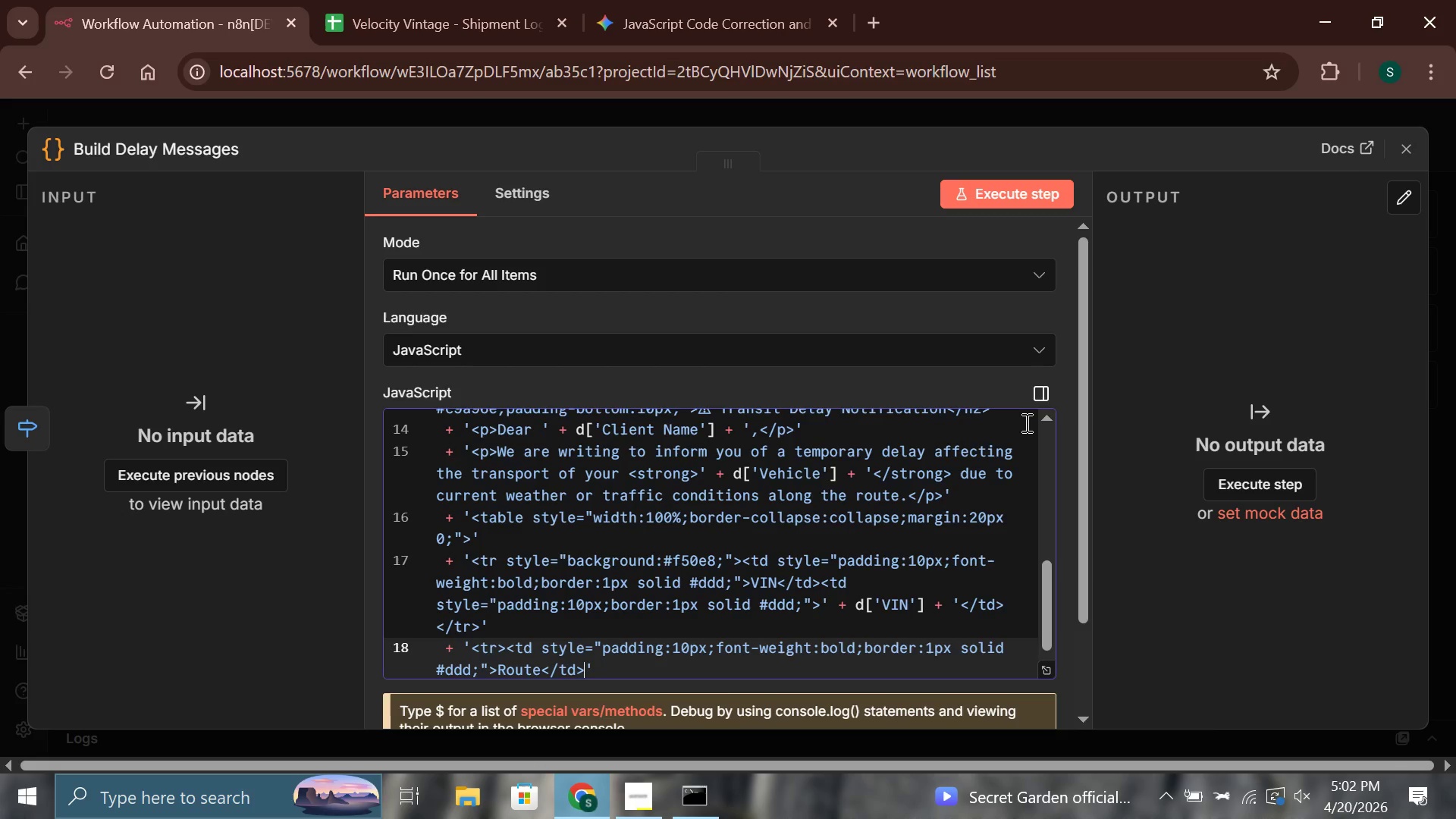 
wait(6.78)
 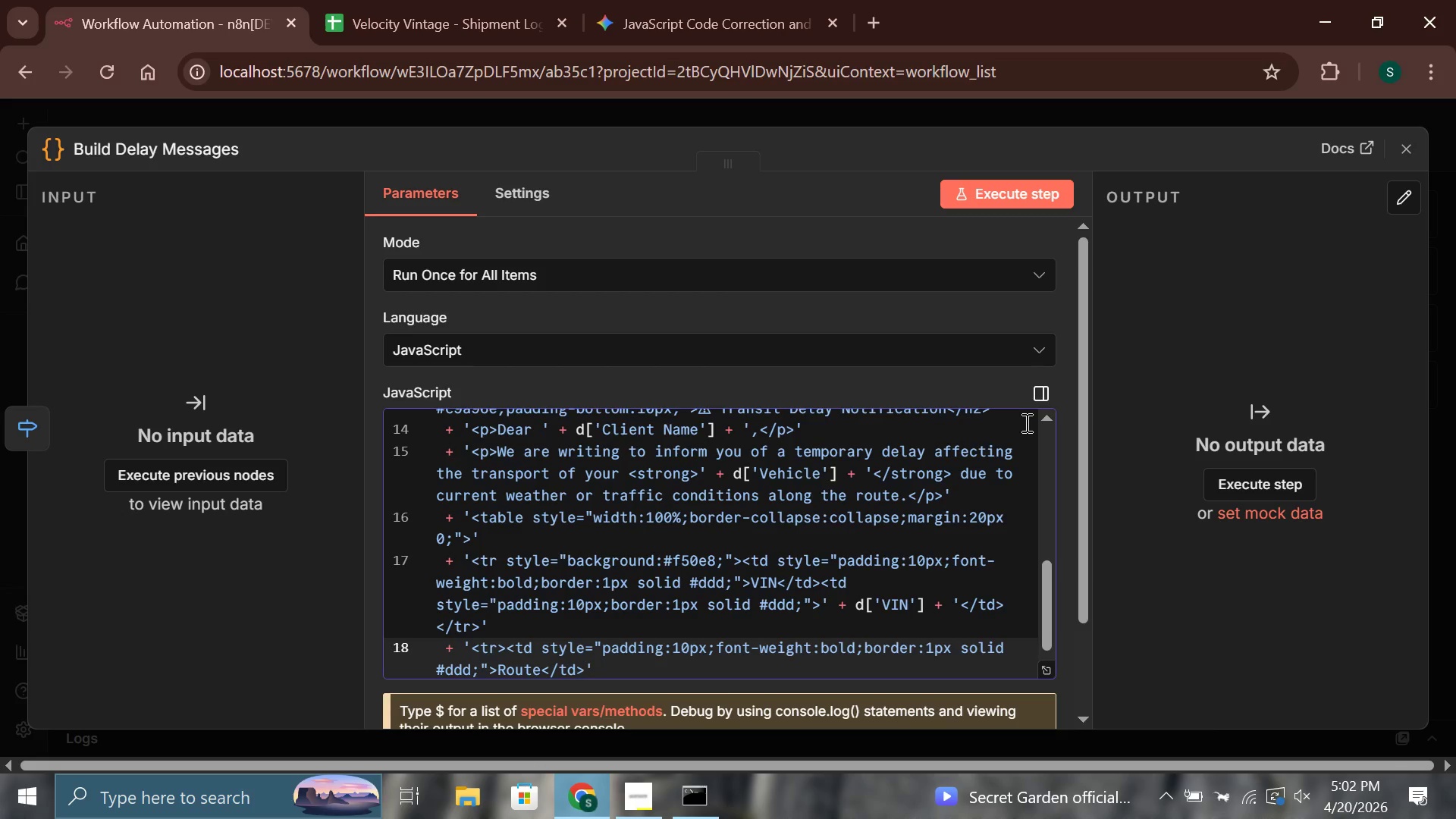 
type(<td style="padding:10px;border:10px;border:1px solid #ddd;)
 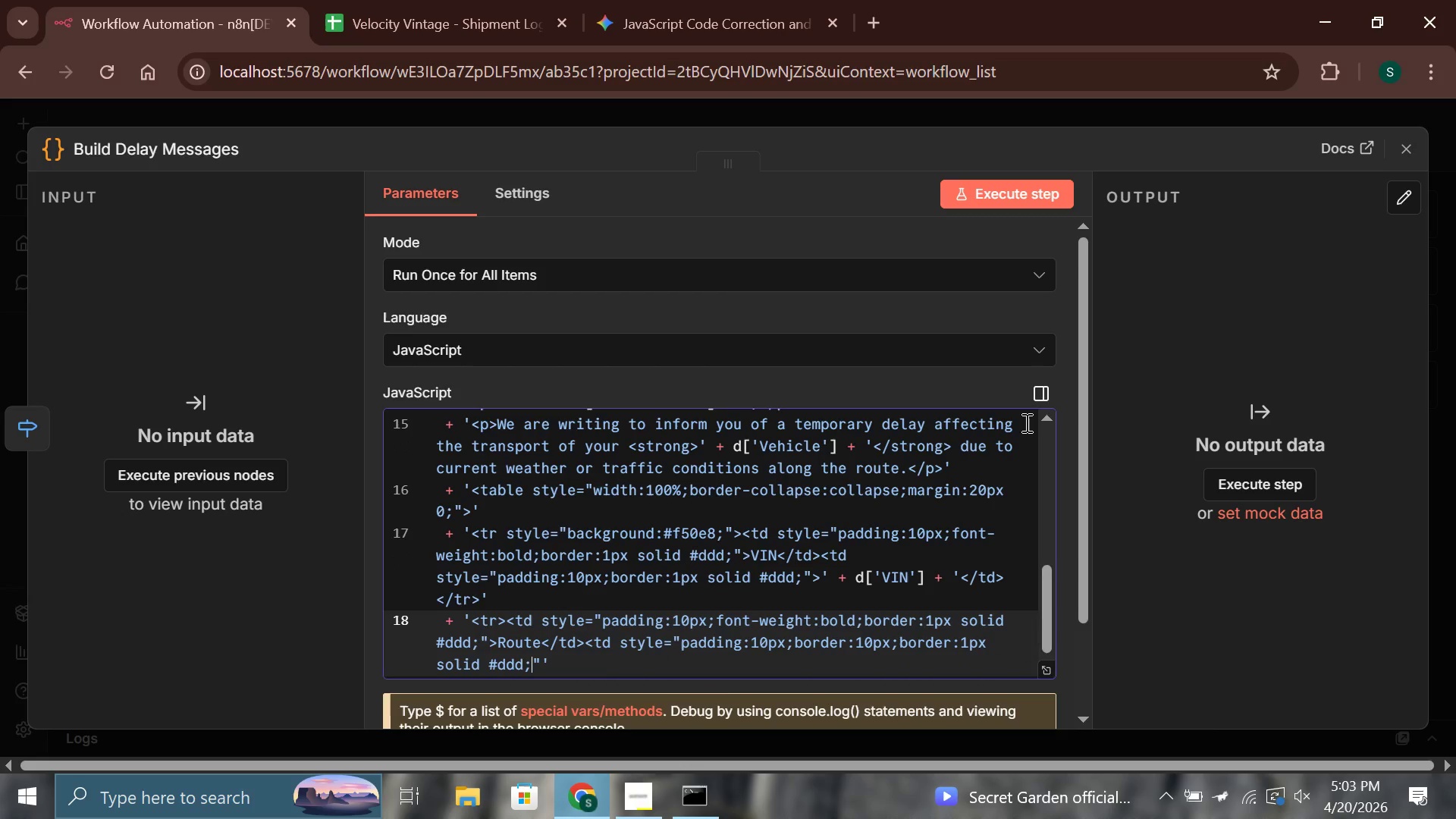 
key(ArrowRight)
 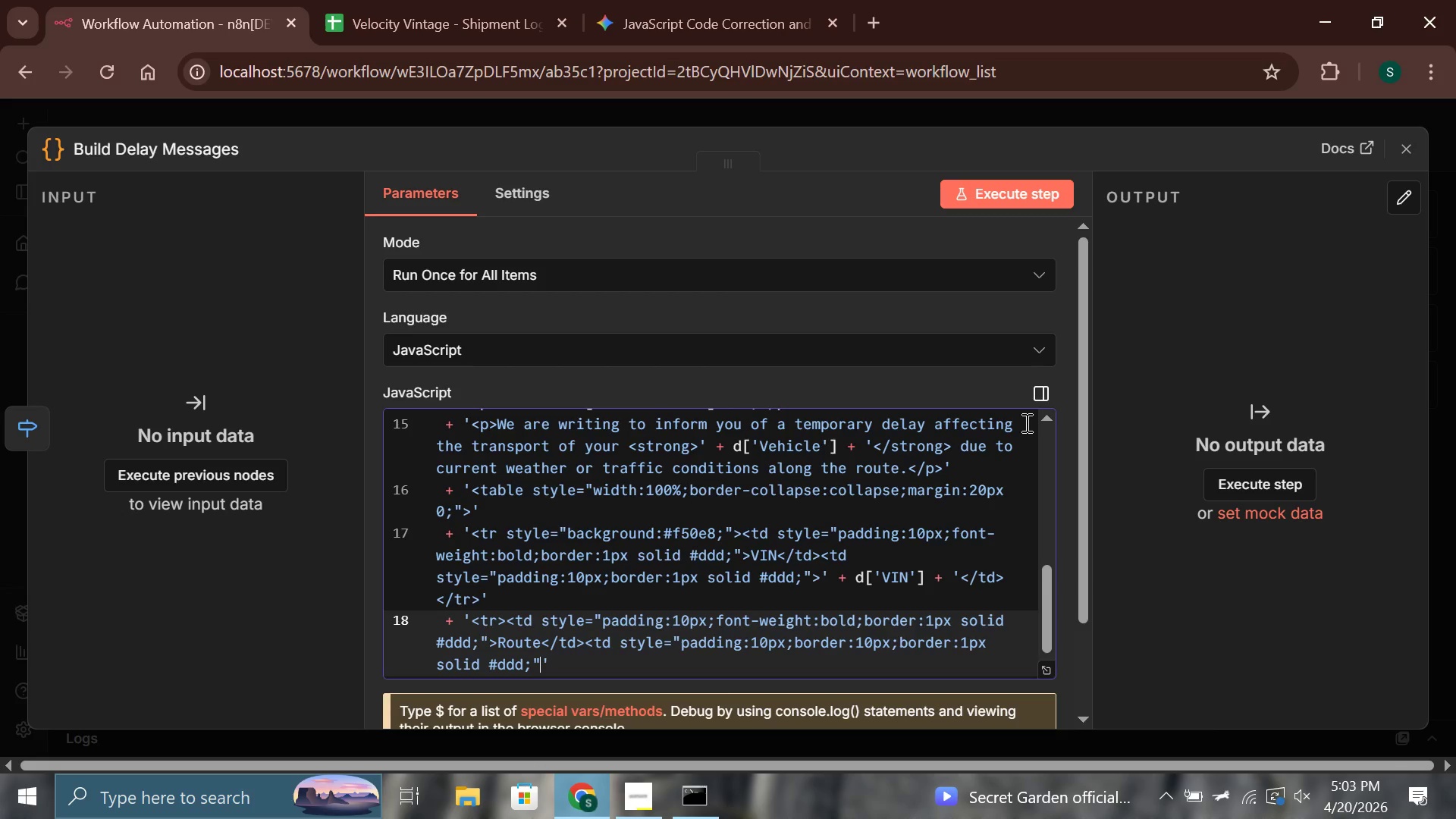 
key(Shift+Period)
 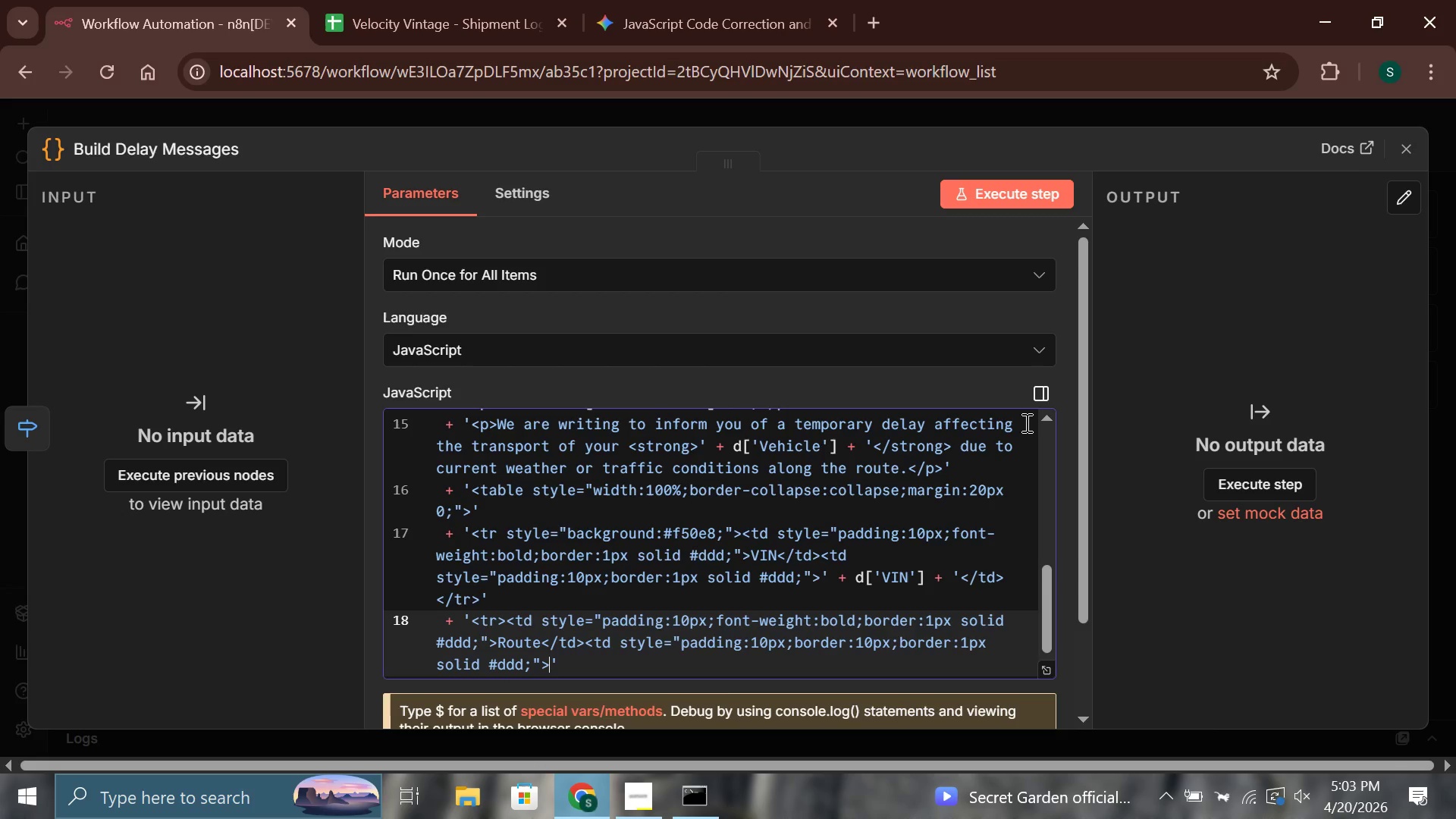 
key(ArrowRight)
 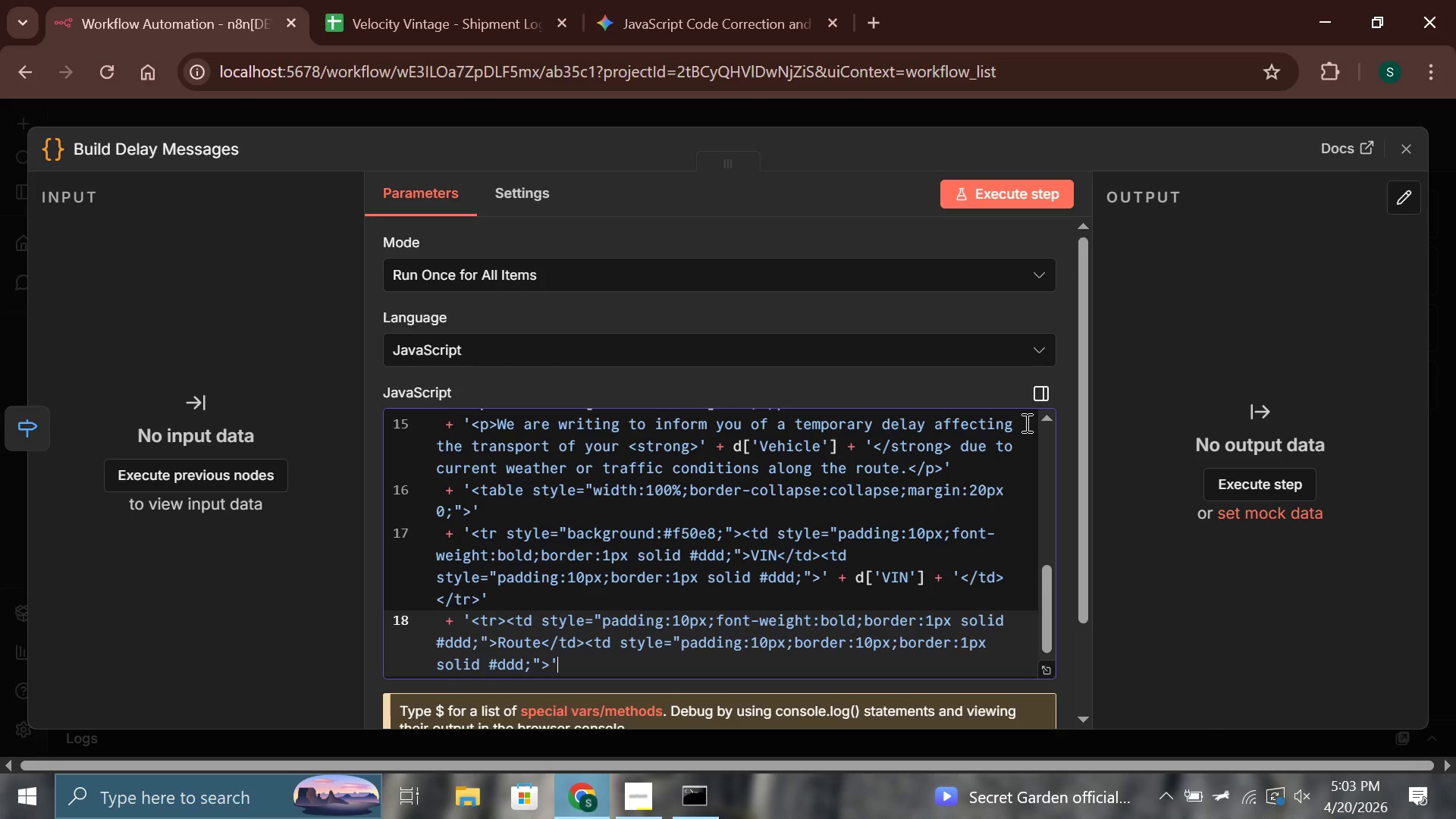 
type( + d['Origin)
 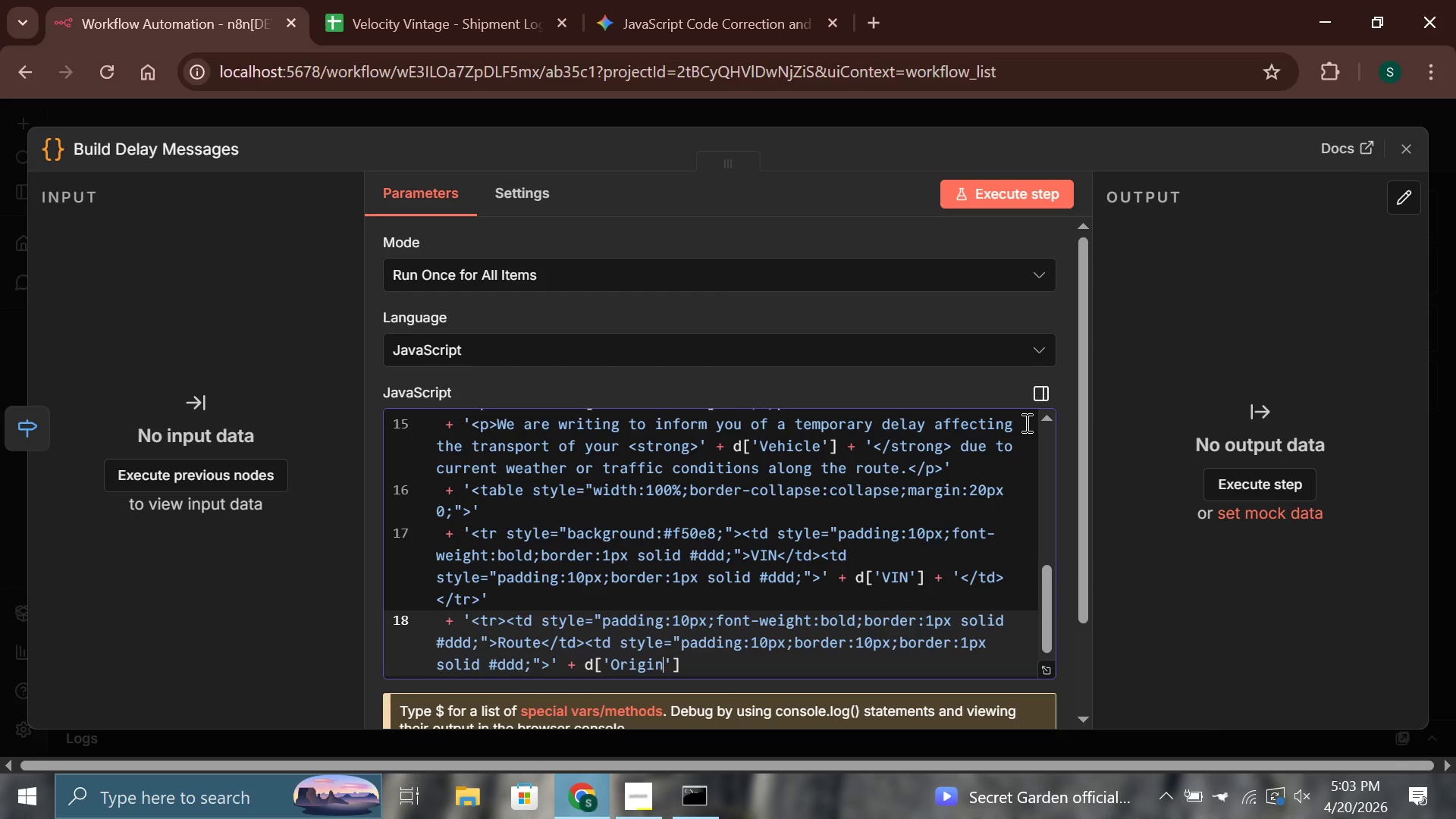 
key(ArrowRight)
 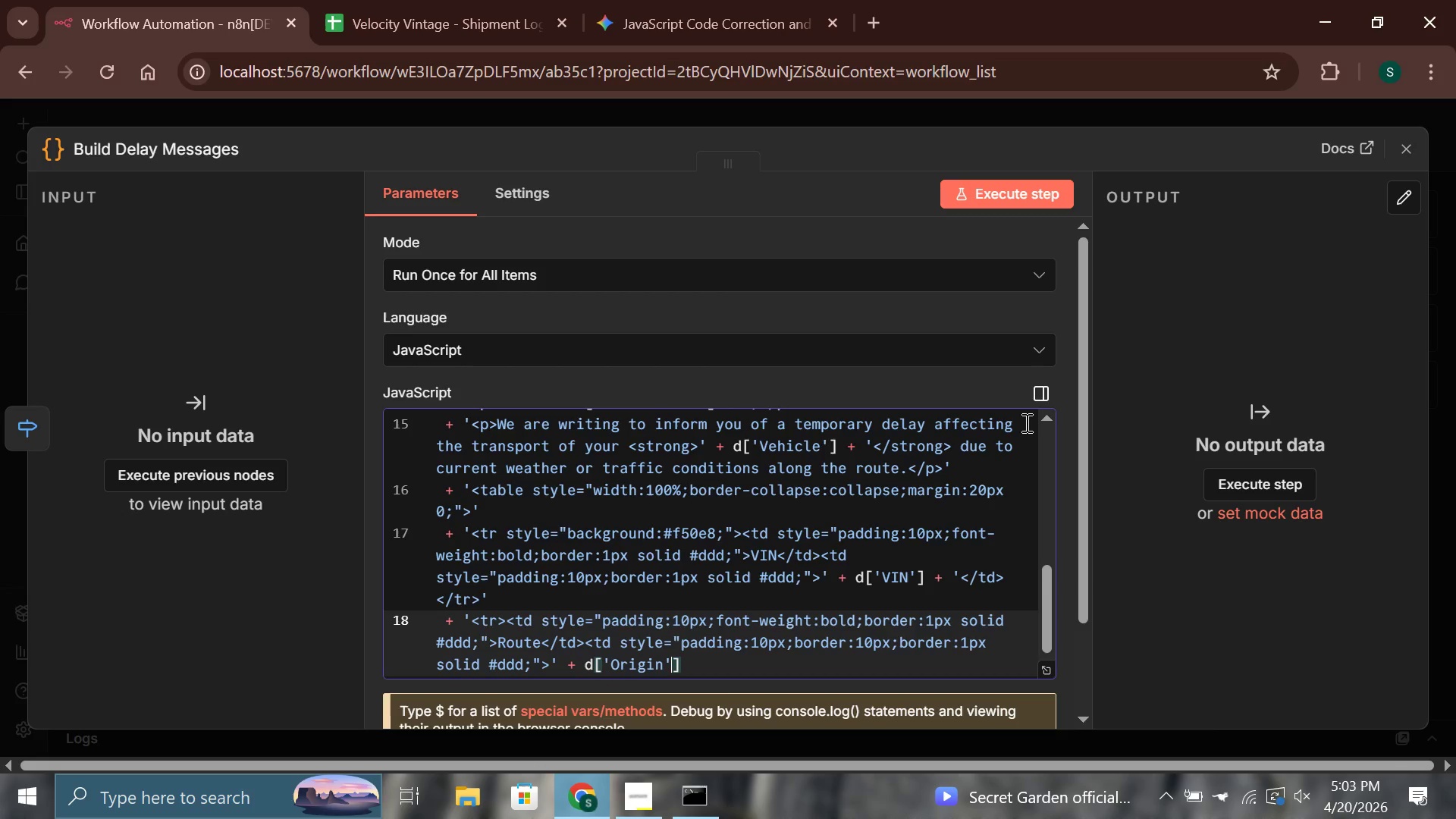 
key(ArrowRight)
 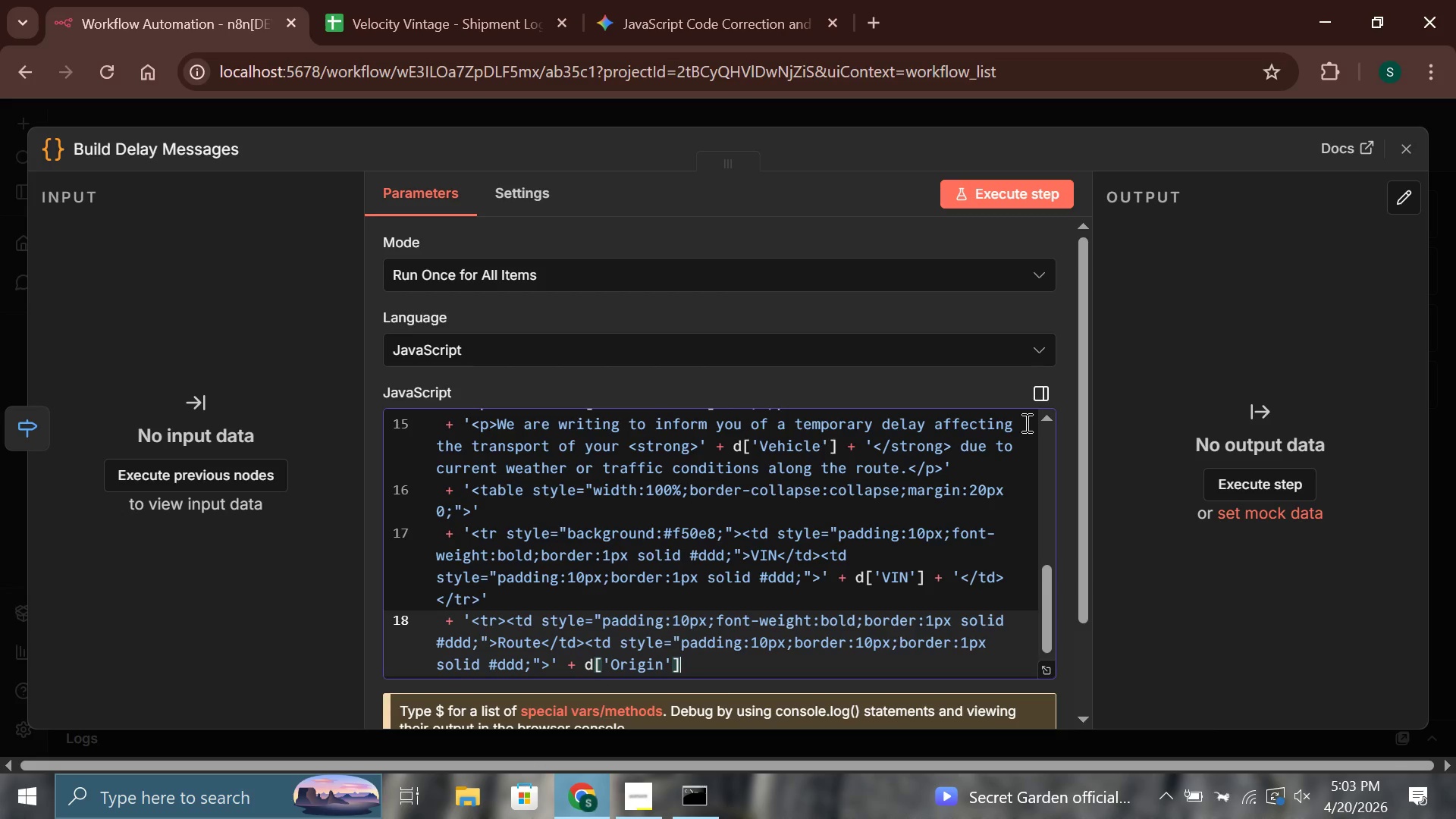 
key(Space)
 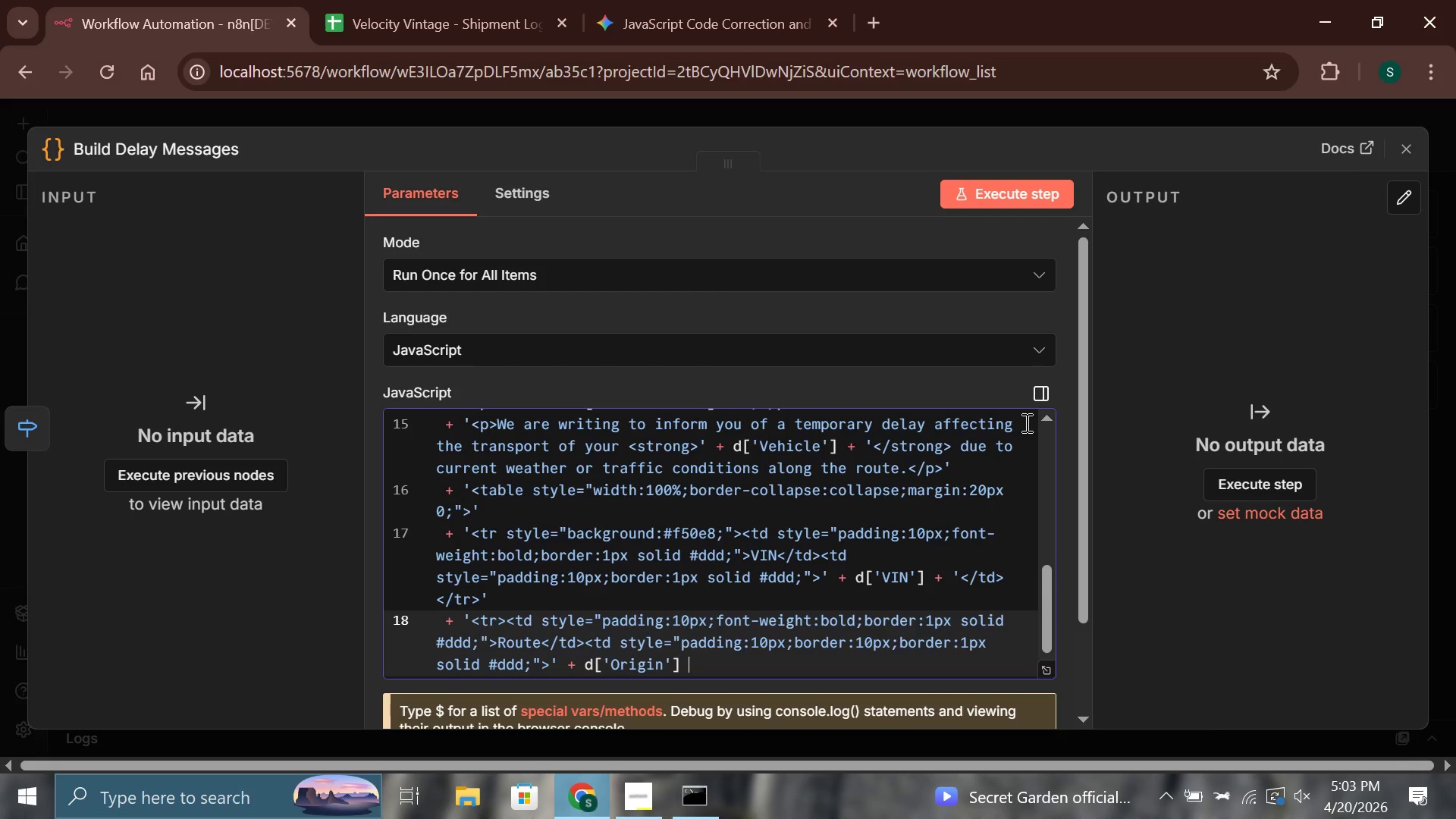 
key(Shift+Equal)
 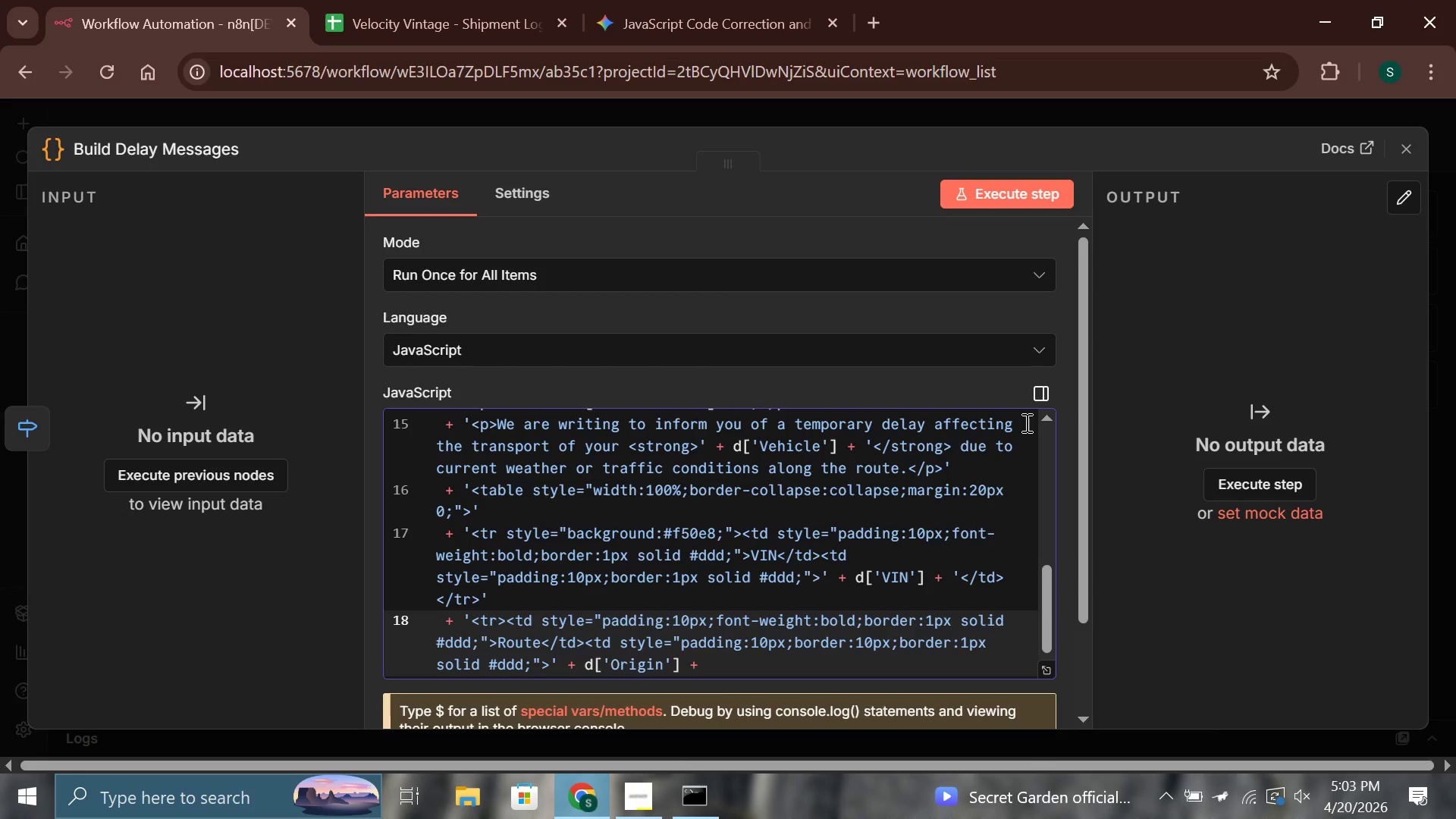 
key(Space)
 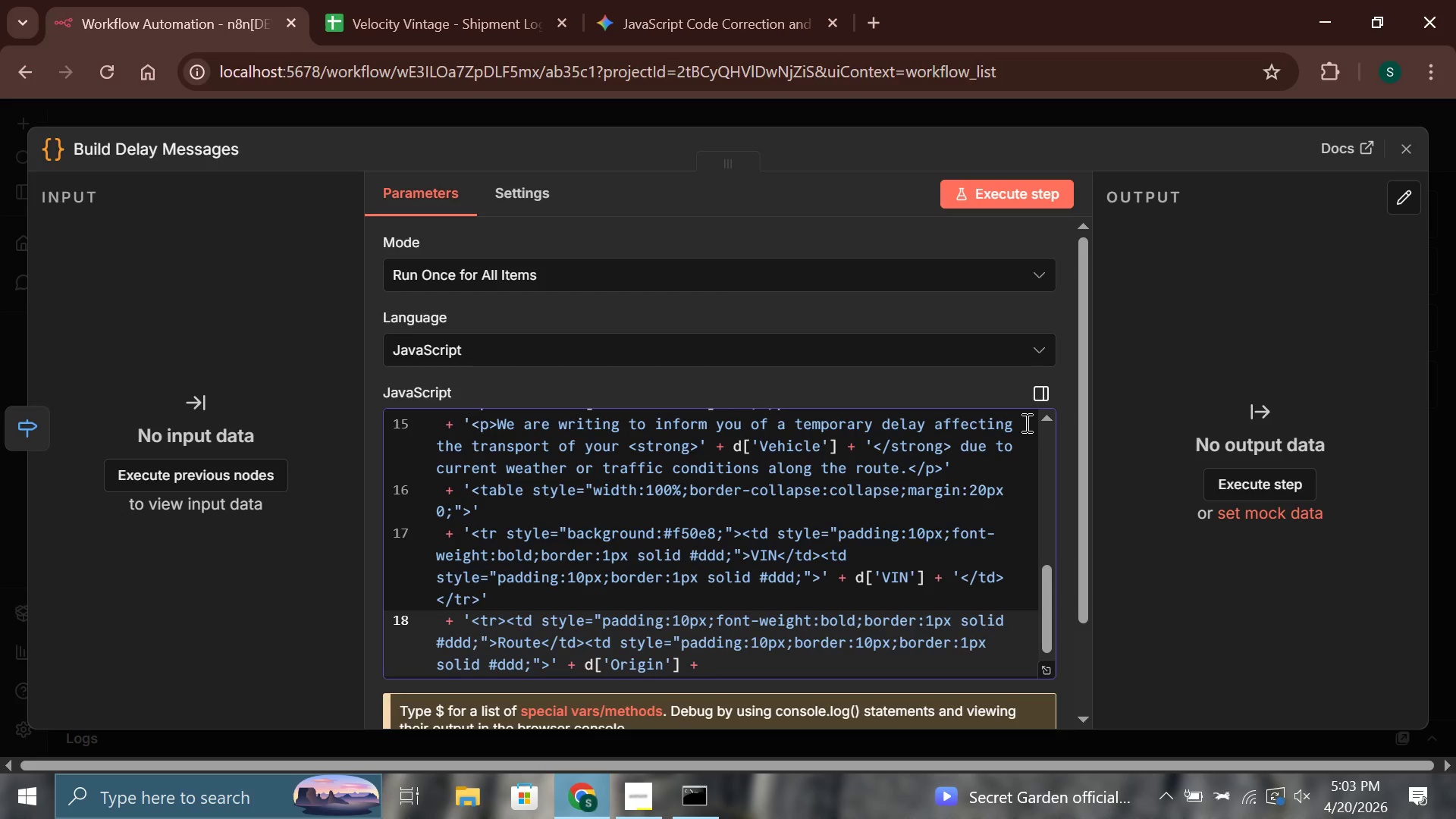 
key(Quote)
 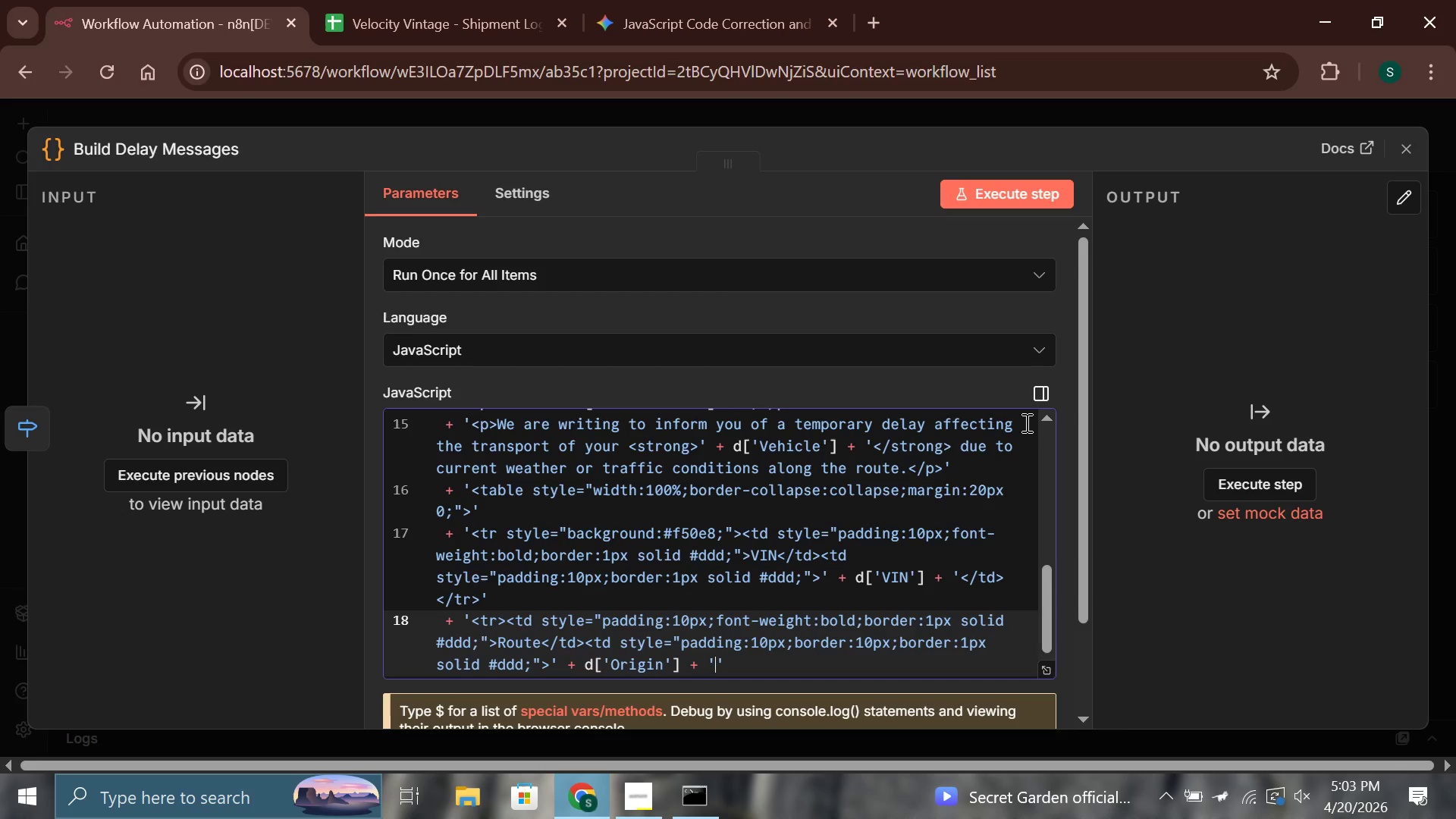 
key(Equal)
 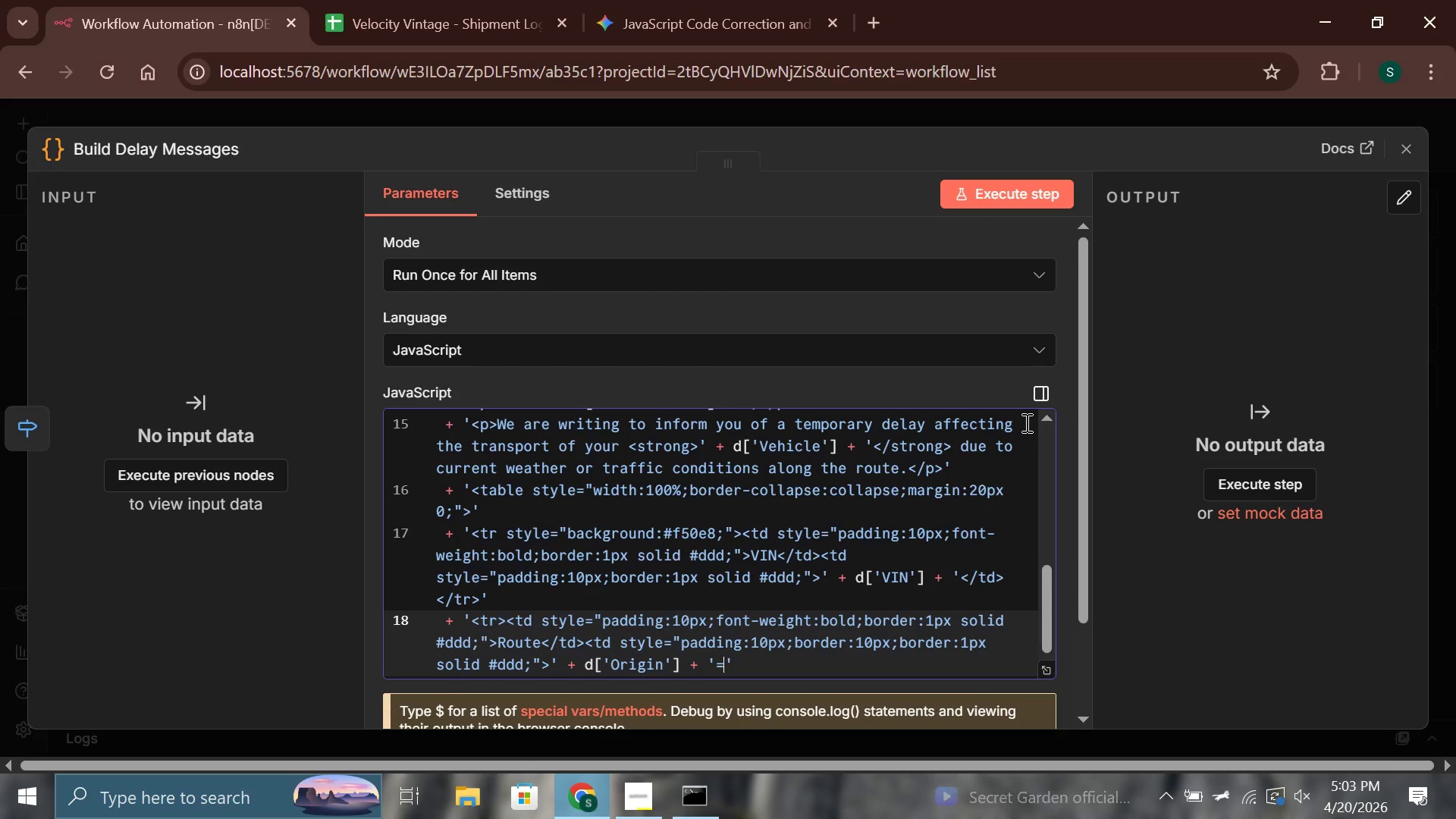 
key(Shift+Period)
 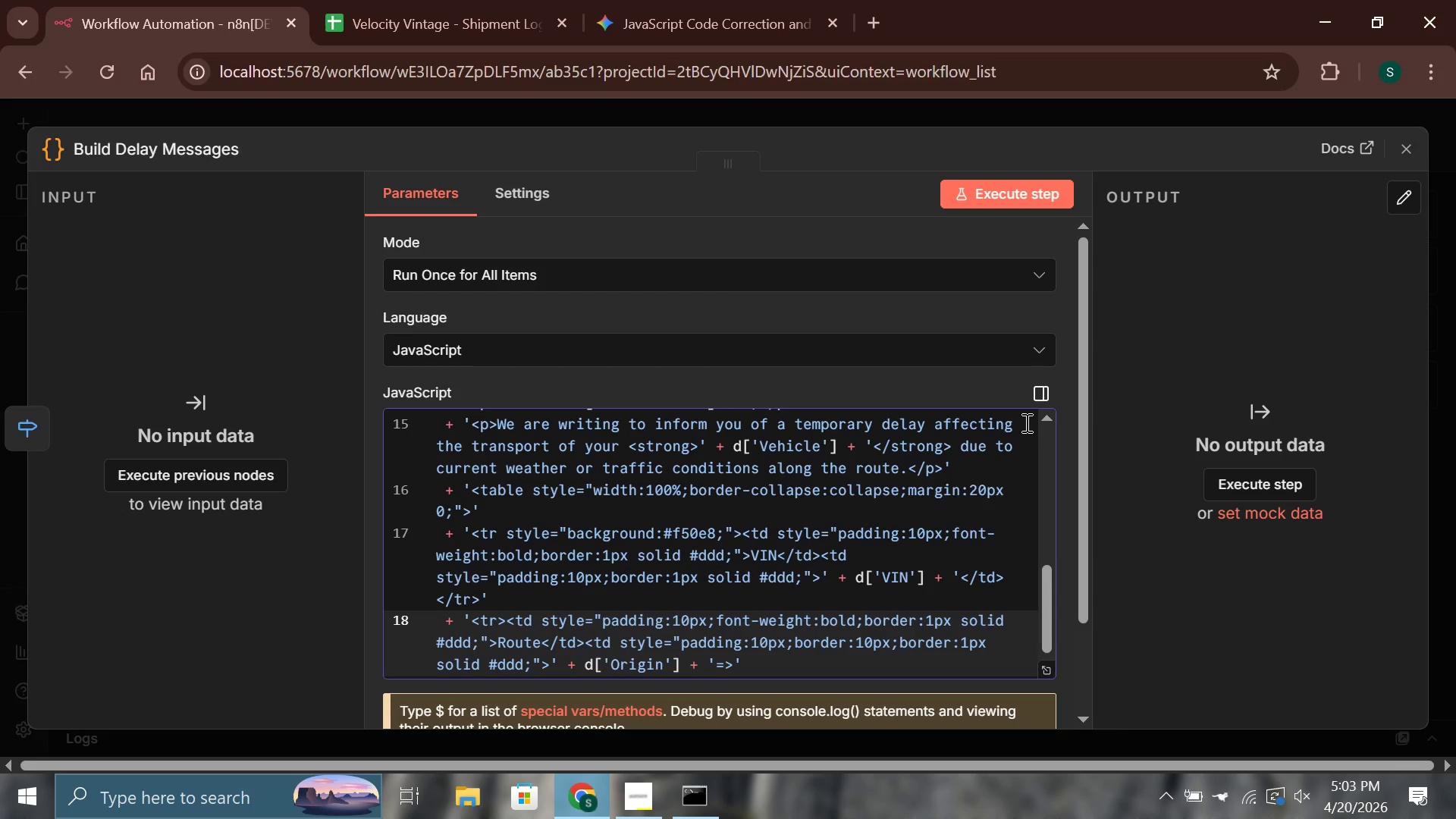 
key(ArrowRight)
 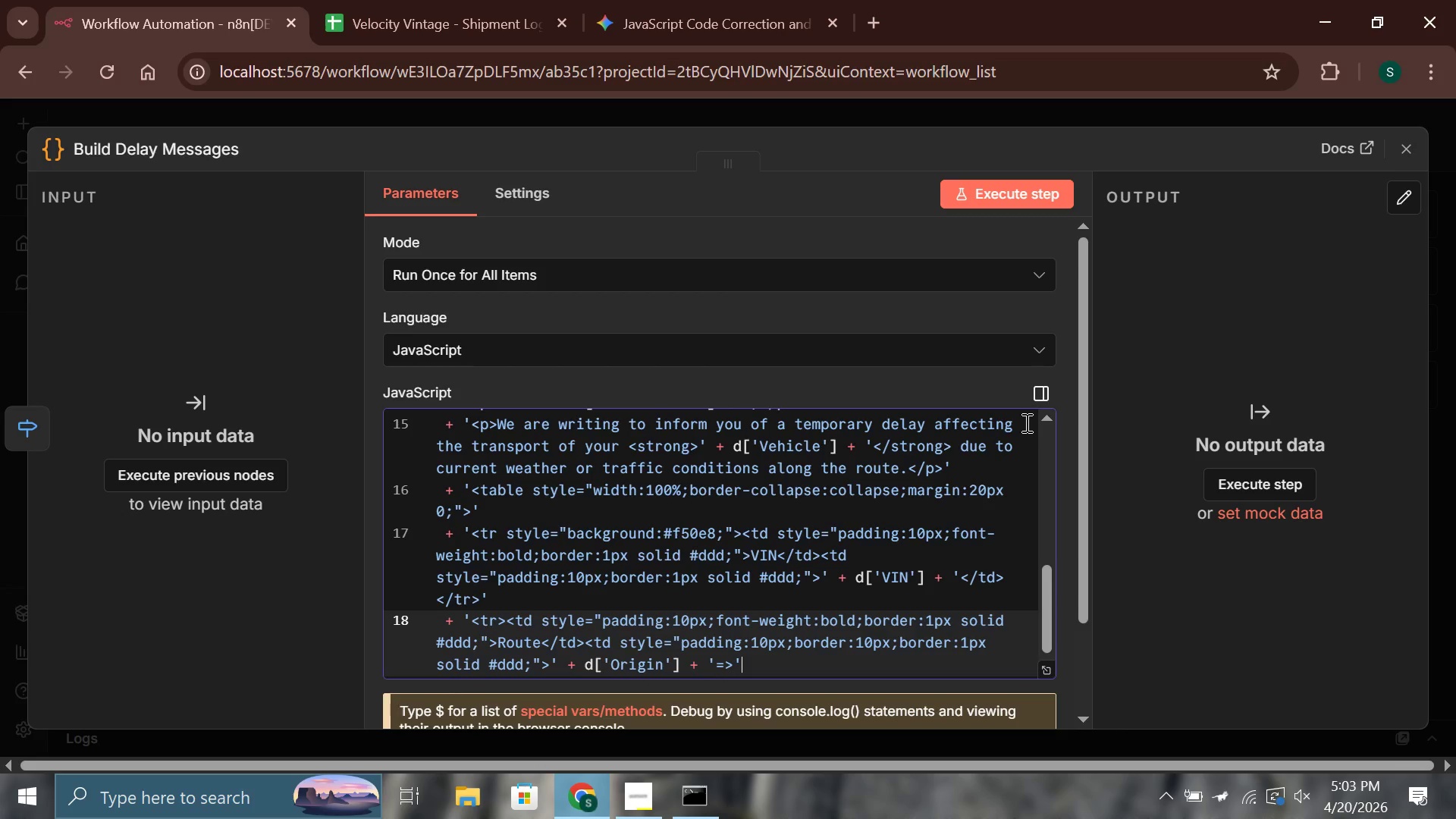 
key(Space)
 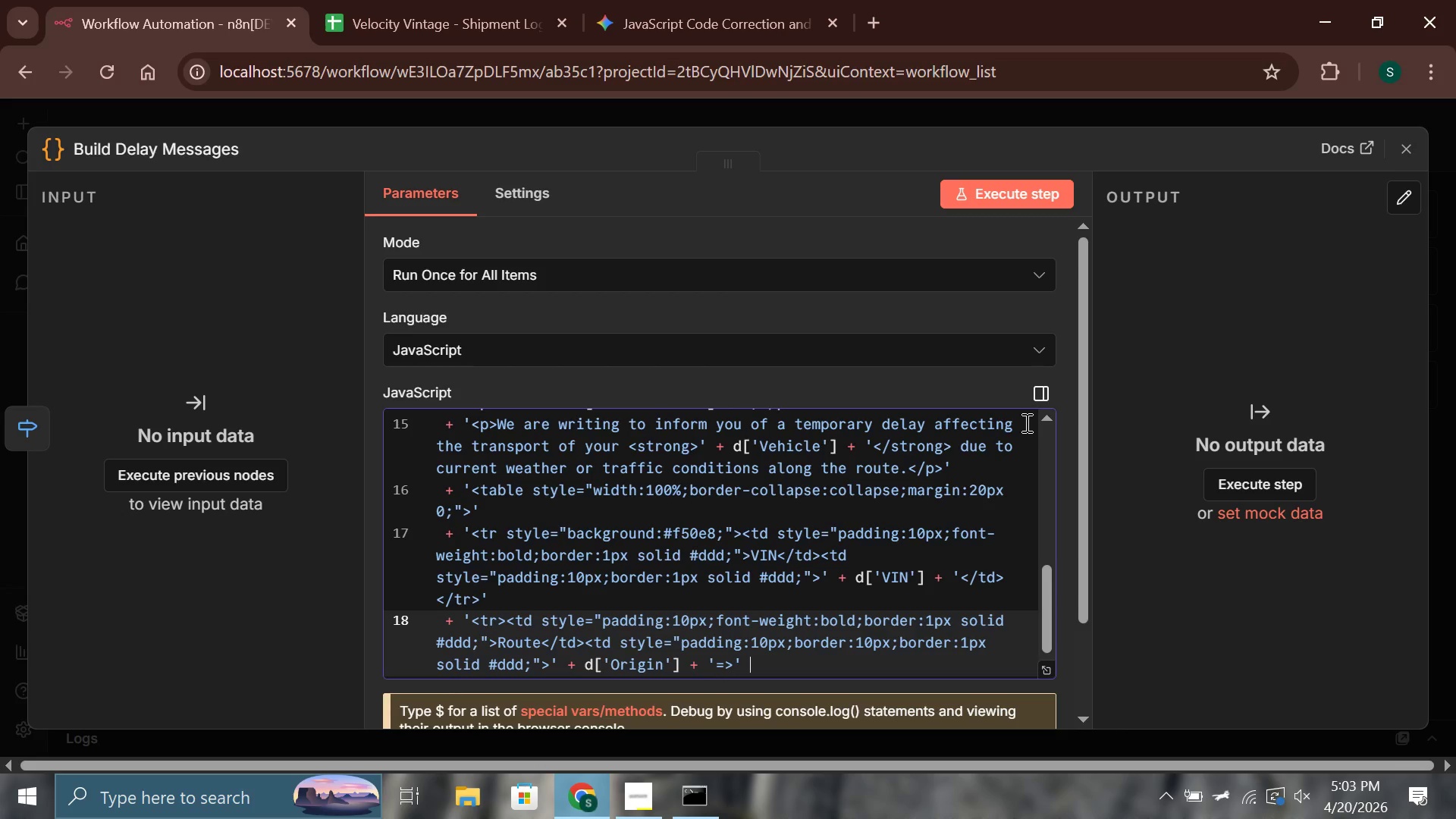 
key(Shift+Equal)
 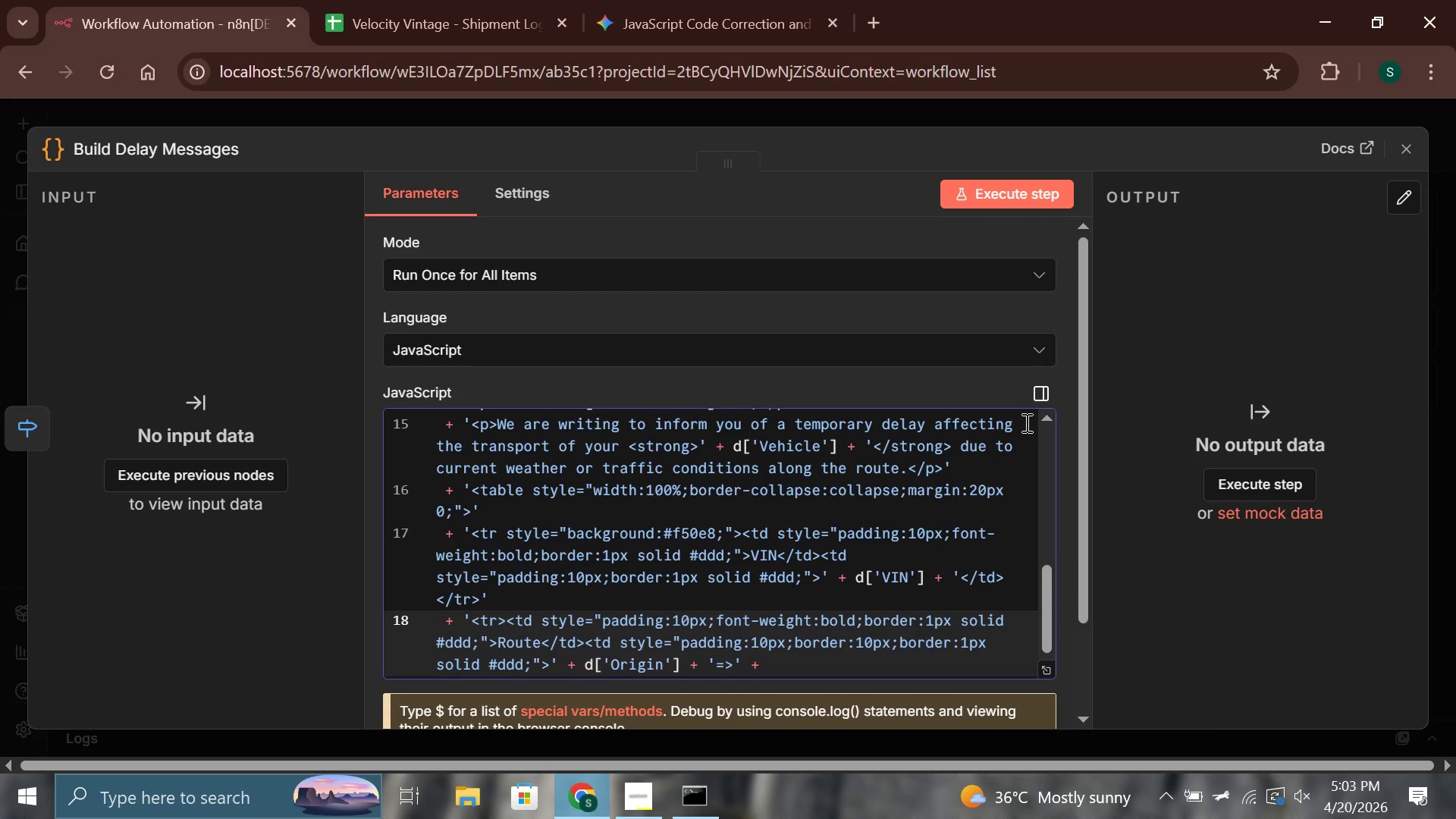 
wait(6.09)
 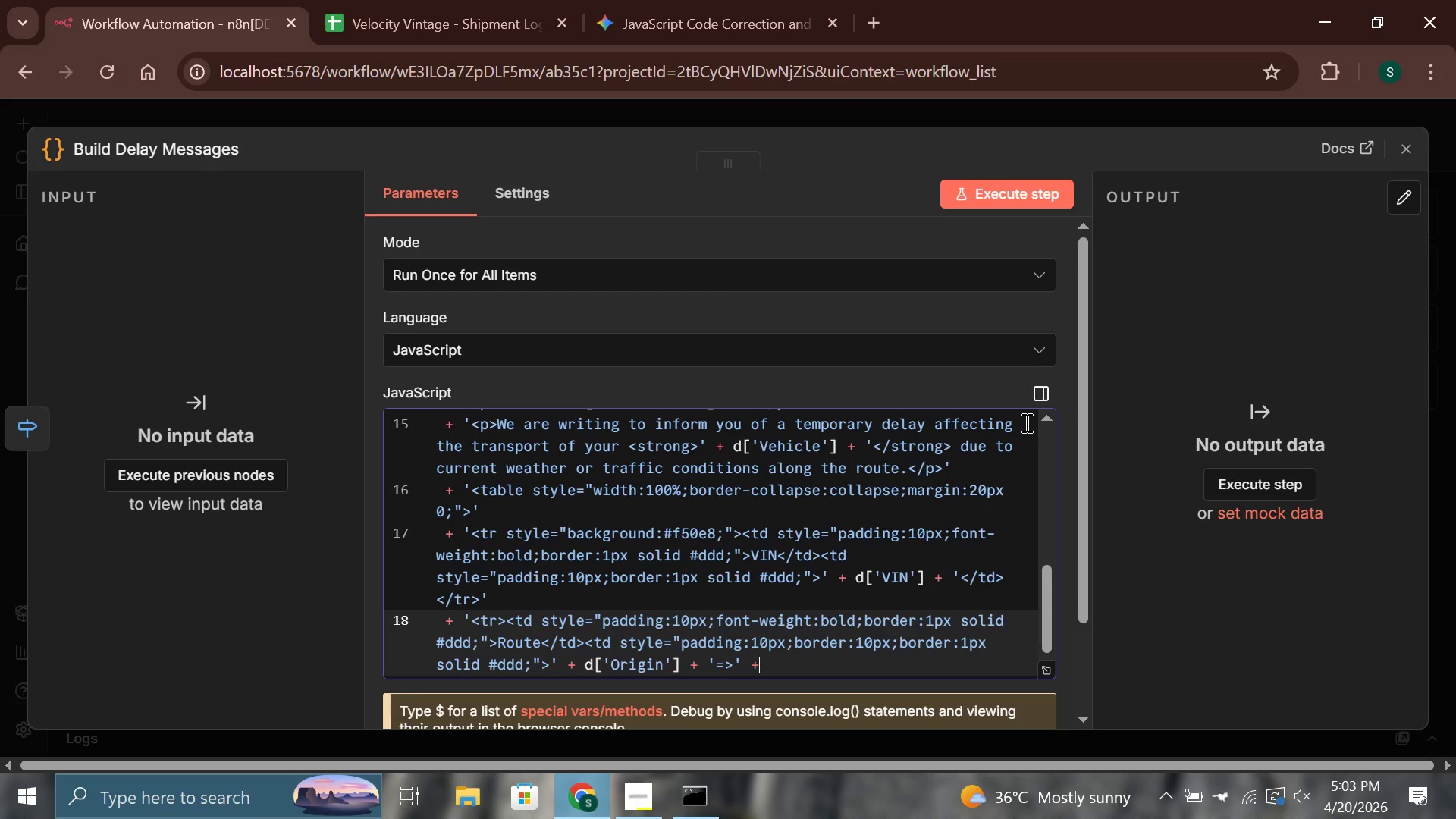 
type( d['Destination)
 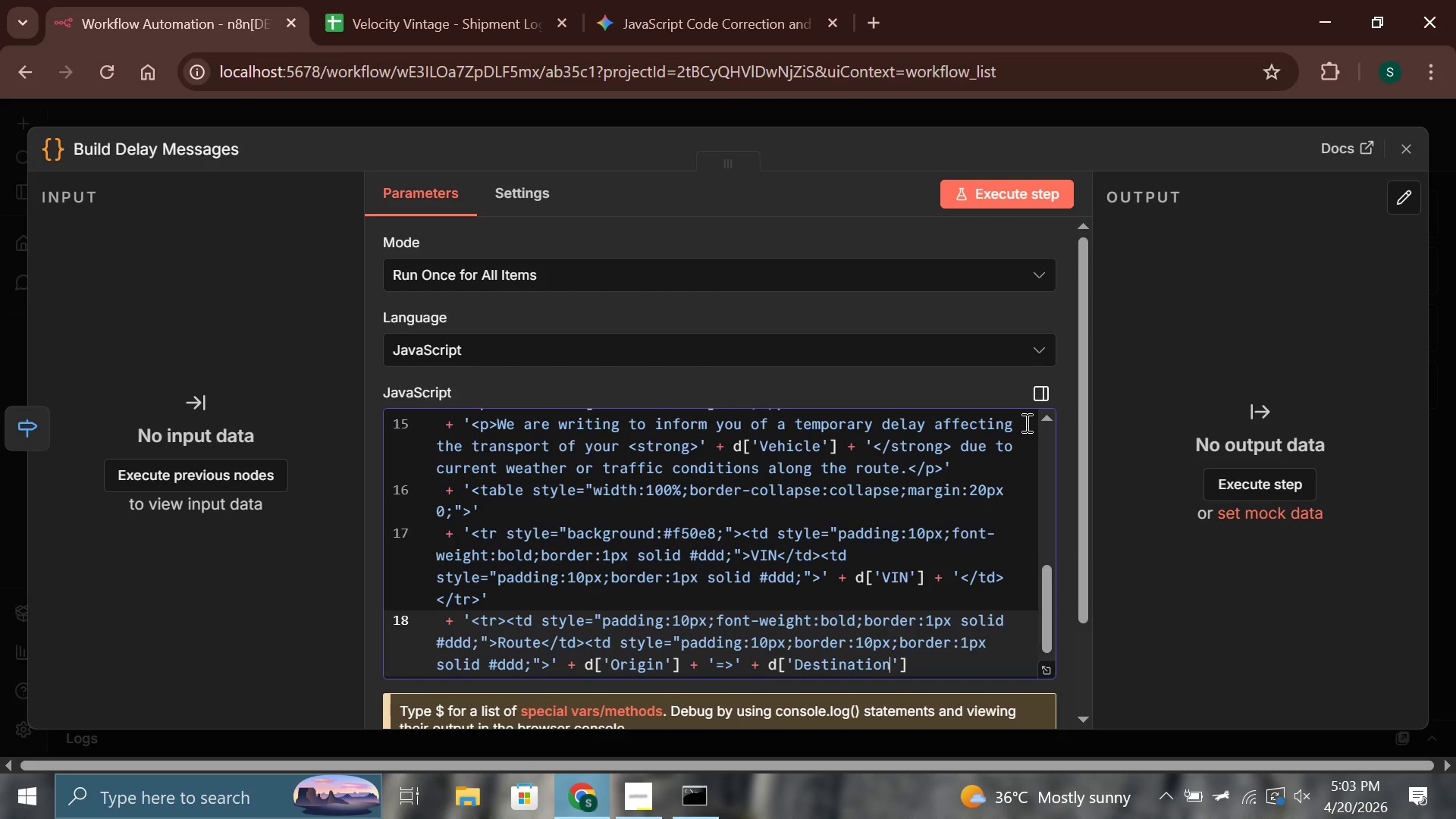 
wait(43.3)
 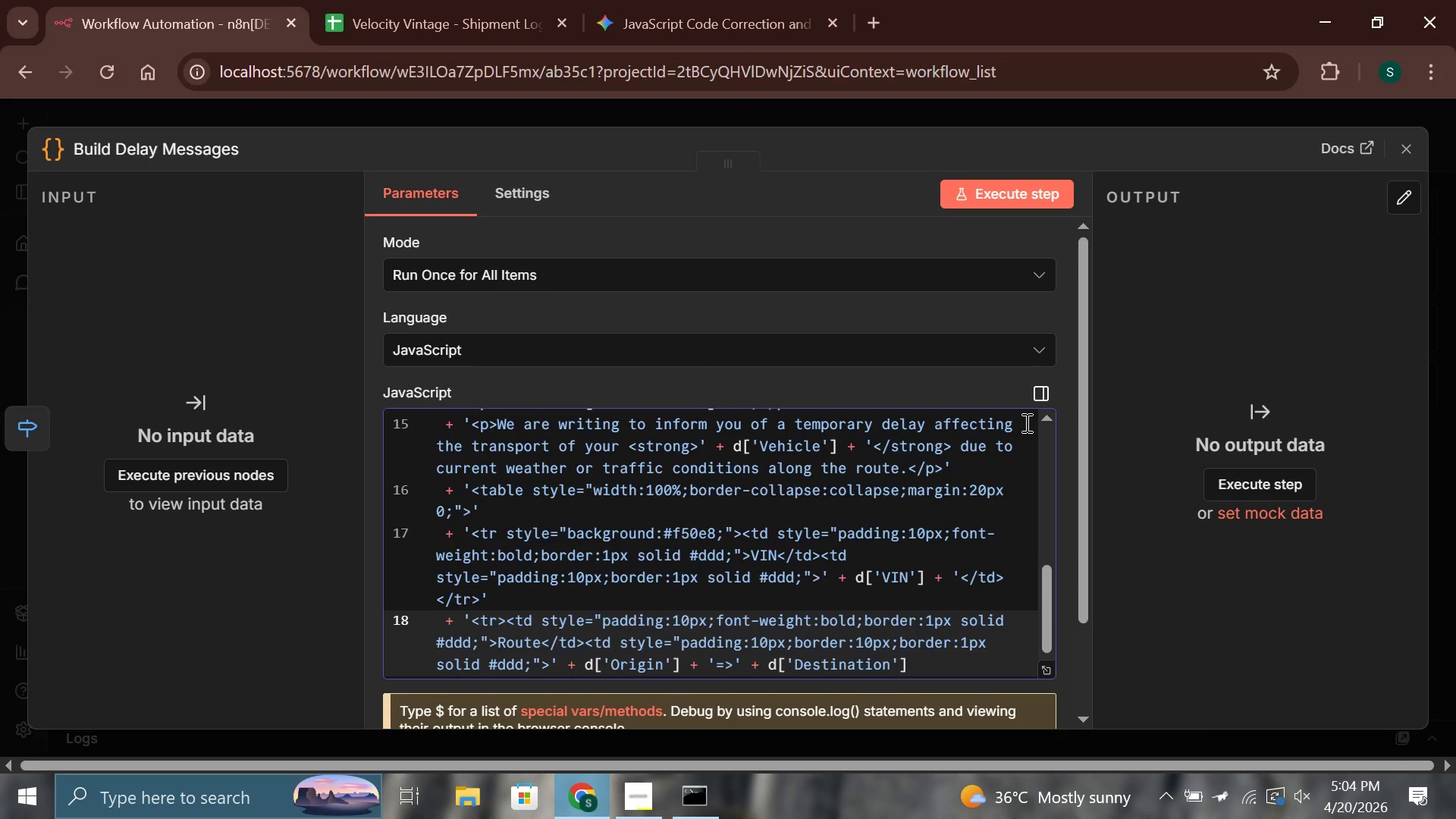 
key(ArrowRight)
 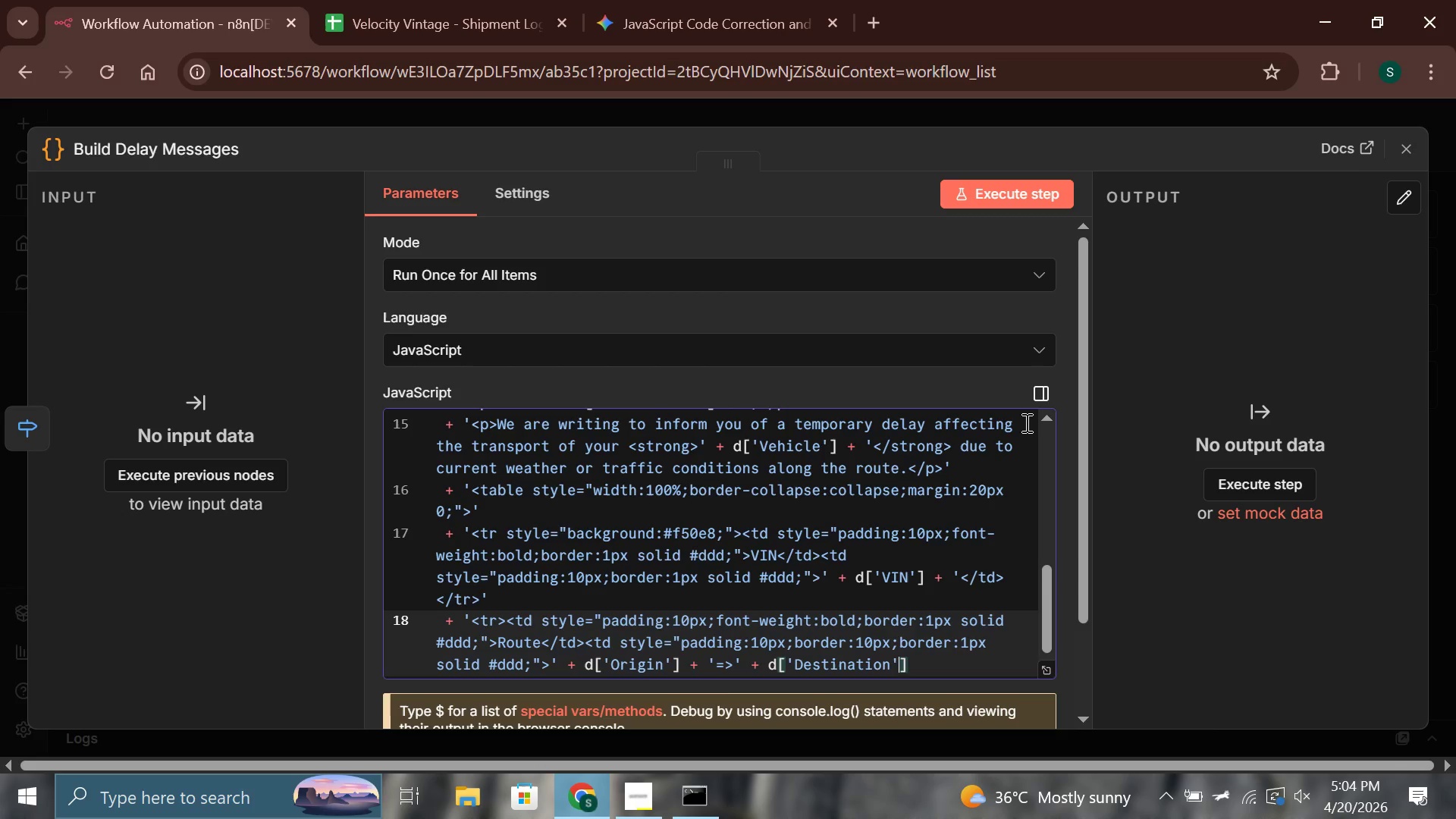 
key(ArrowRight)
 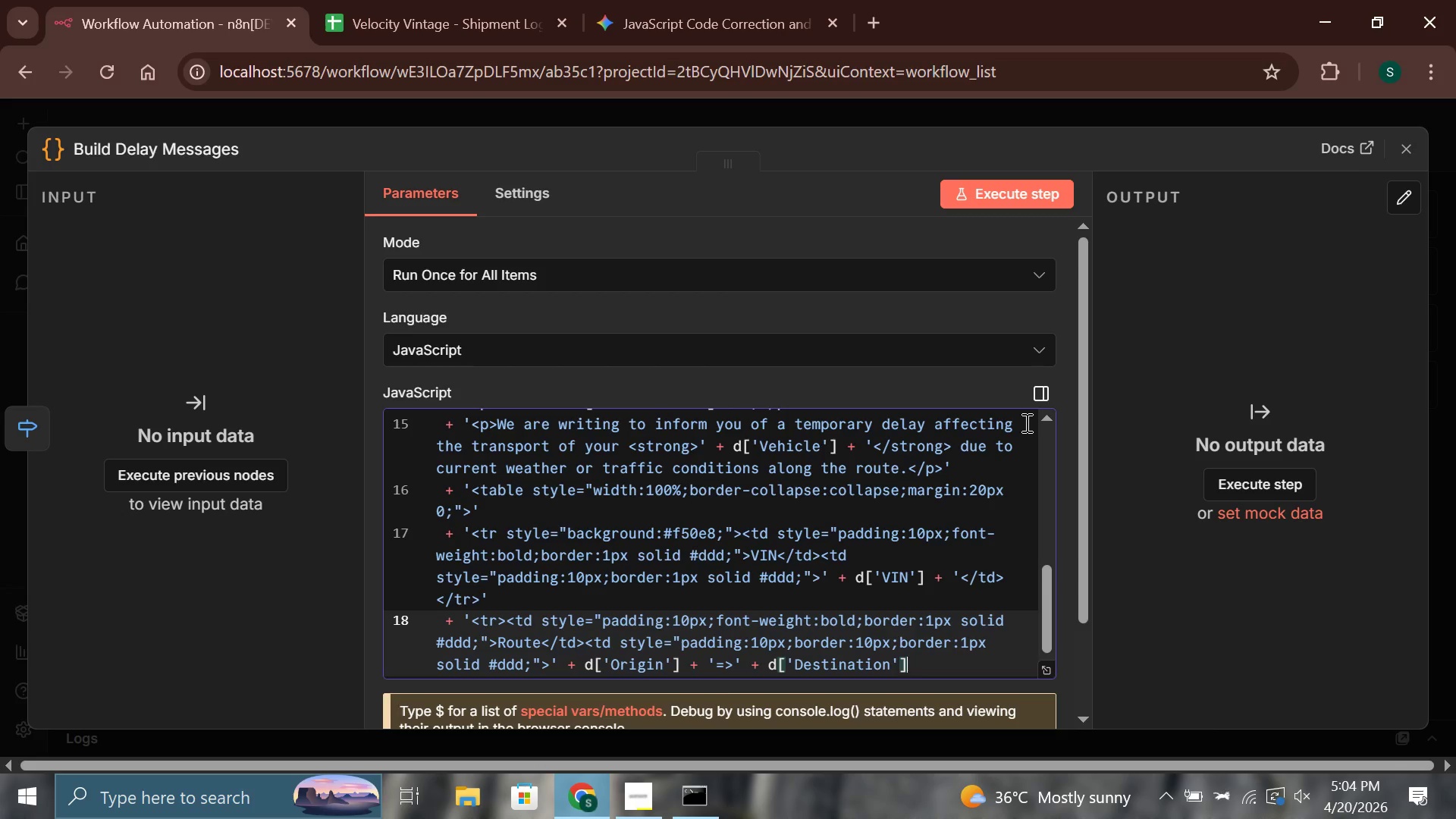 
type( + '</td>,)
key(Backspace)
type(<tr>)
 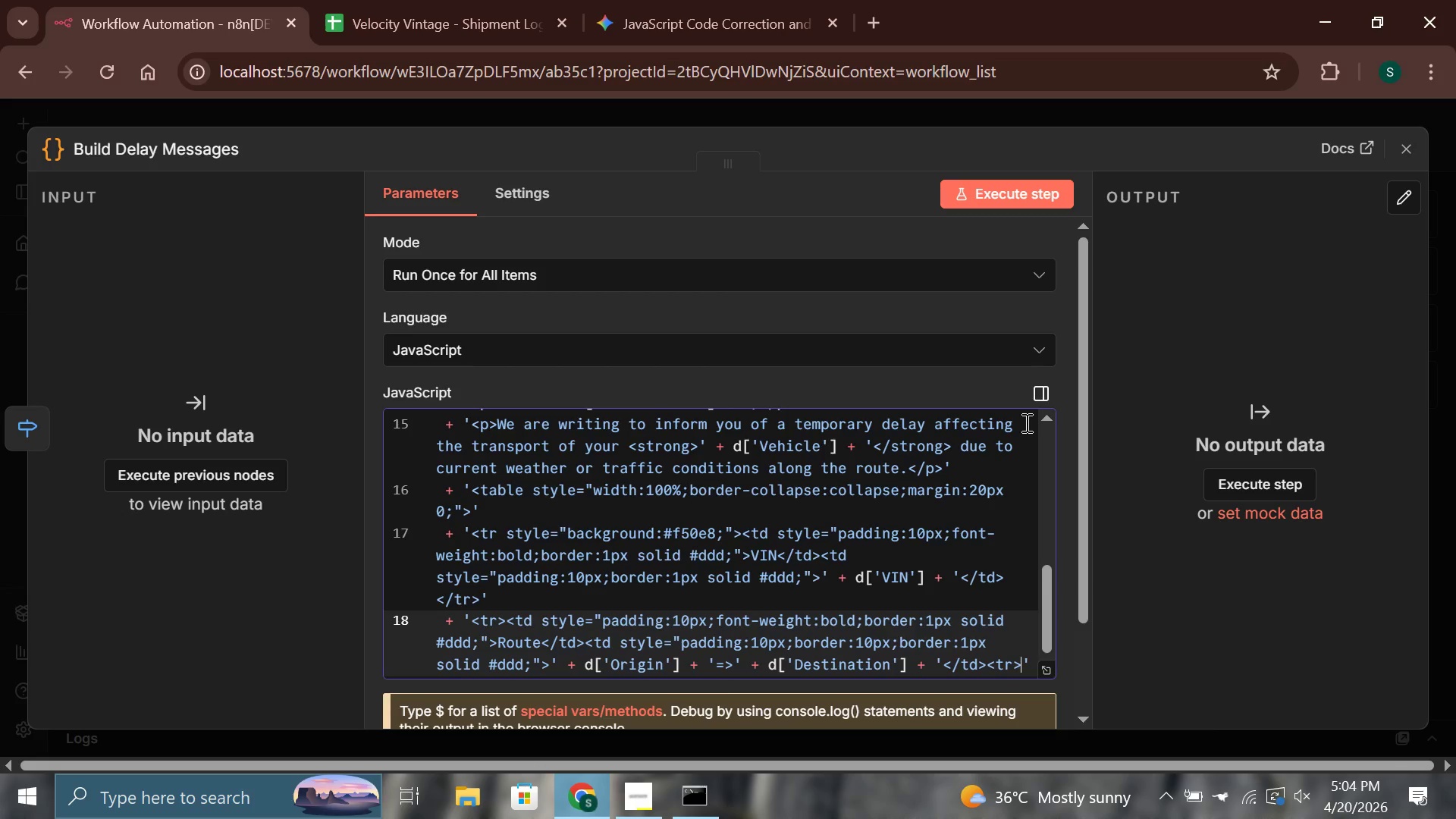 
key(ArrowRight)
 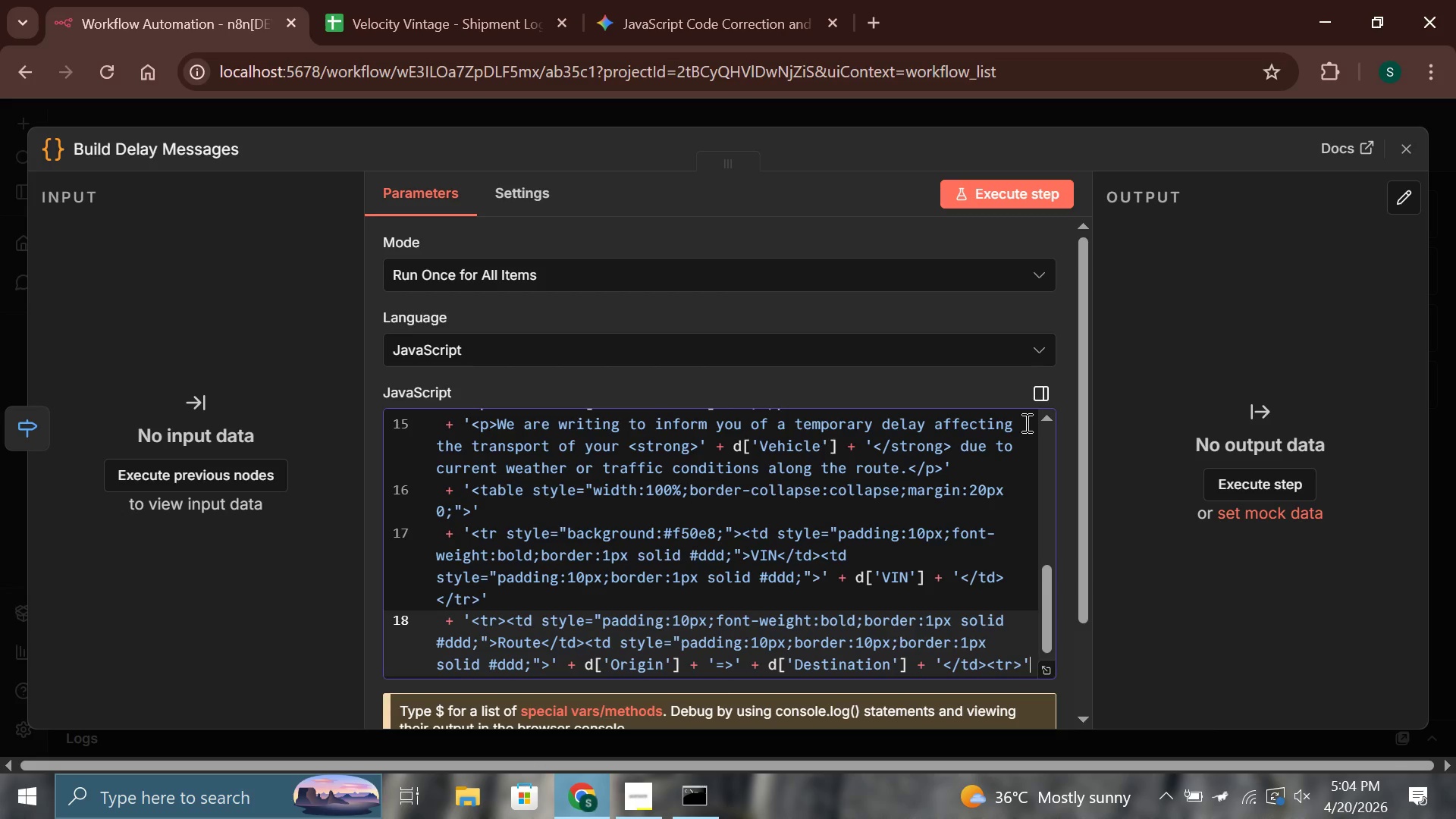 
key(Enter)
 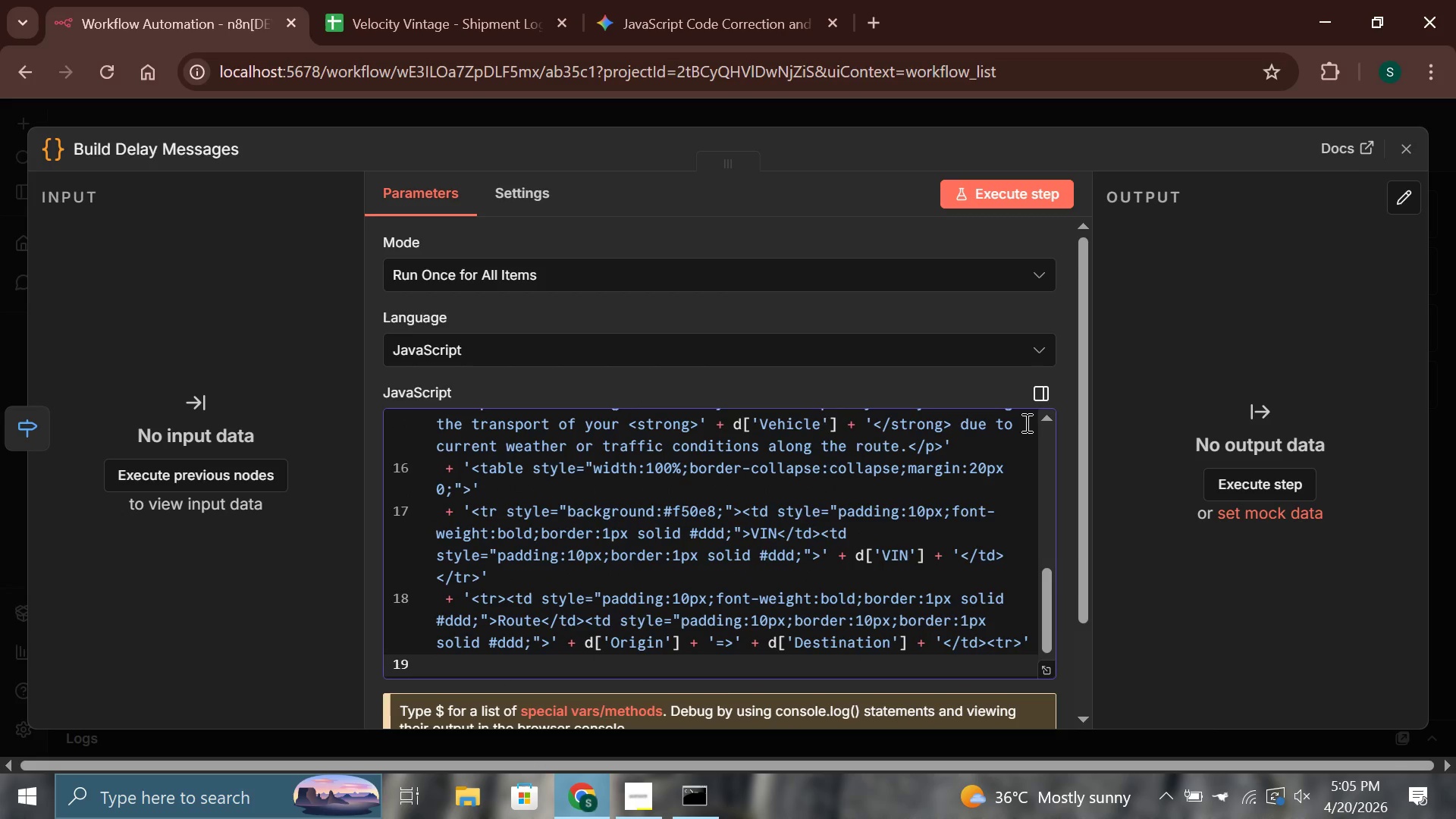 
wait(6.09)
 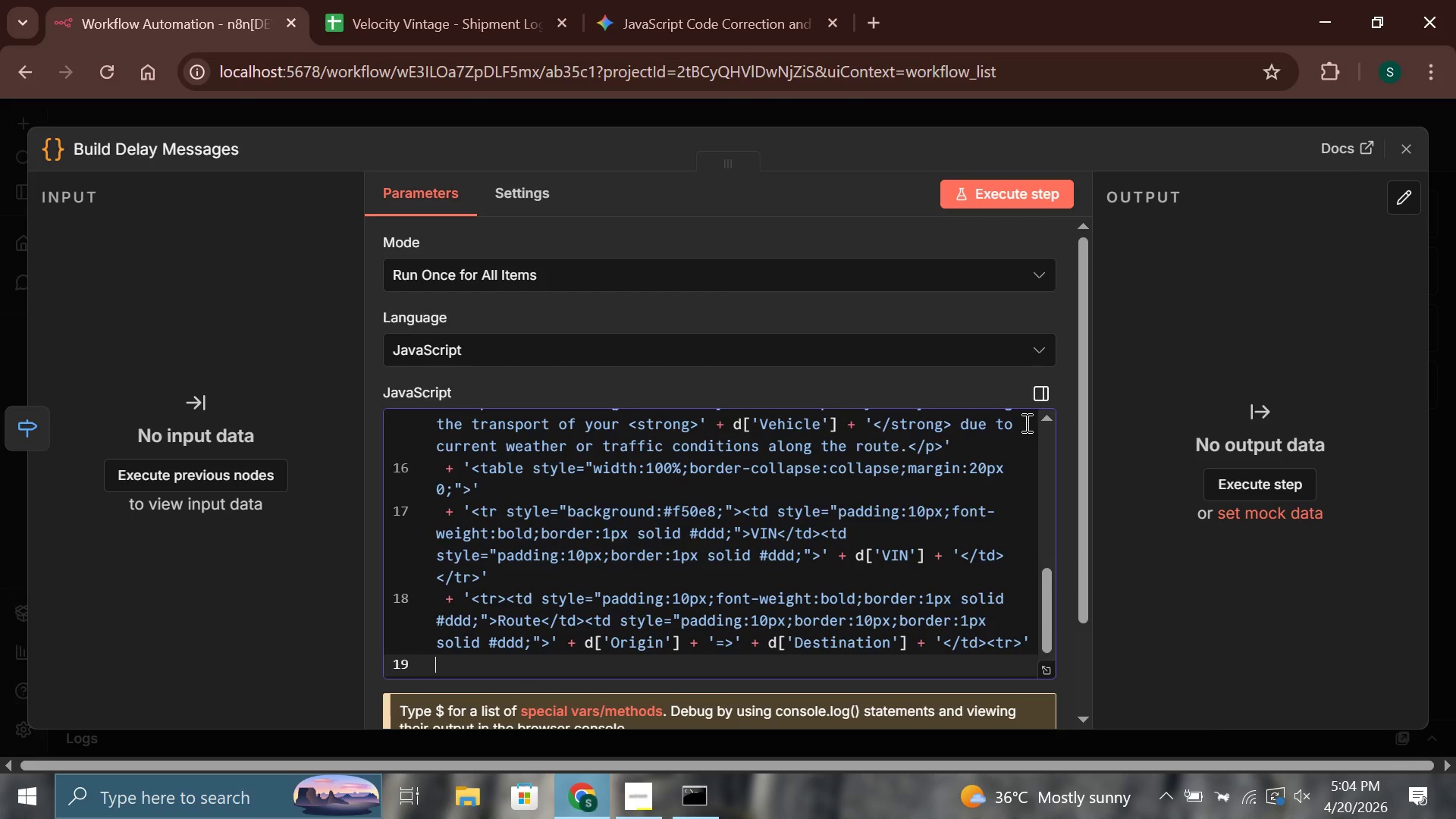 
type( + '<tr styt)
key(Backspace)
type(le="background:#f5f0e8)
 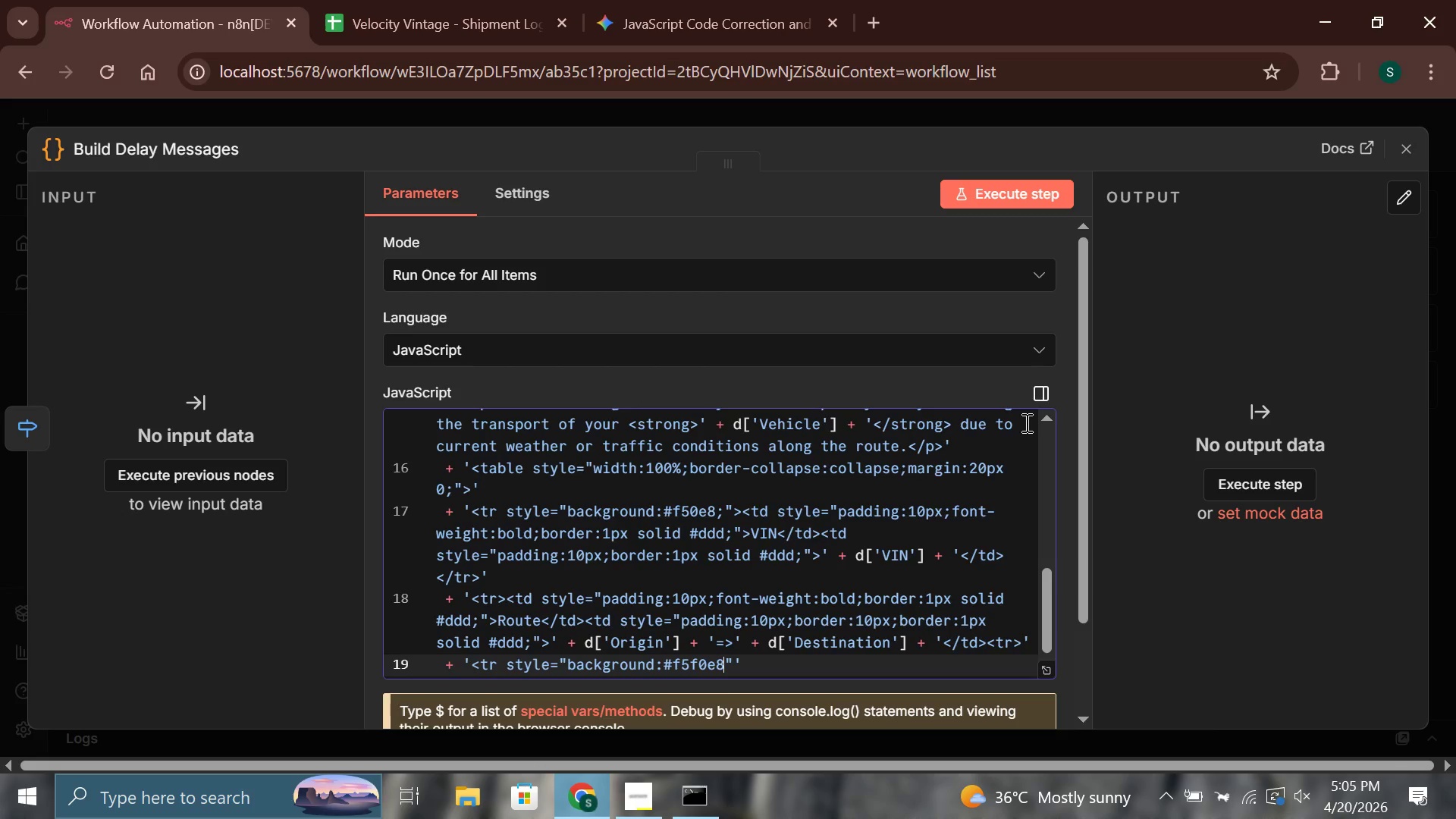 
key(Semicolon)
 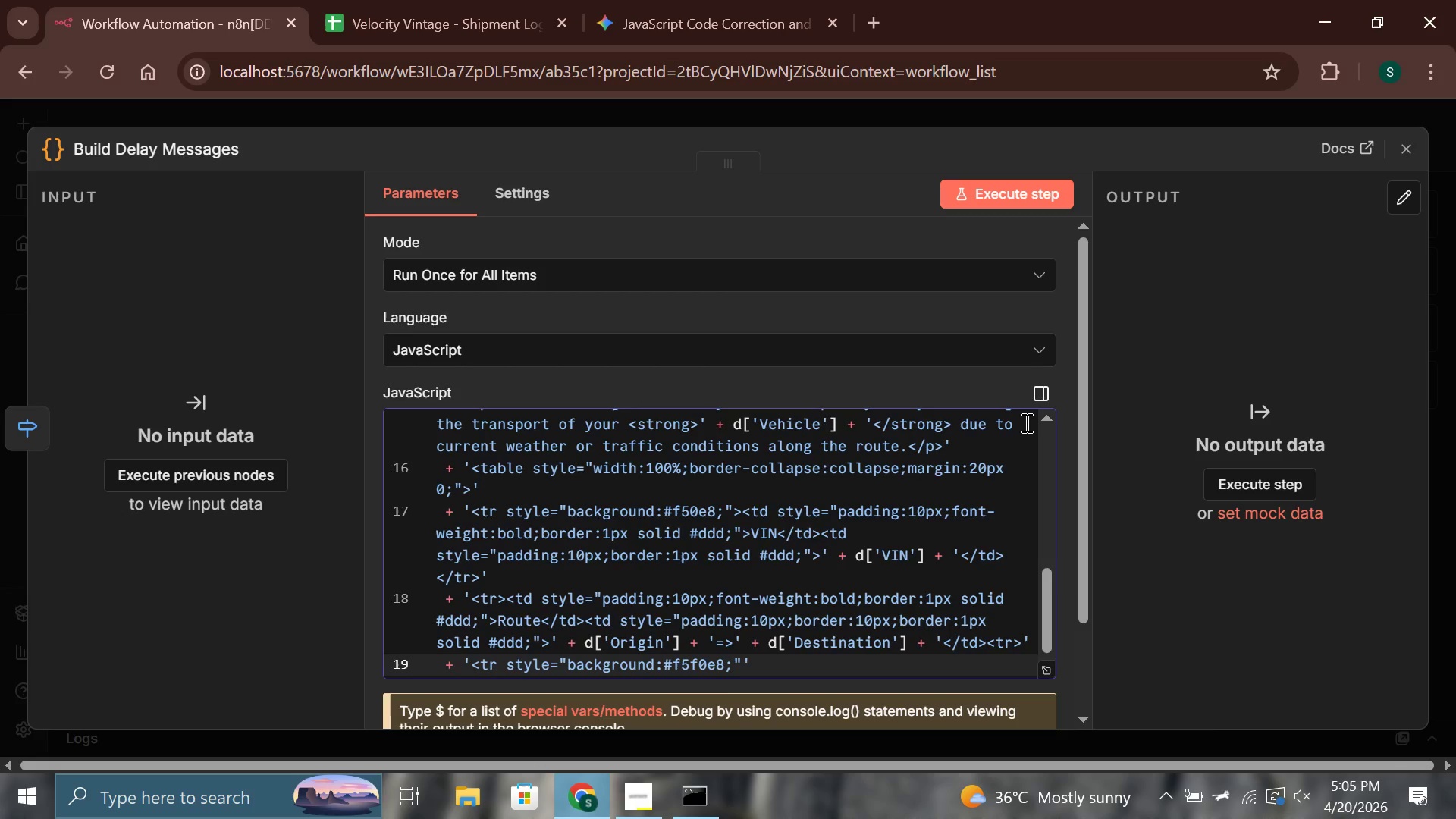 
key(ArrowRight)
 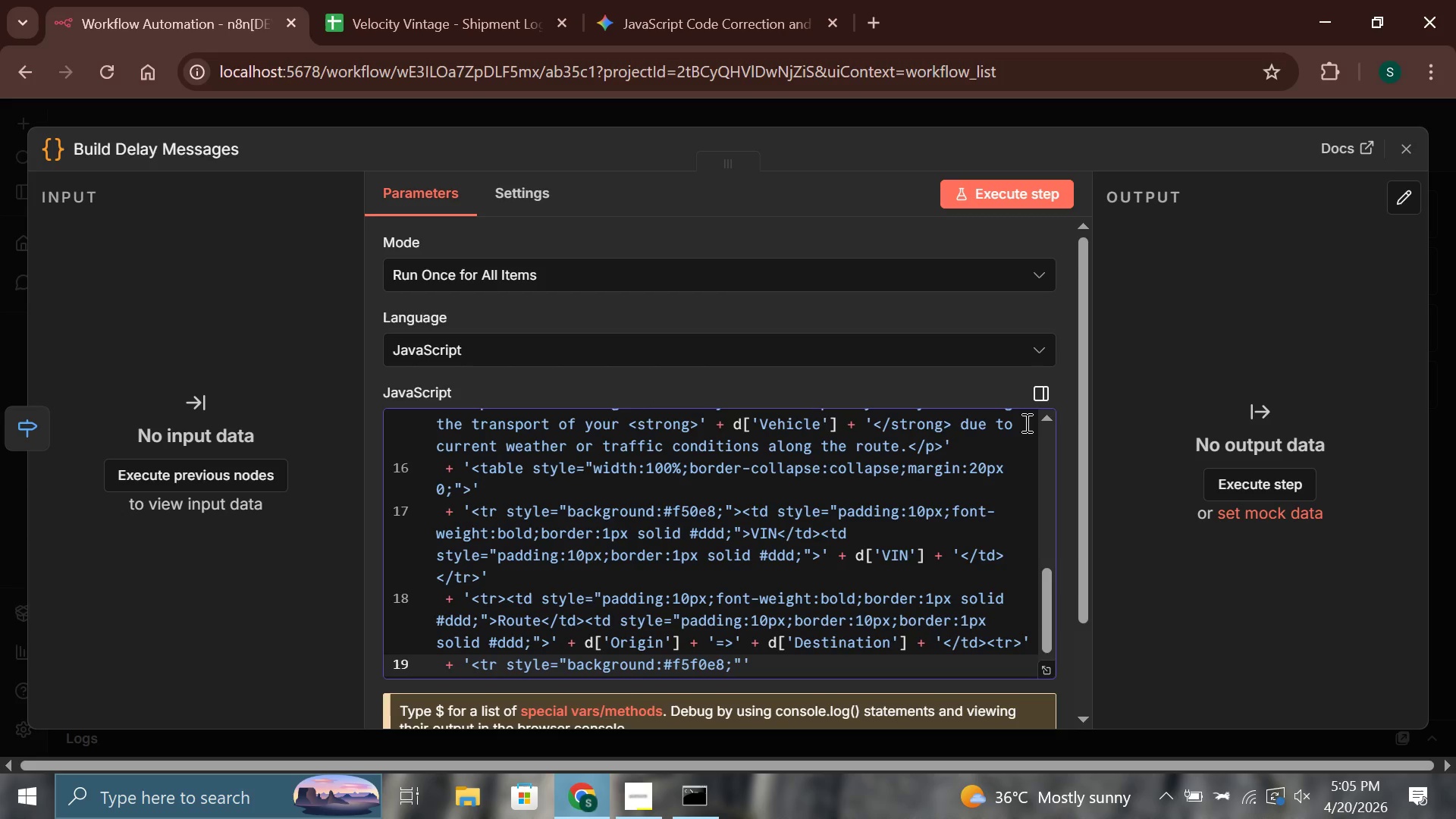 
type(><td style="padding:10px;font-weight)
 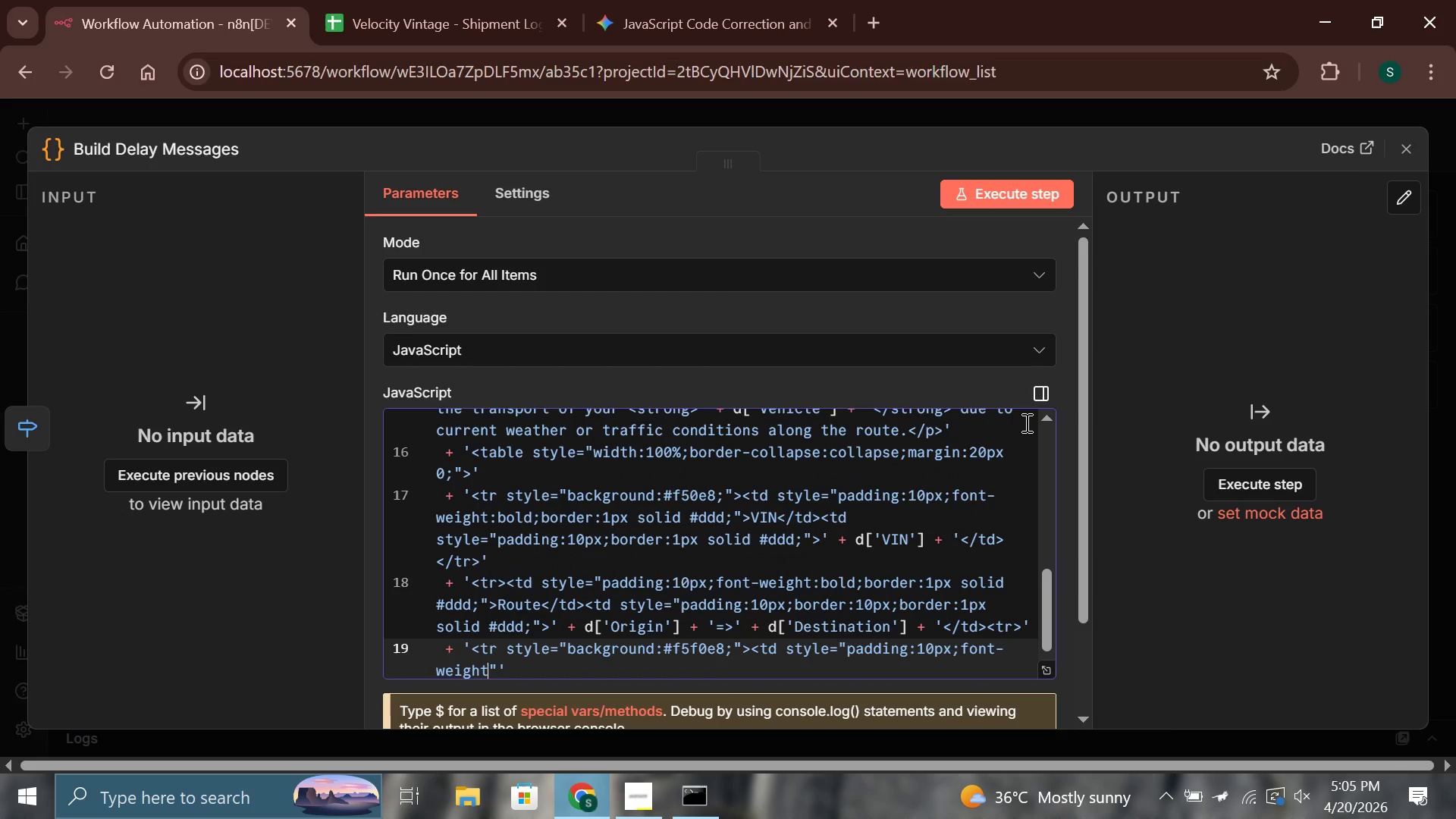 
hold_key(key=ShiftLeft, duration=1.52)
 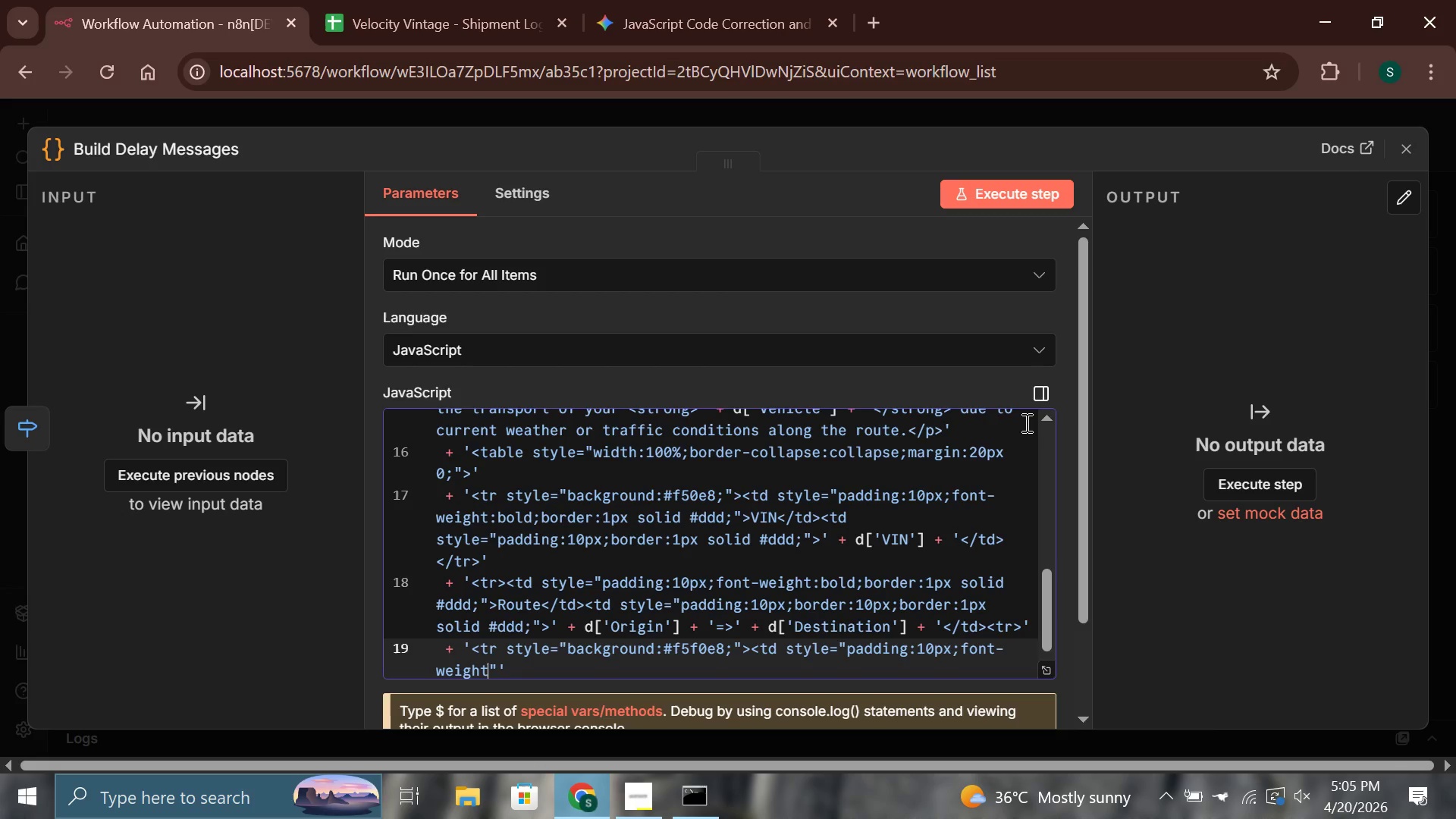 
type(:bold;order:1px solid #ddd;)
 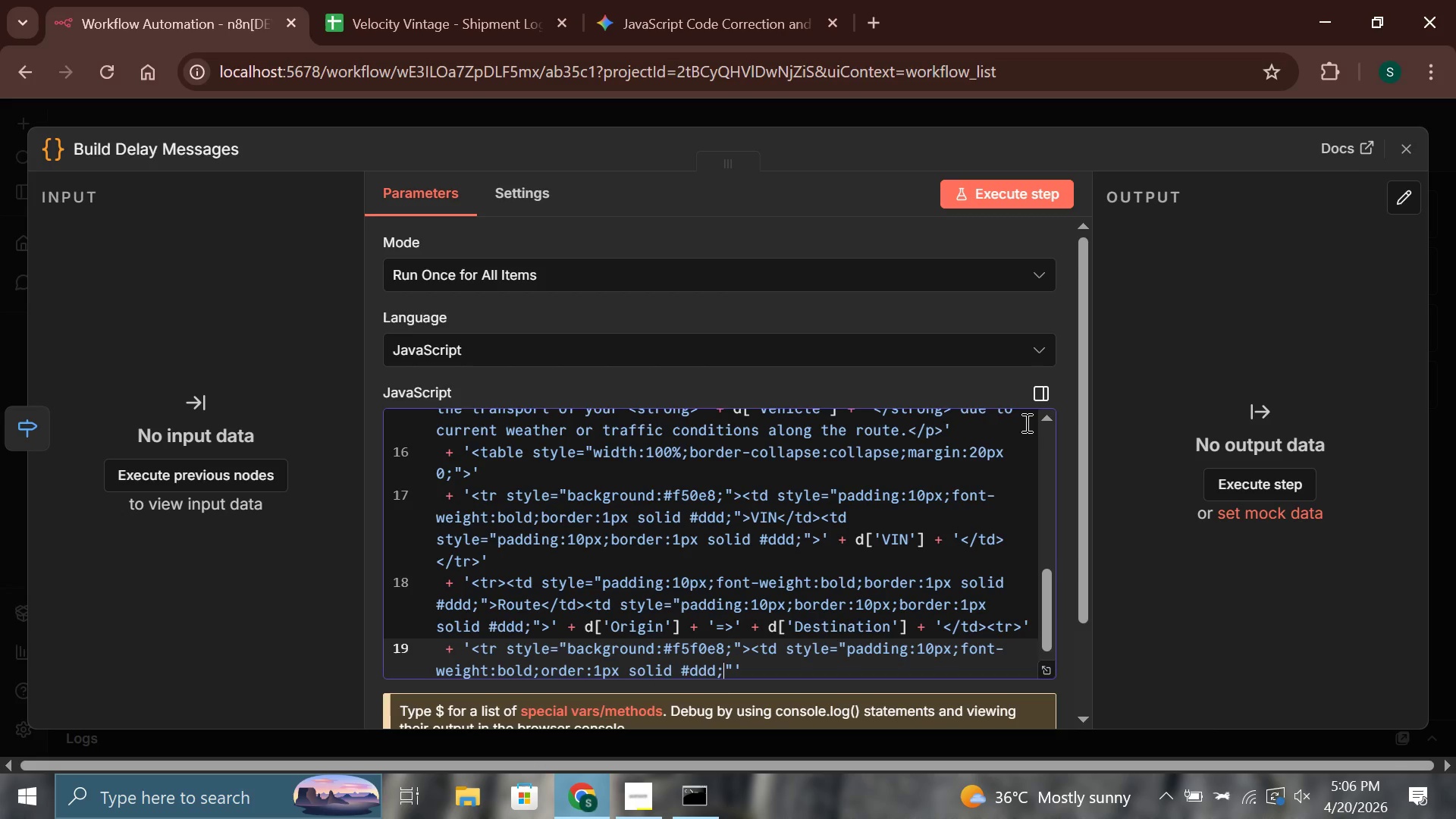 
key(ArrowRight)
 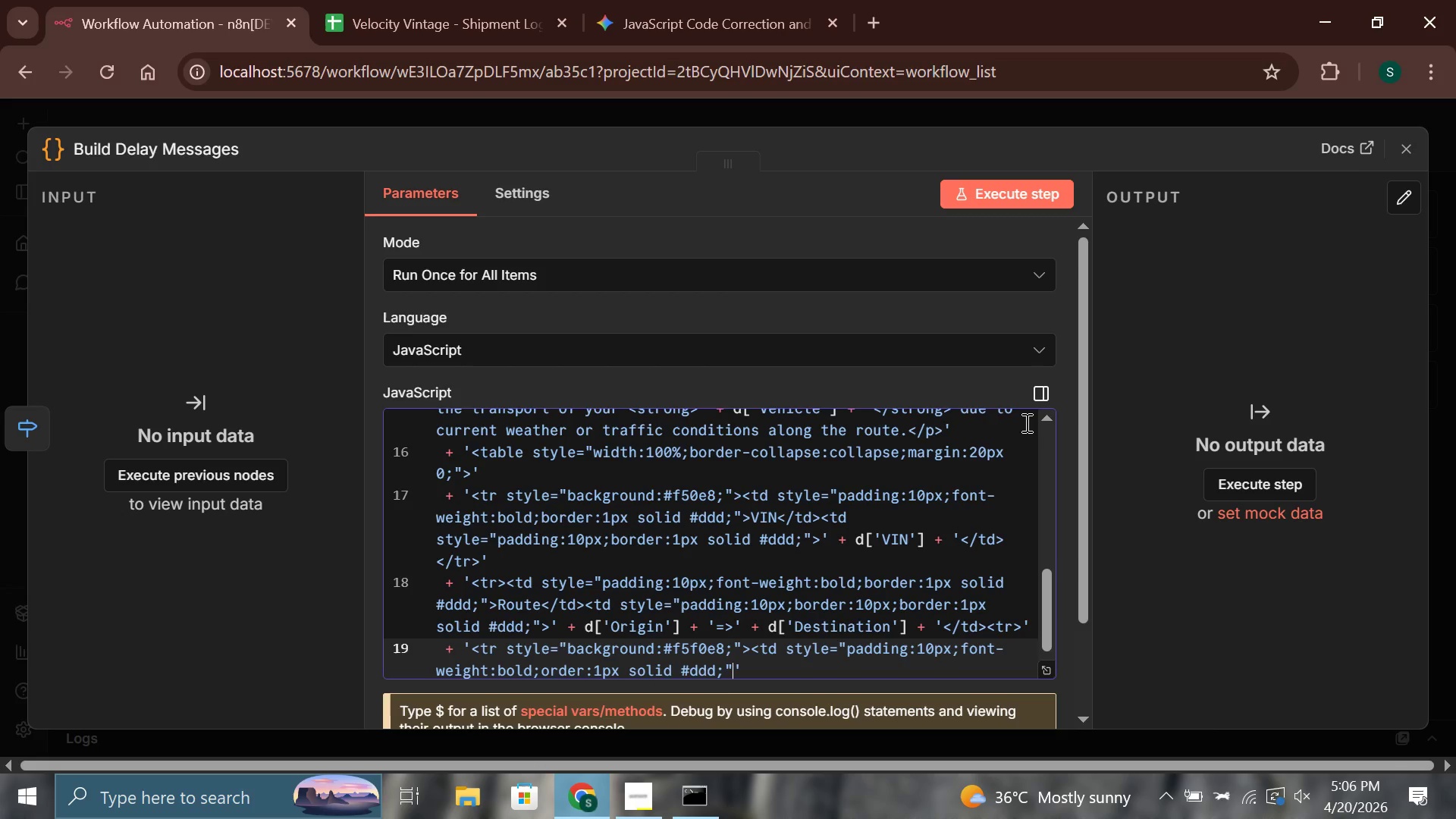 
type(>Original Est. Delivery</td><td style=)
 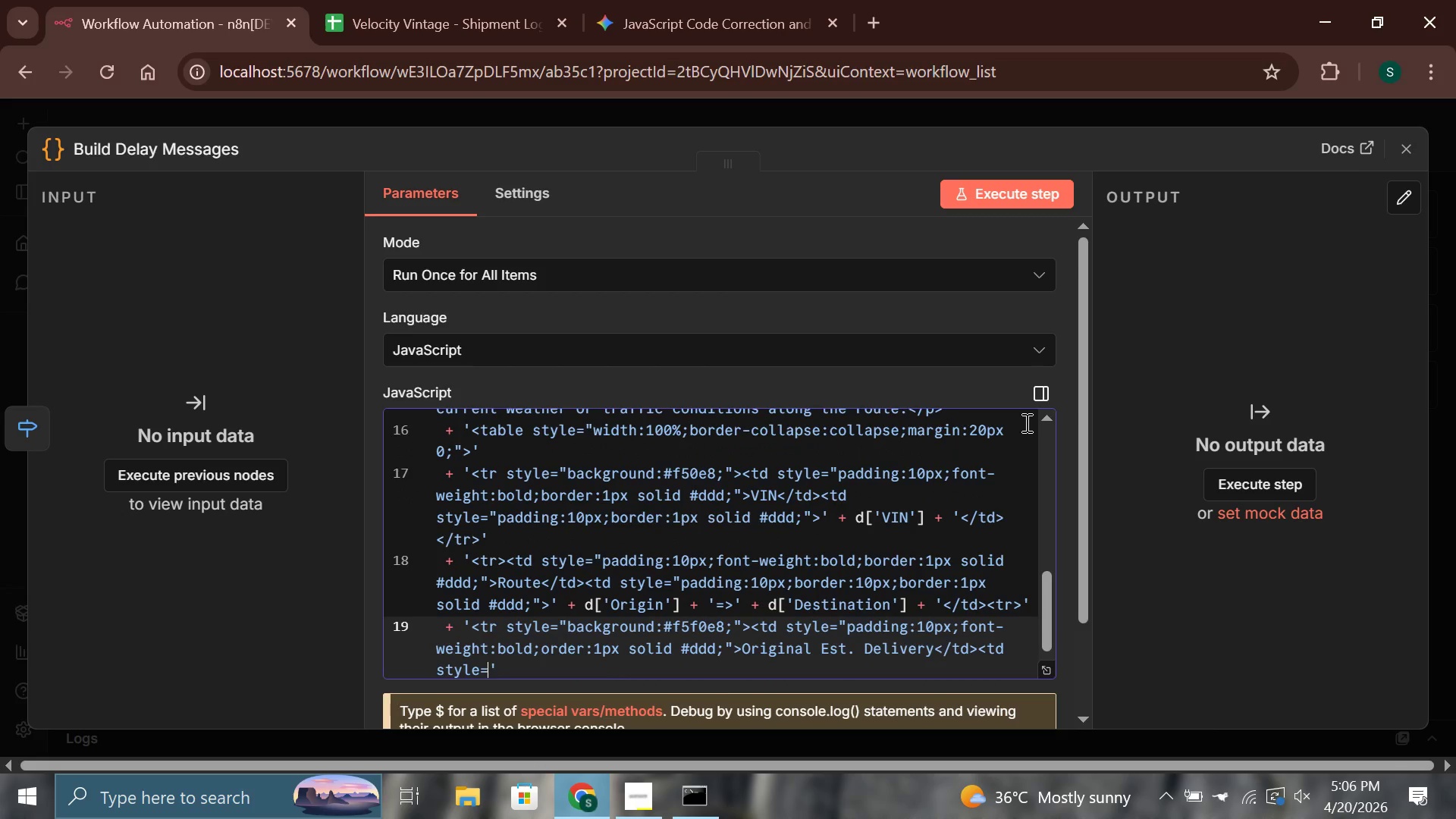 
hold_key(key=ShiftLeft, duration=1.52)
 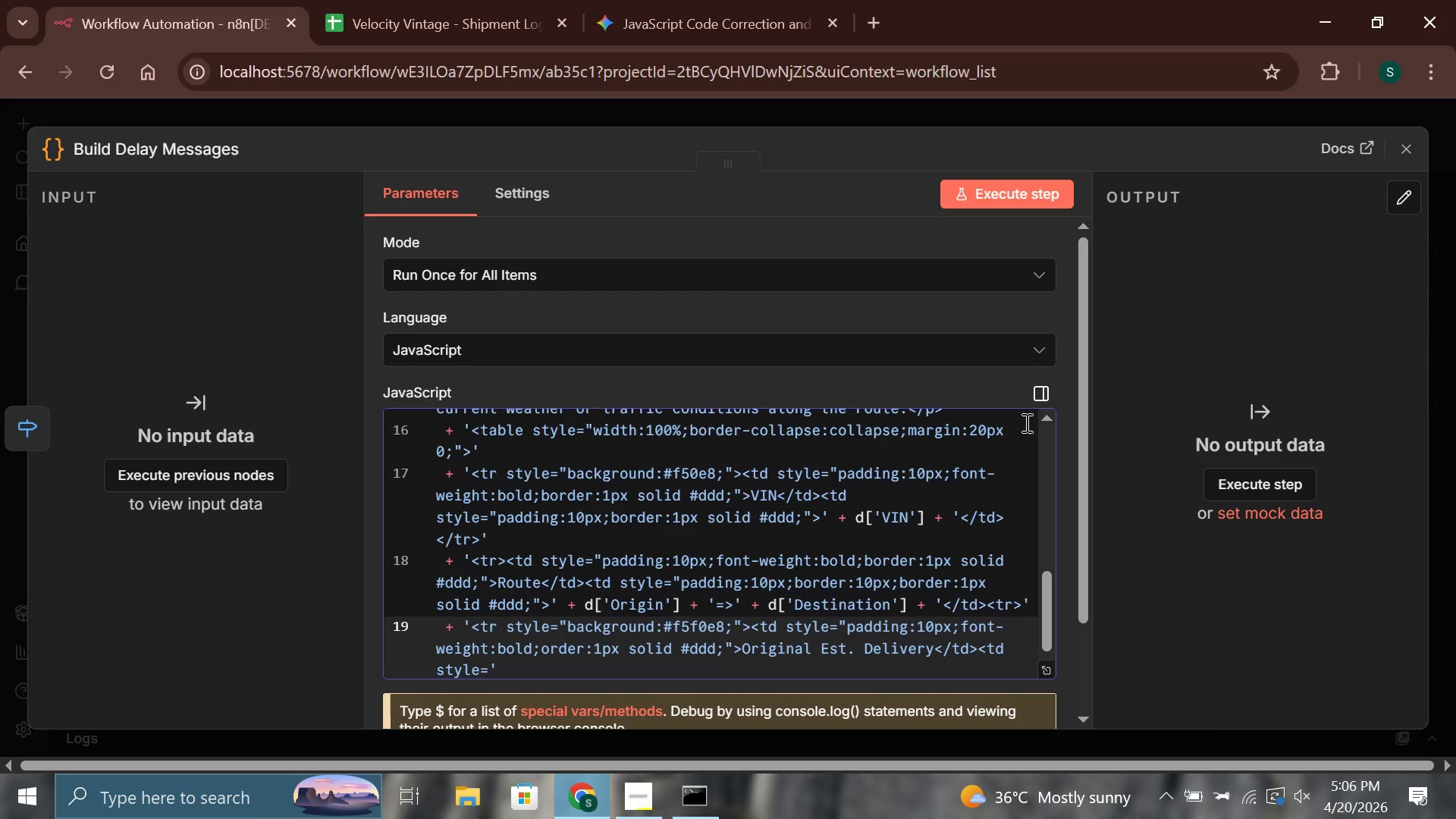 
hold_key(key=ShiftLeft, duration=1.51)
 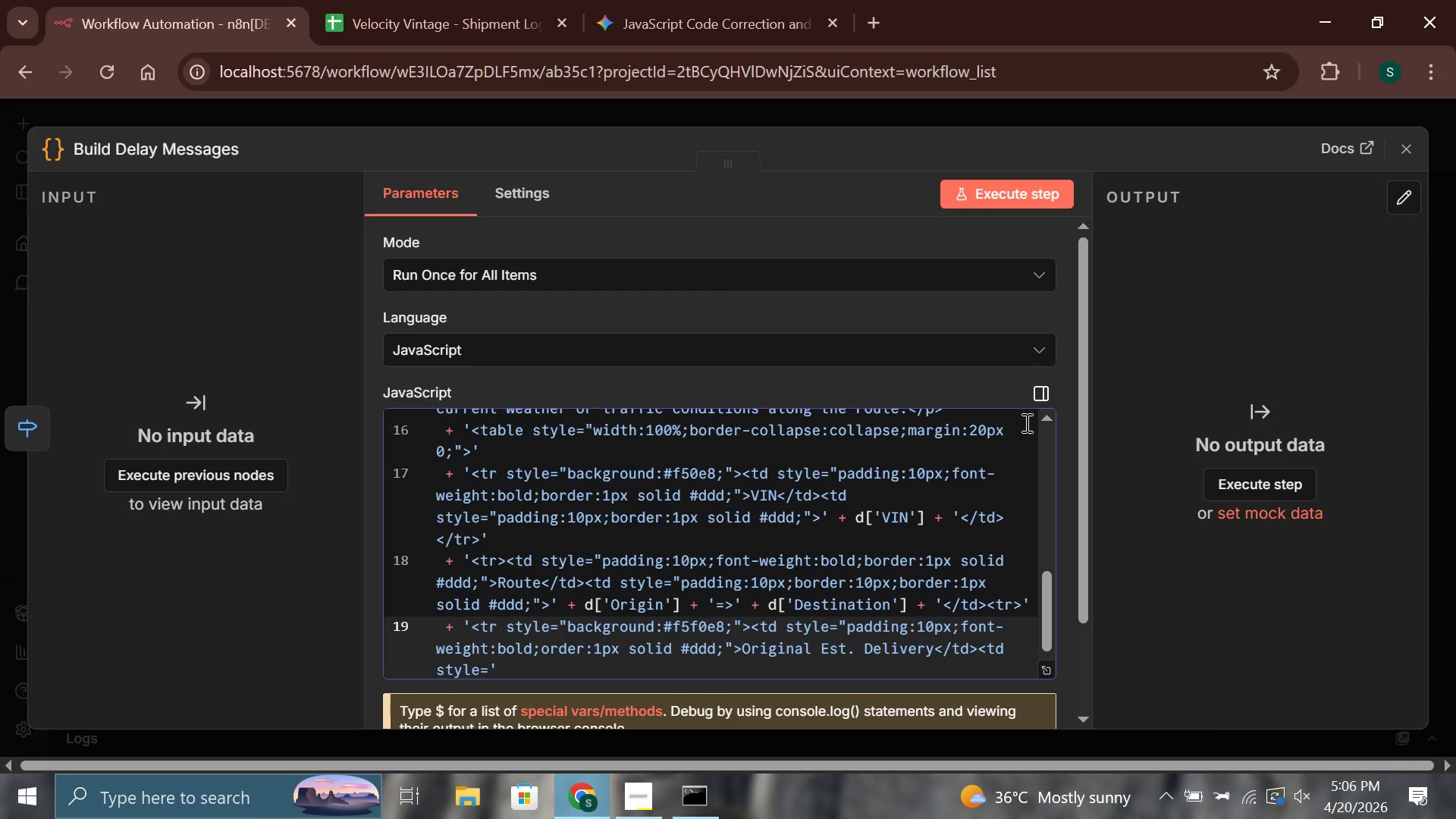 
type("padding:10px;border:1px solid #ddd)
 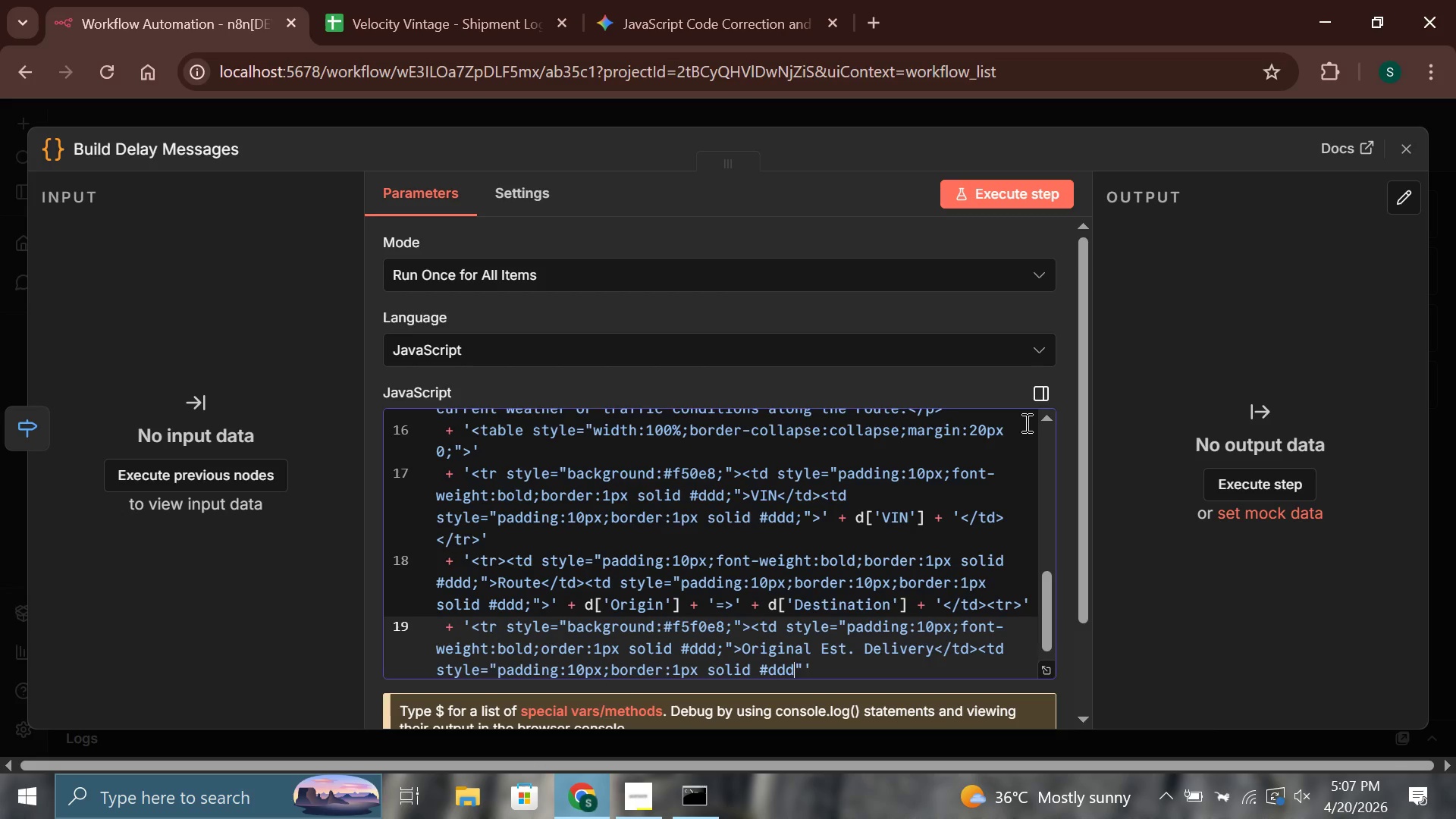 
key(Semicolon)
 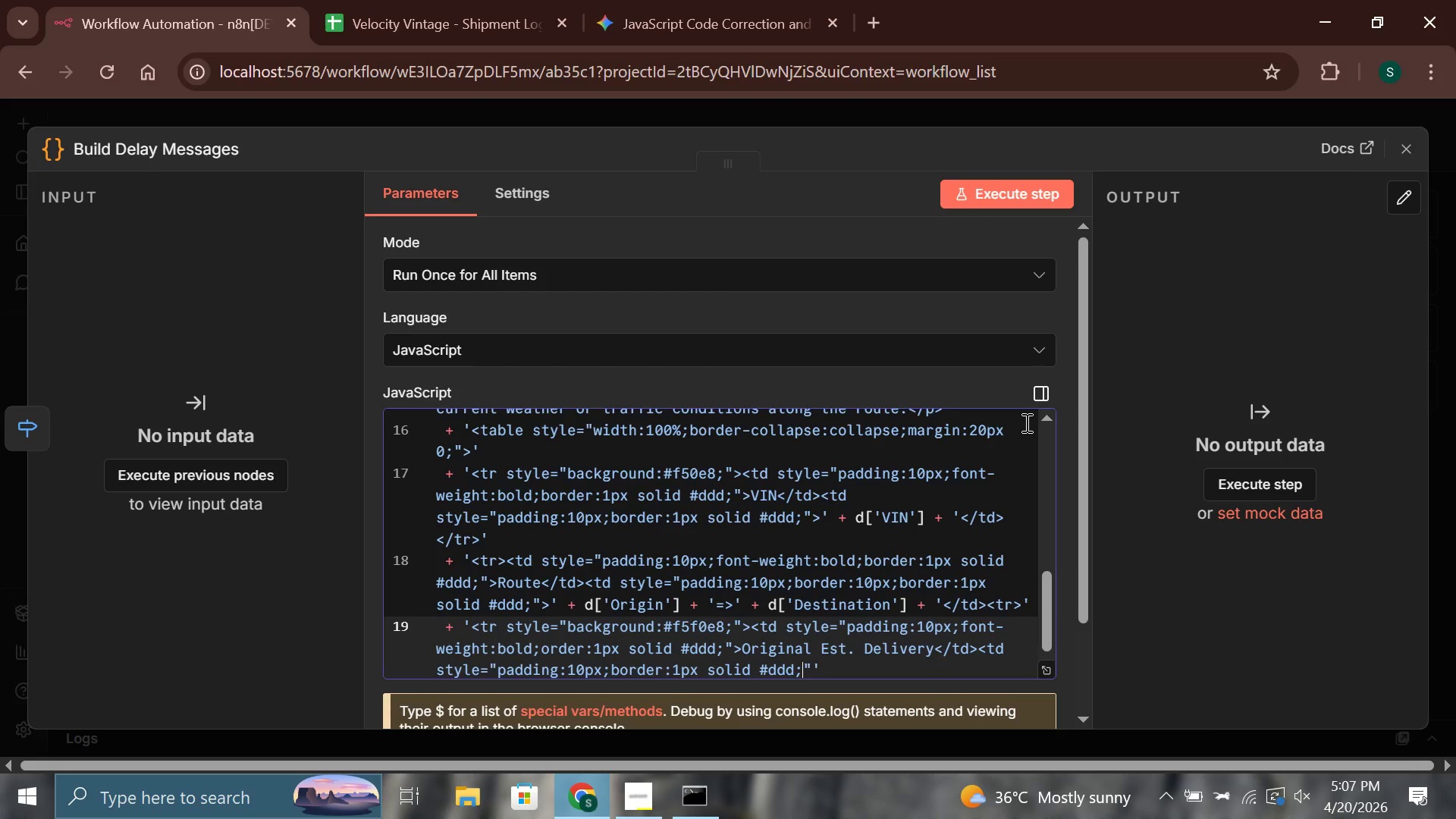 
key(ArrowRight)
 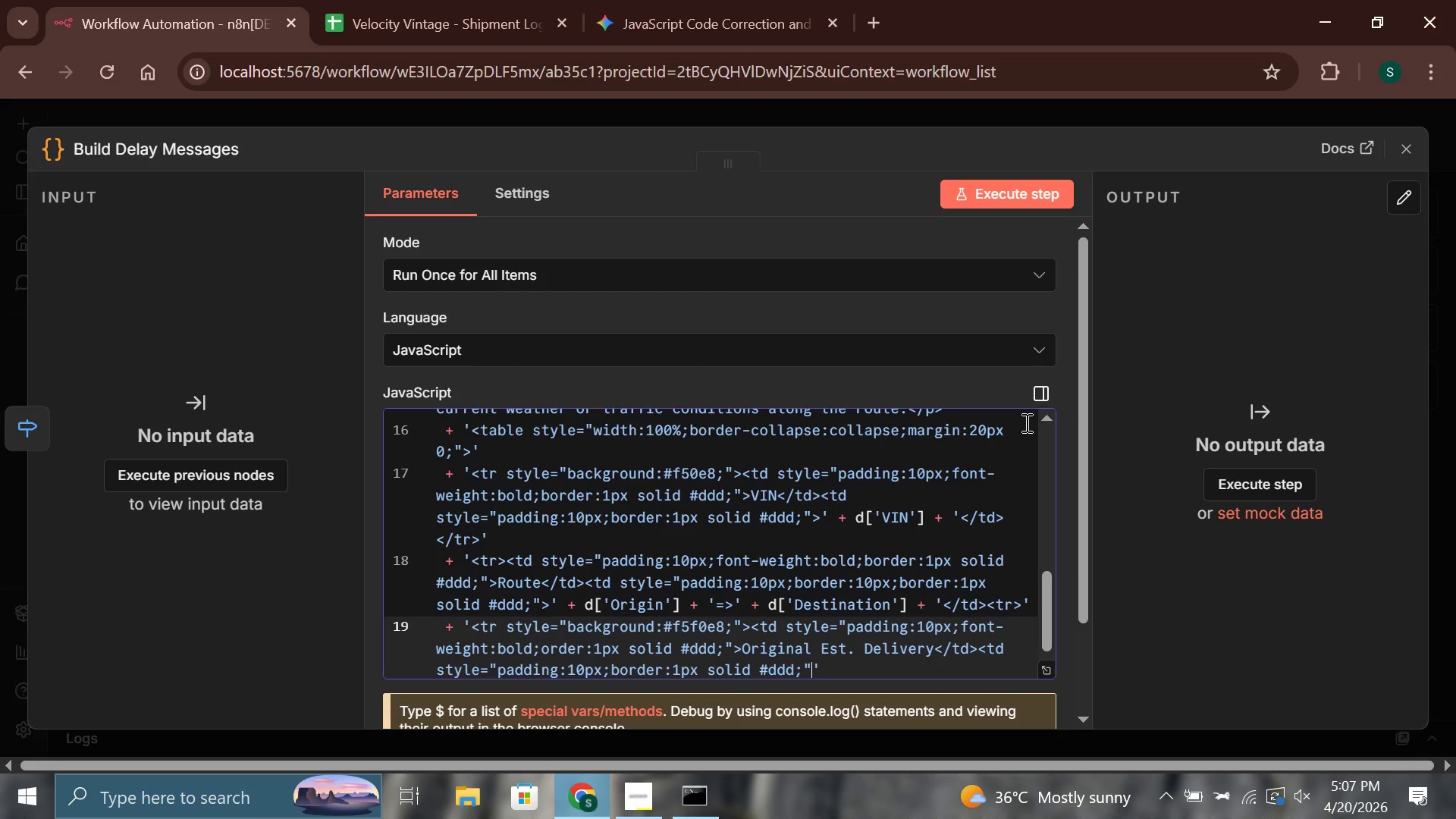 
key(Shift+Period)
 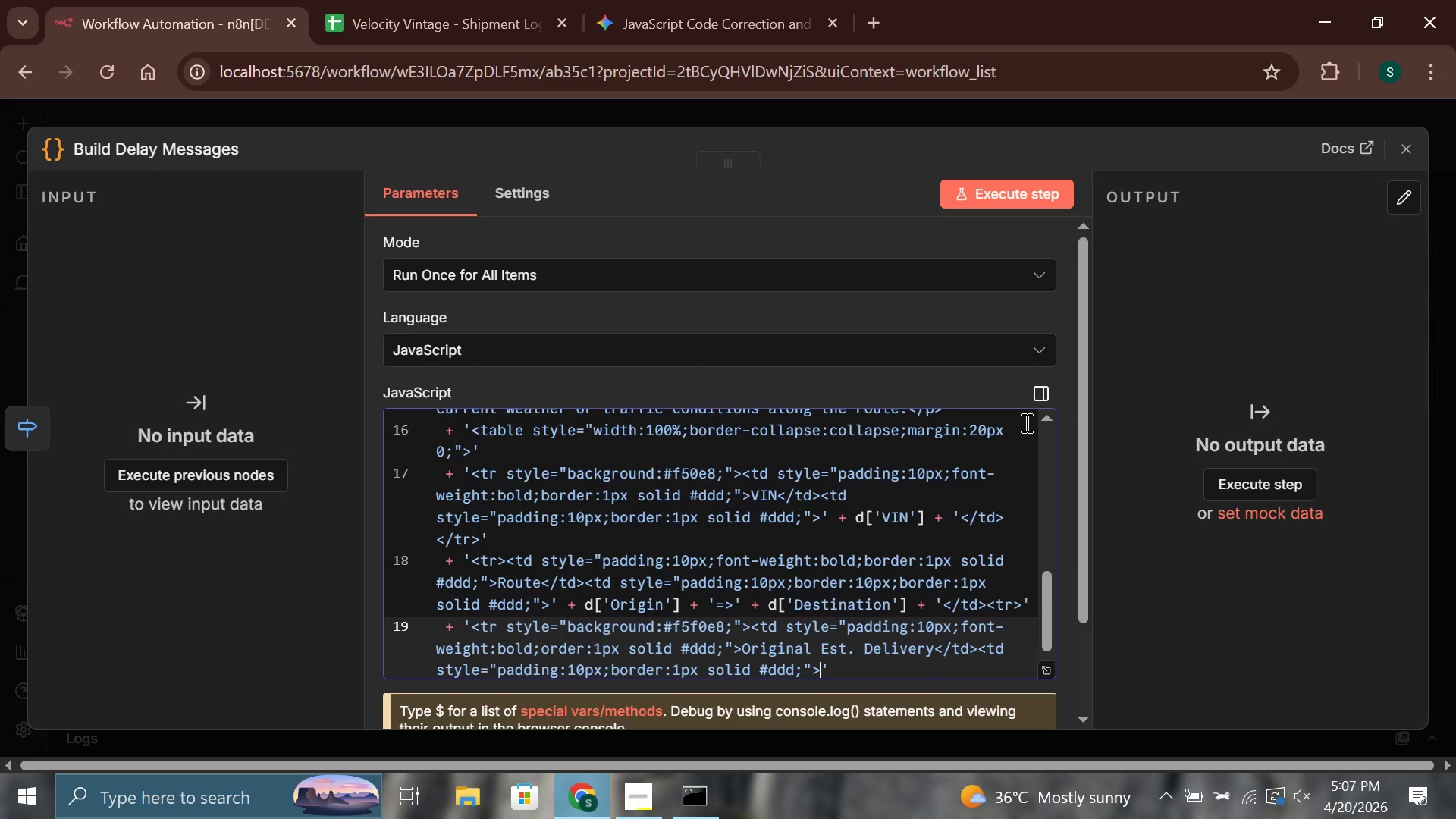 
key(ArrowRight)
 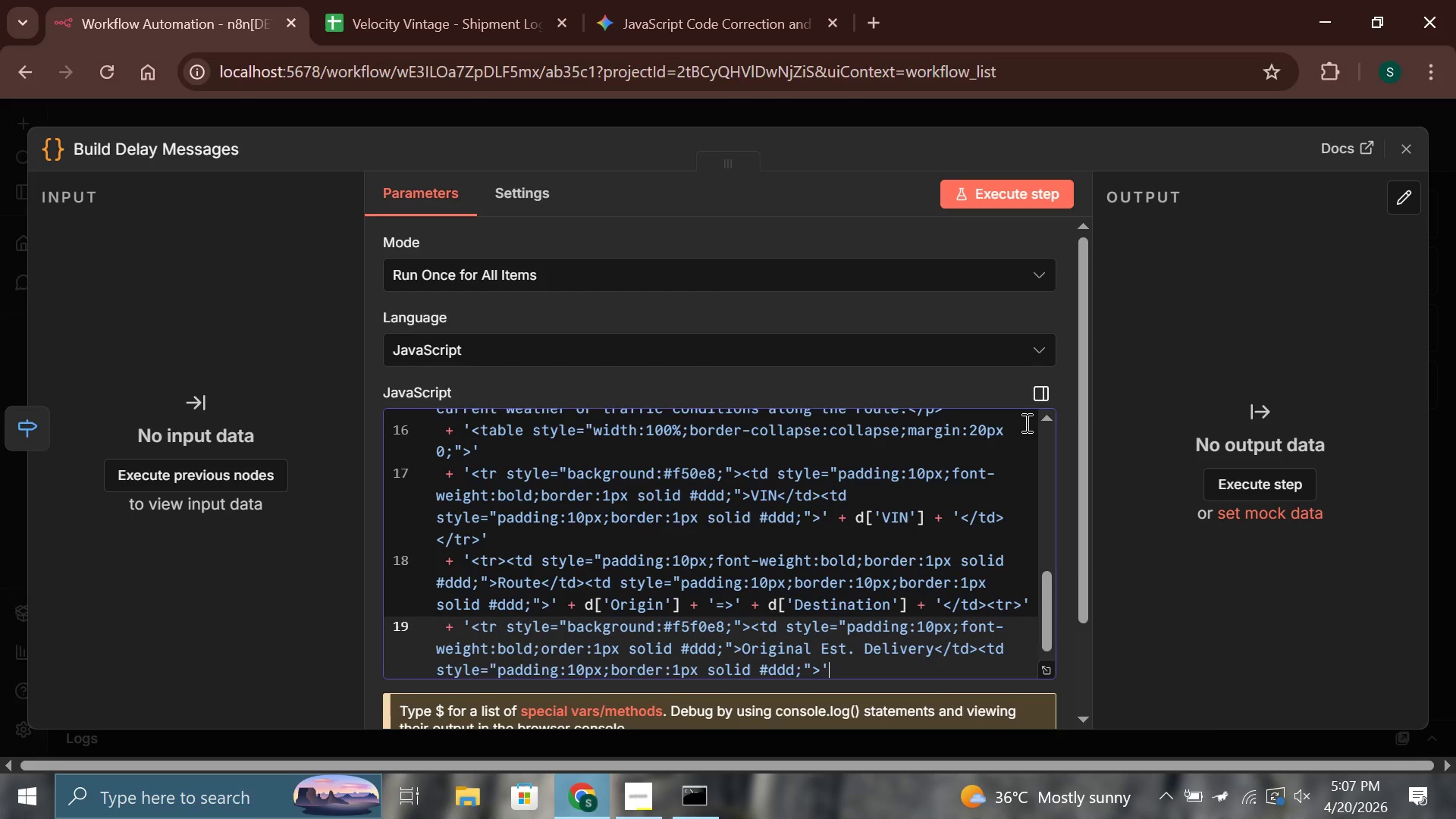 
type( + deli)
 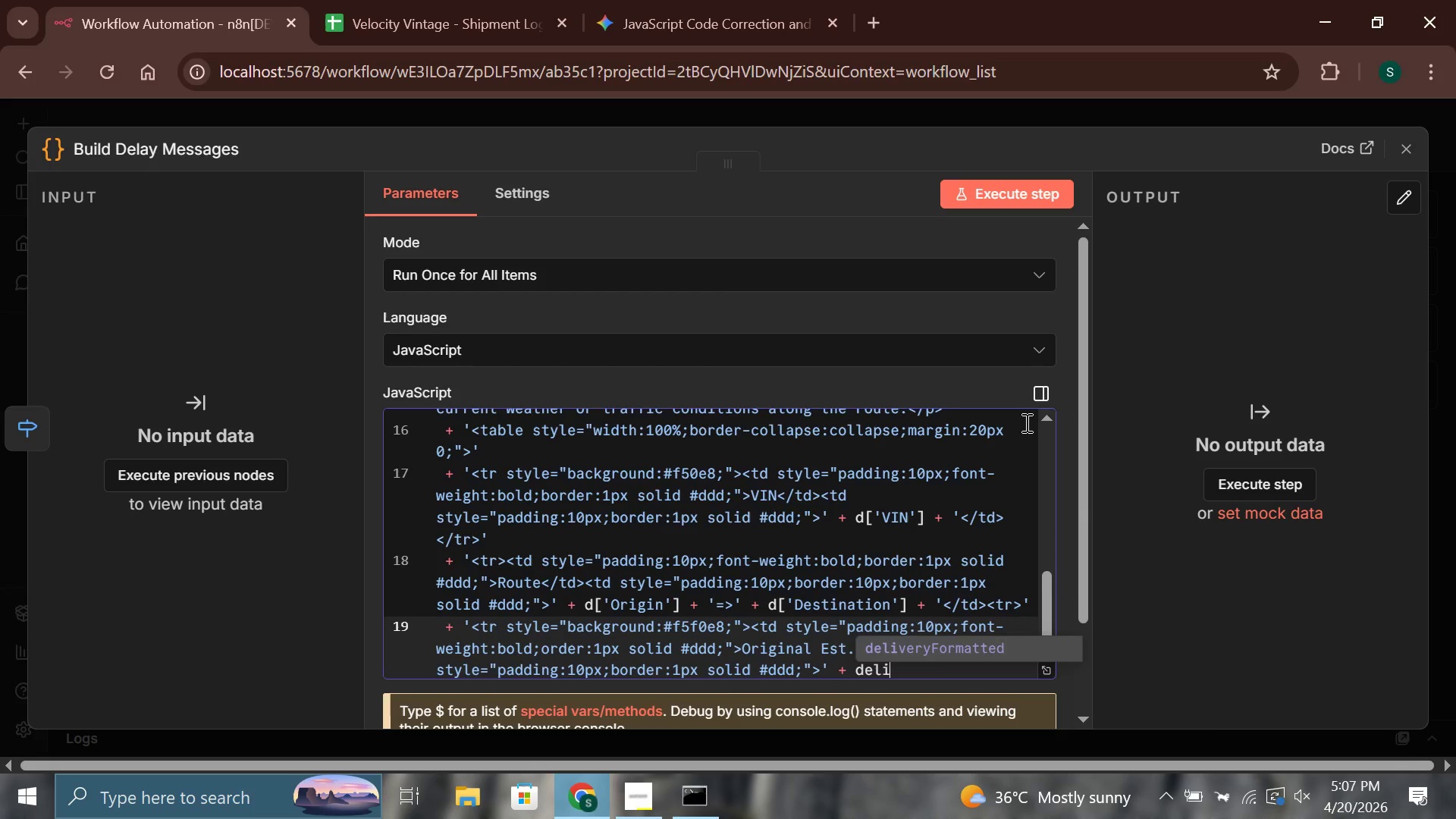 
key(Enter)
 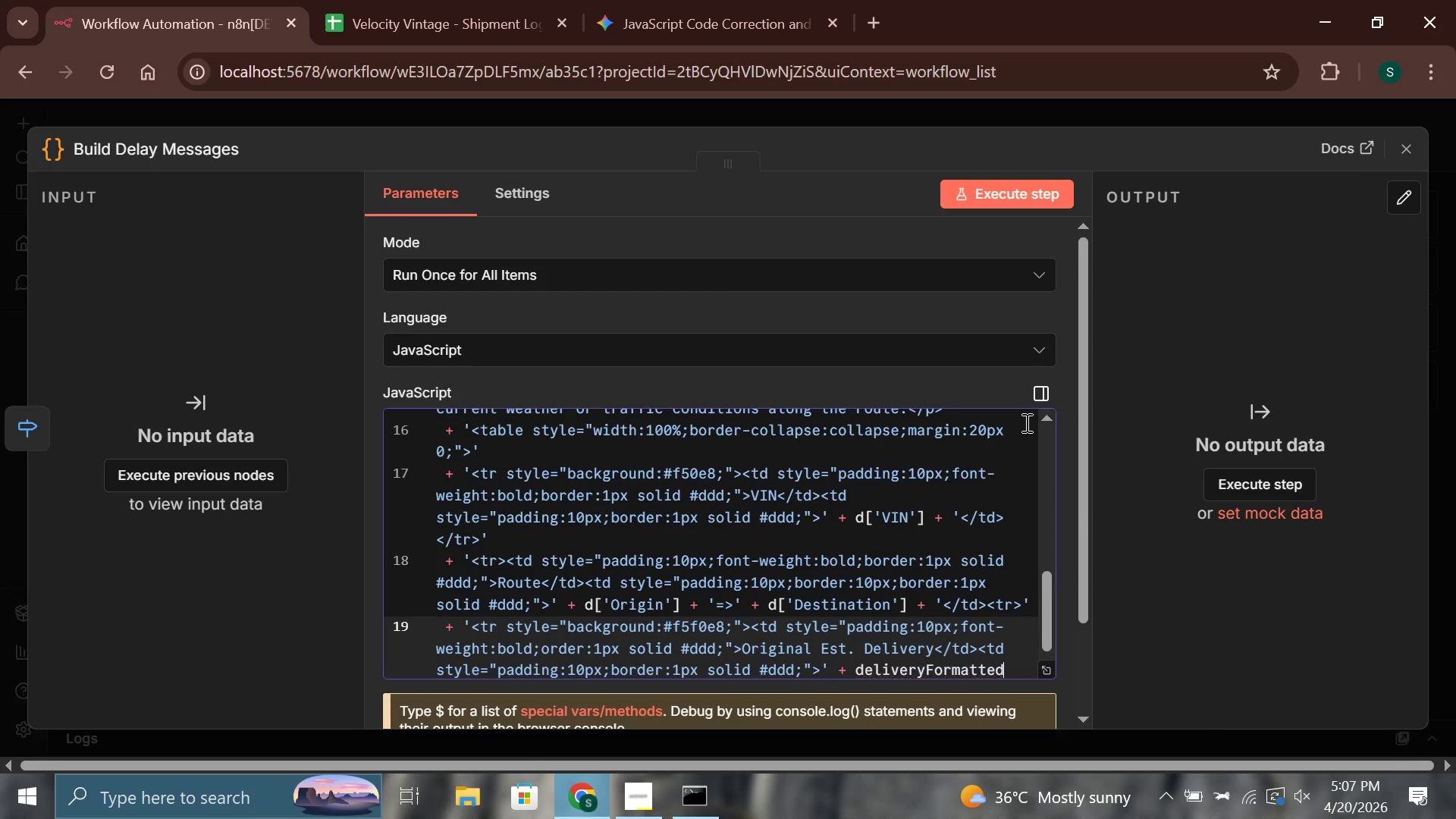 
type( + '</td></tr>)
 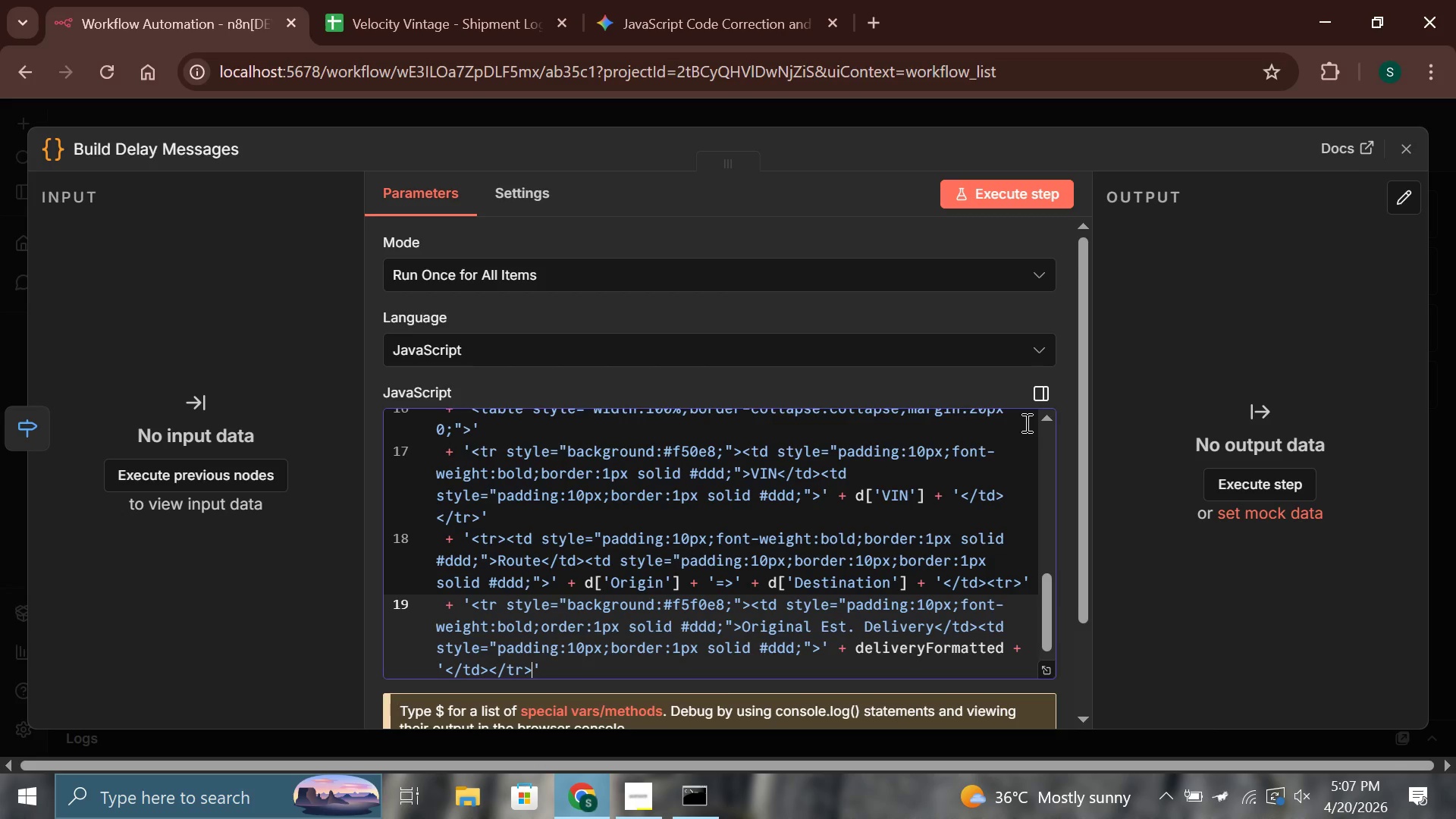 
key(ArrowRight)
 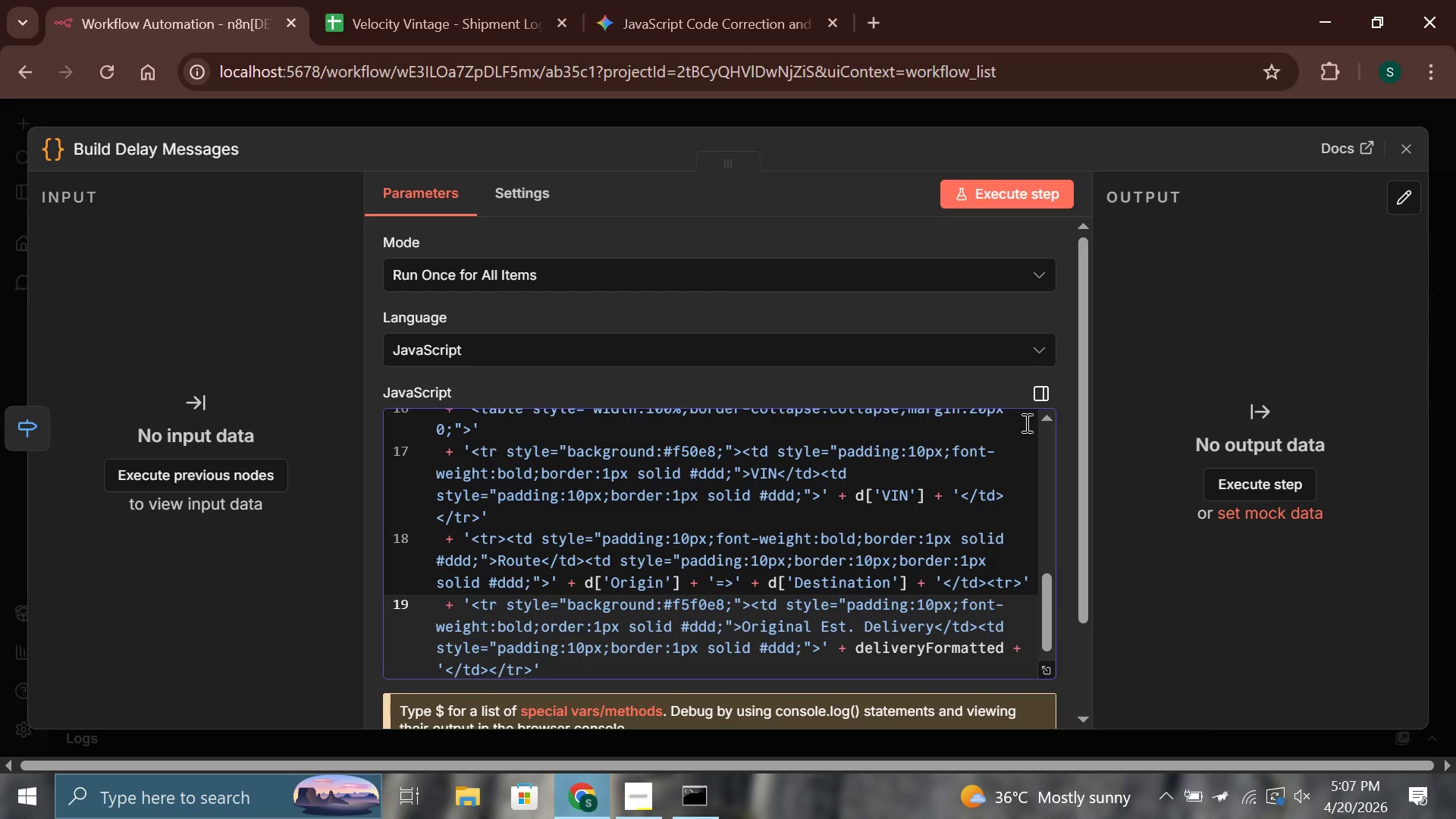 
key(Enter)
 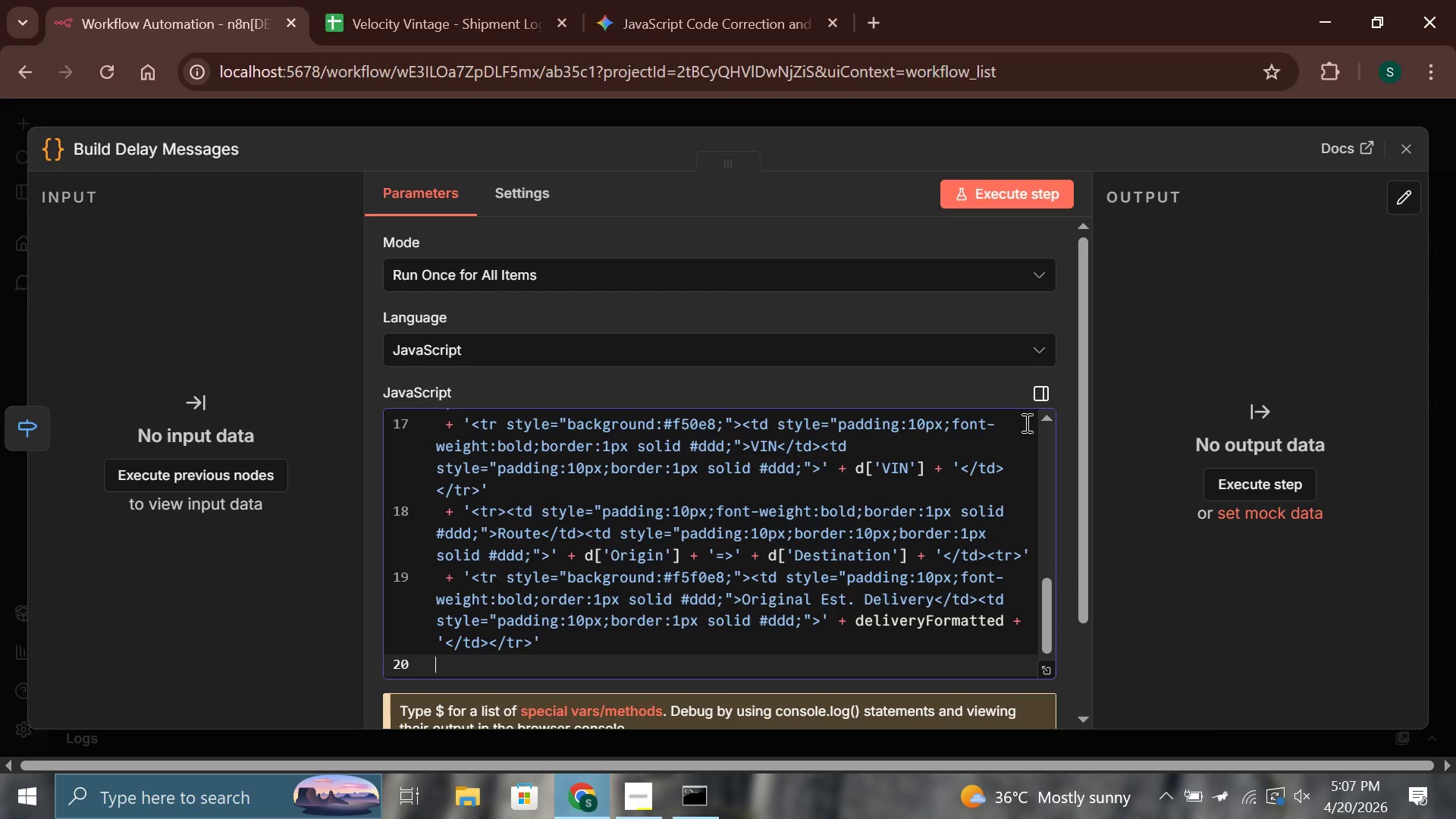 
wait(5.08)
 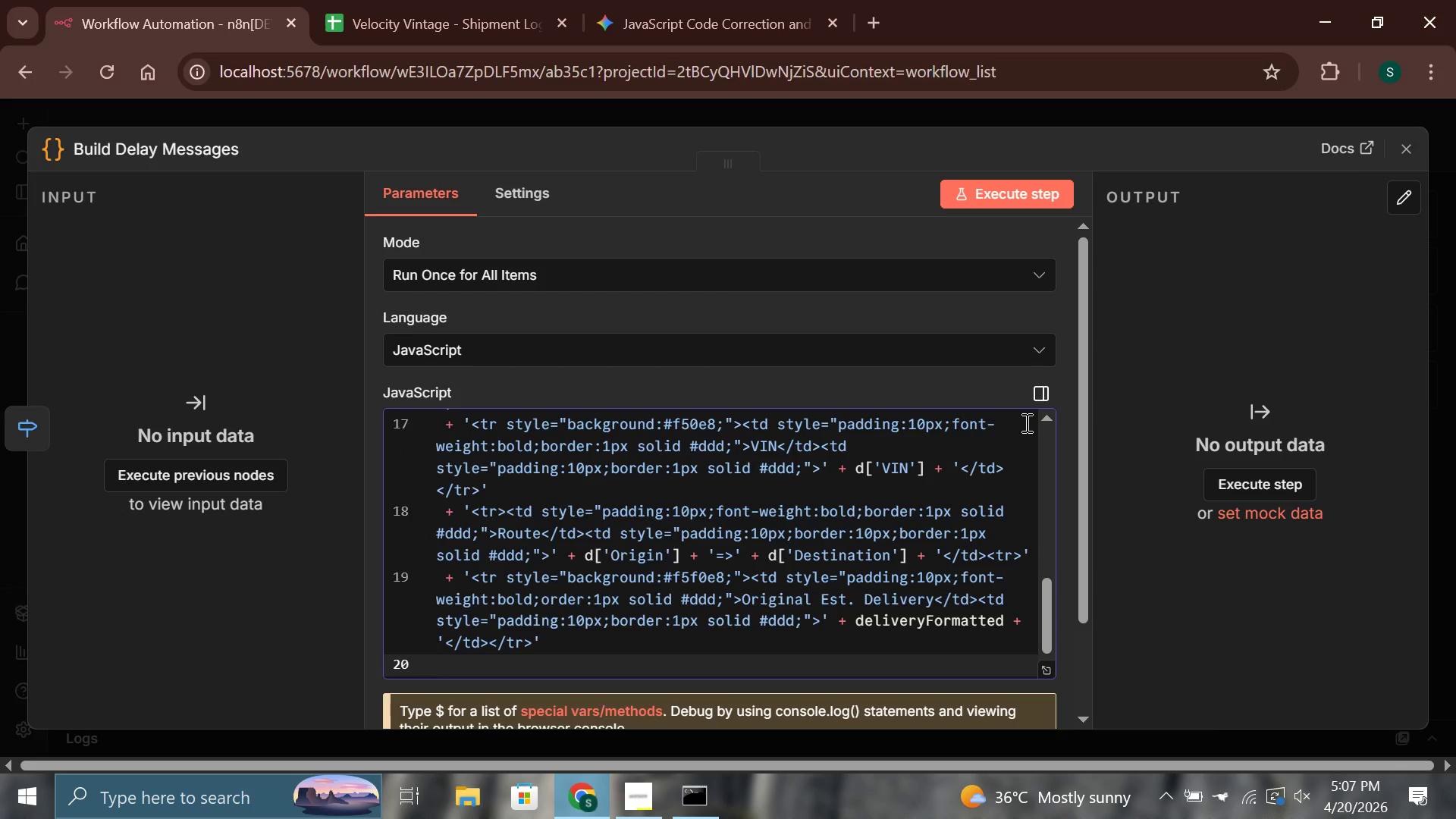 
type( + '<tr><td style )
key(Backspace)
type(="padding:10px;font-weight;)
key(Backspace)
type(:bold)
 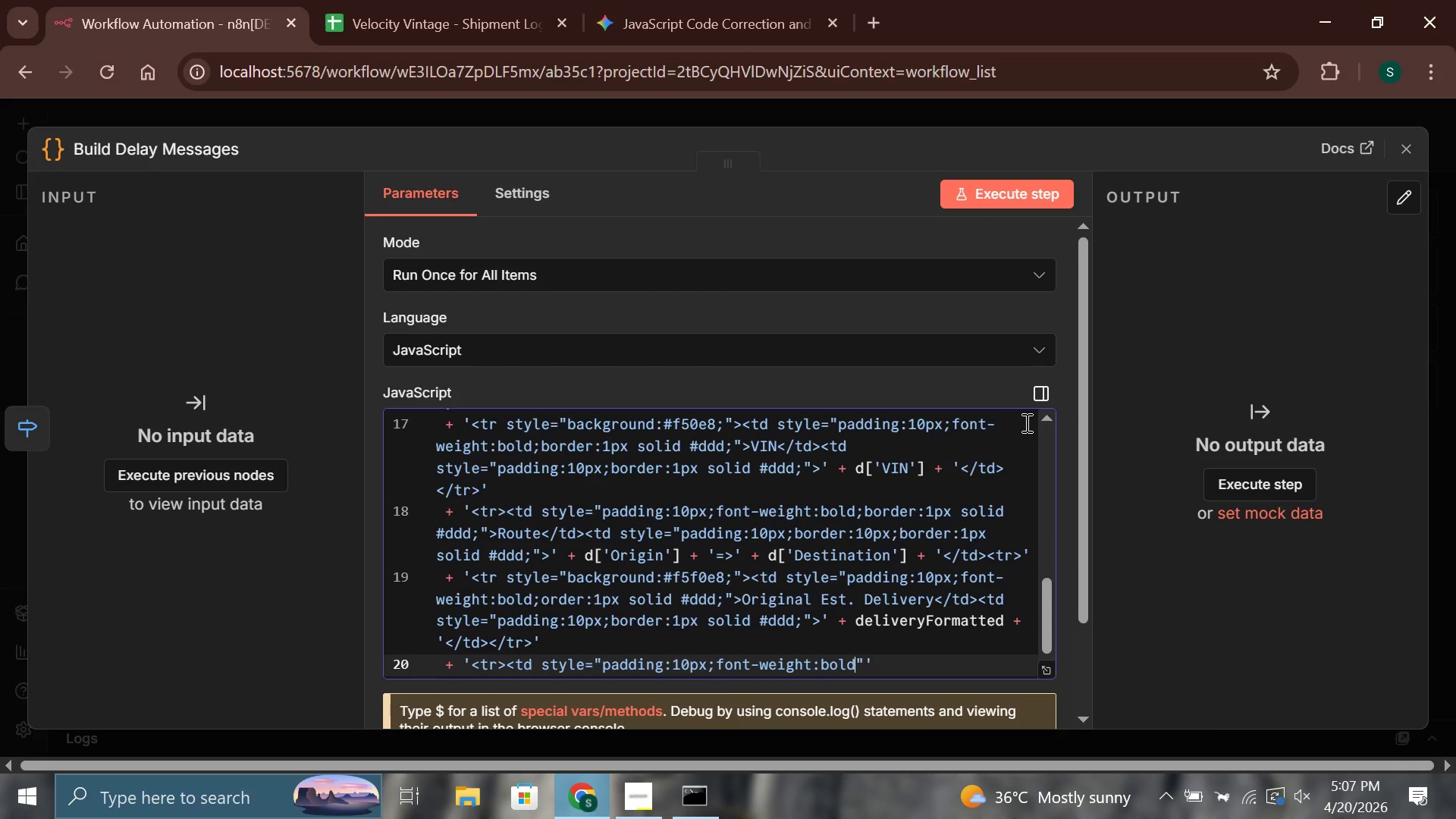 
type(;border:1px solid #ddd;)
 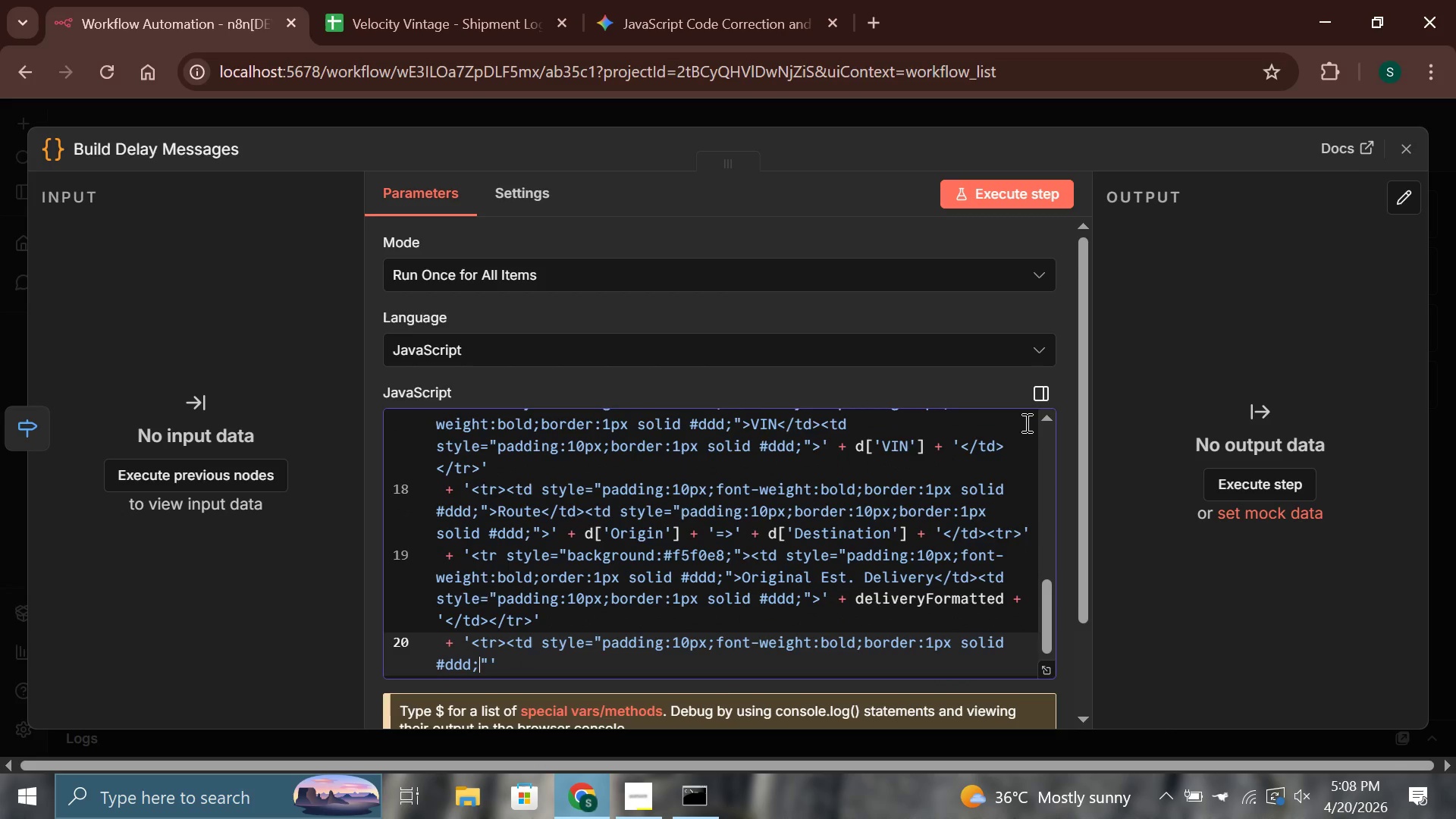 
key(ArrowRight)
 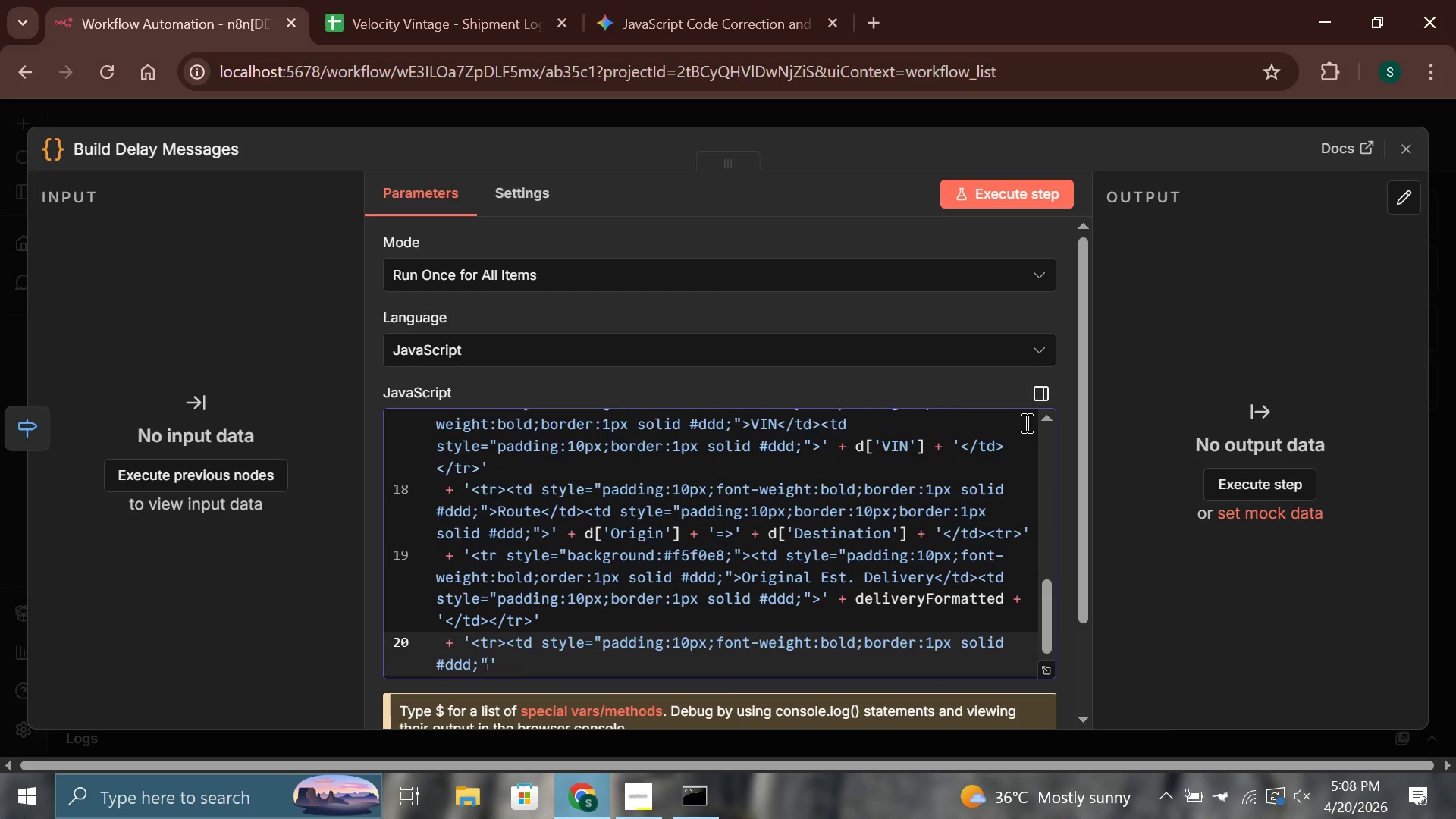 
type(>Driver</td><td style="padding )
key(Backspace)
type(:10px;border:1px solid #ddd)
 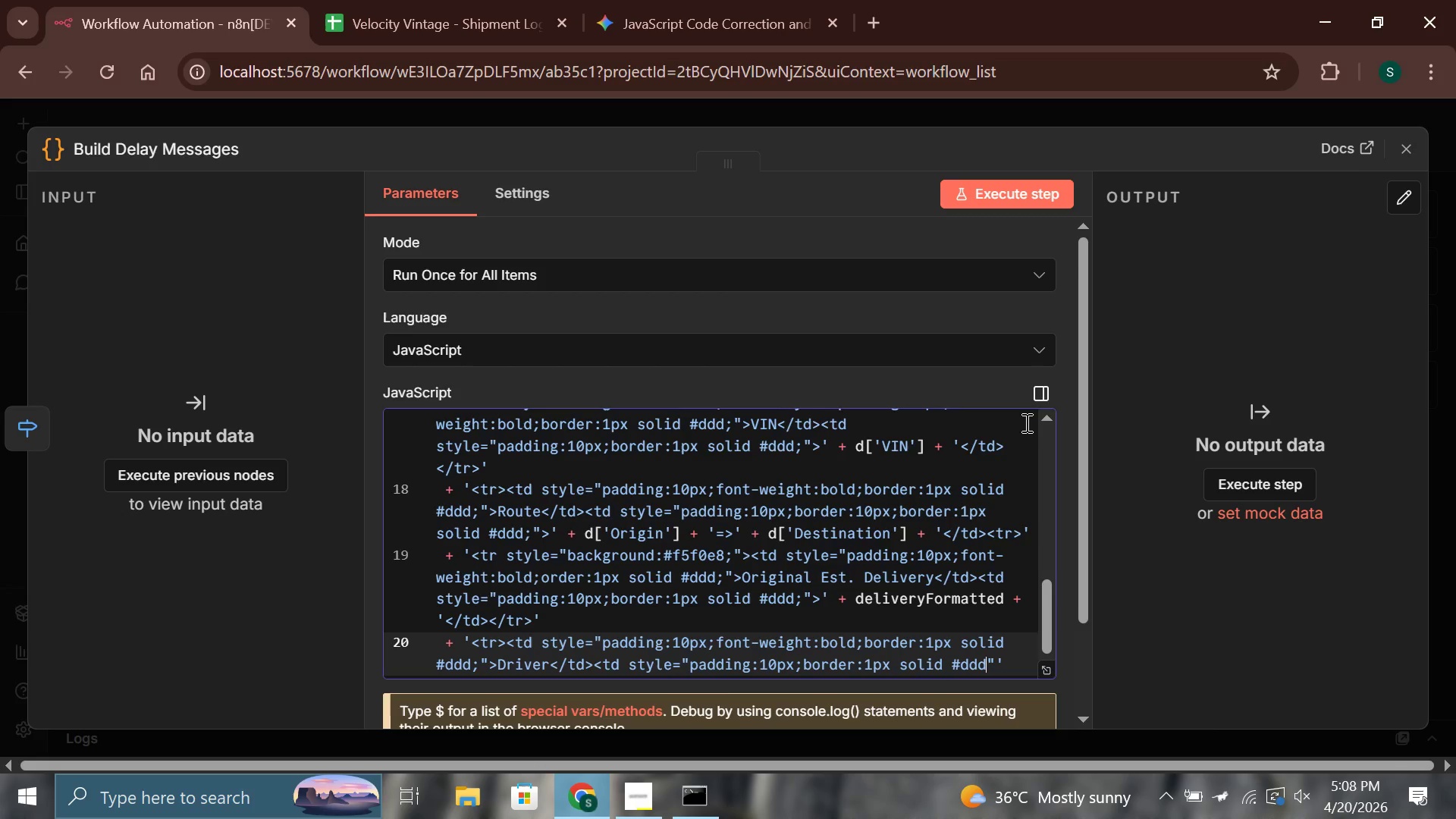 
key(Semicolon)
 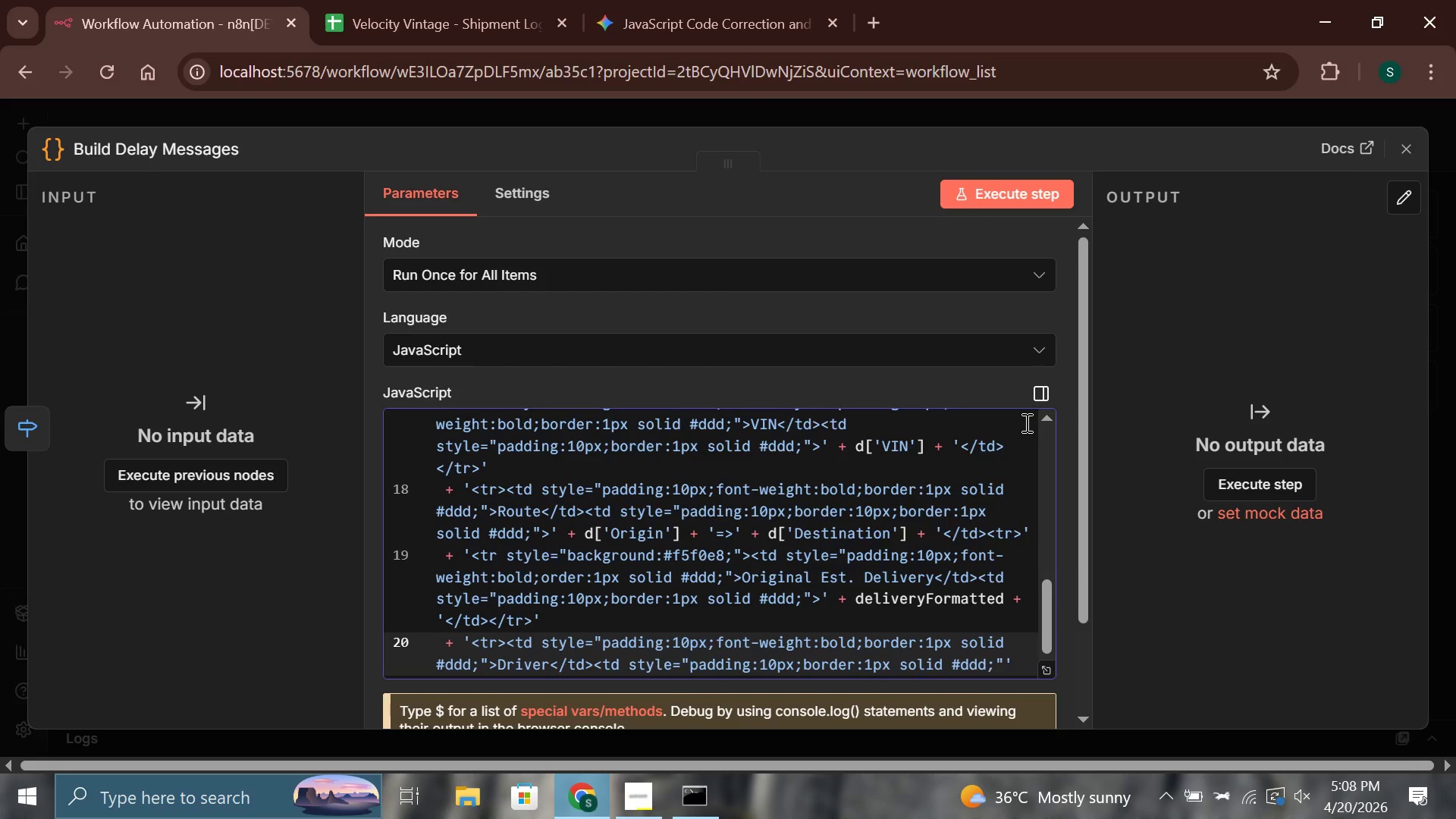 
hold_key(key=ShiftLeft, duration=0.67)
 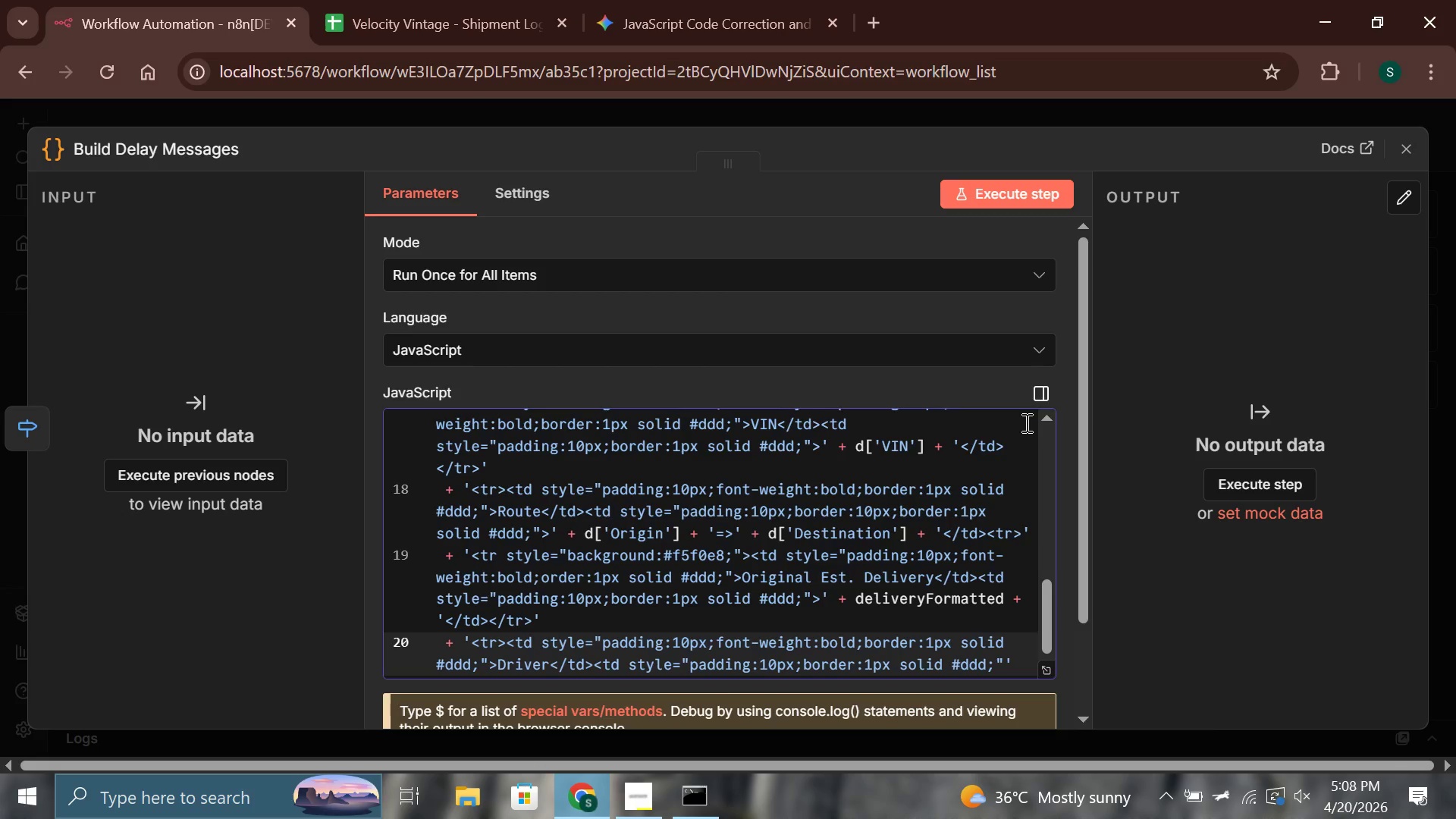 
key(ArrowRight)
 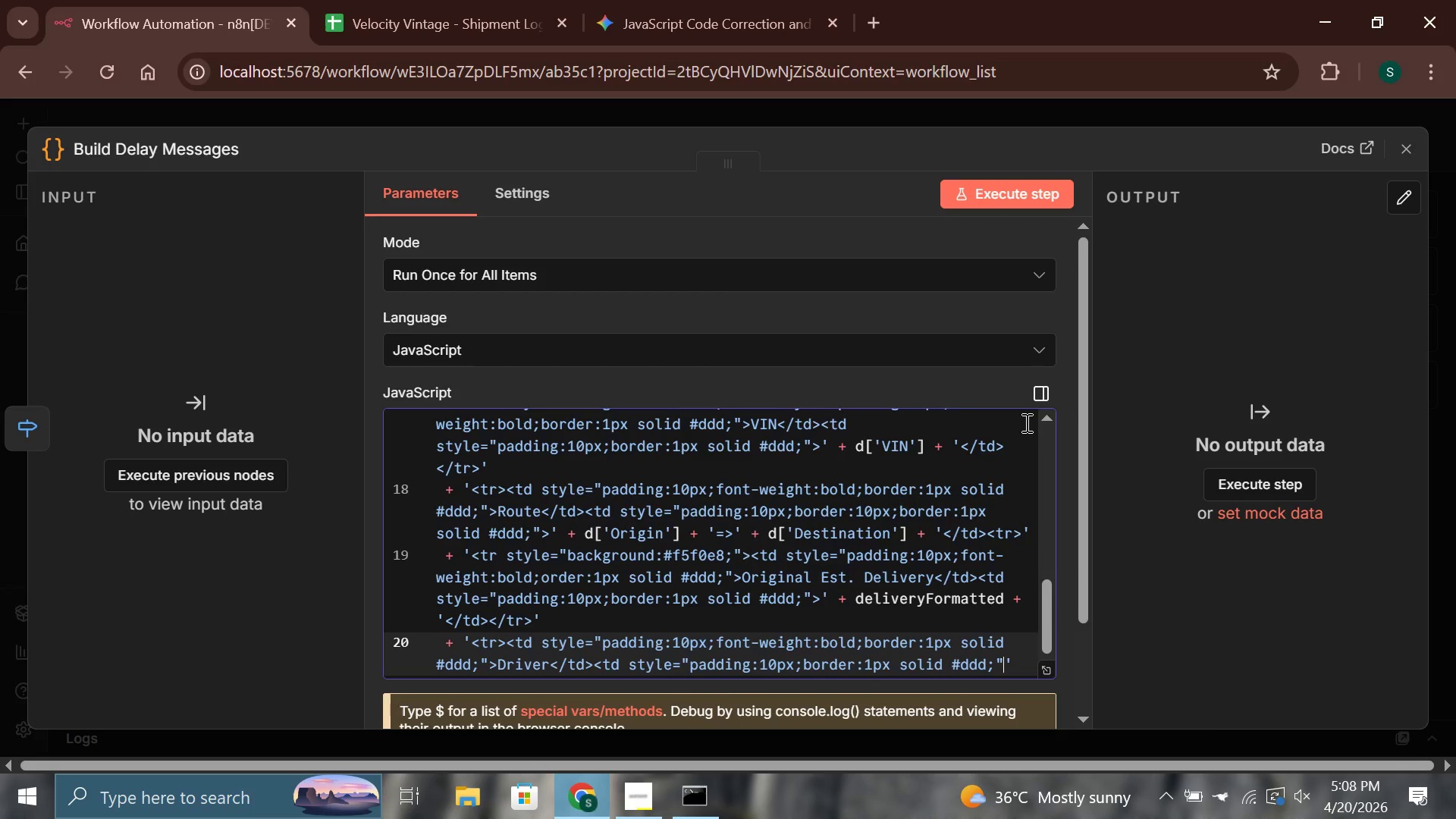 
key(Shift+Period)
 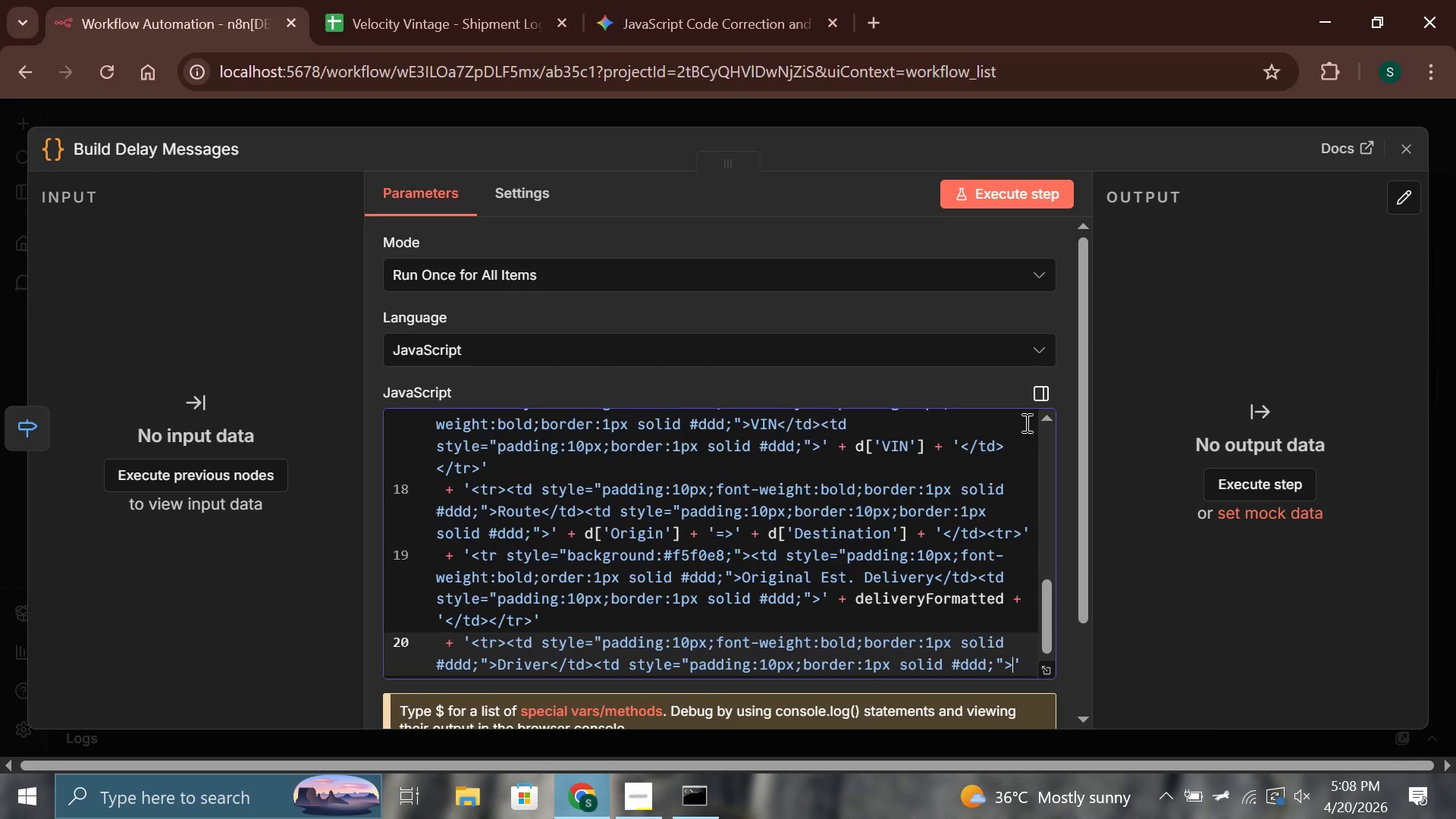 
key(ArrowRight)
 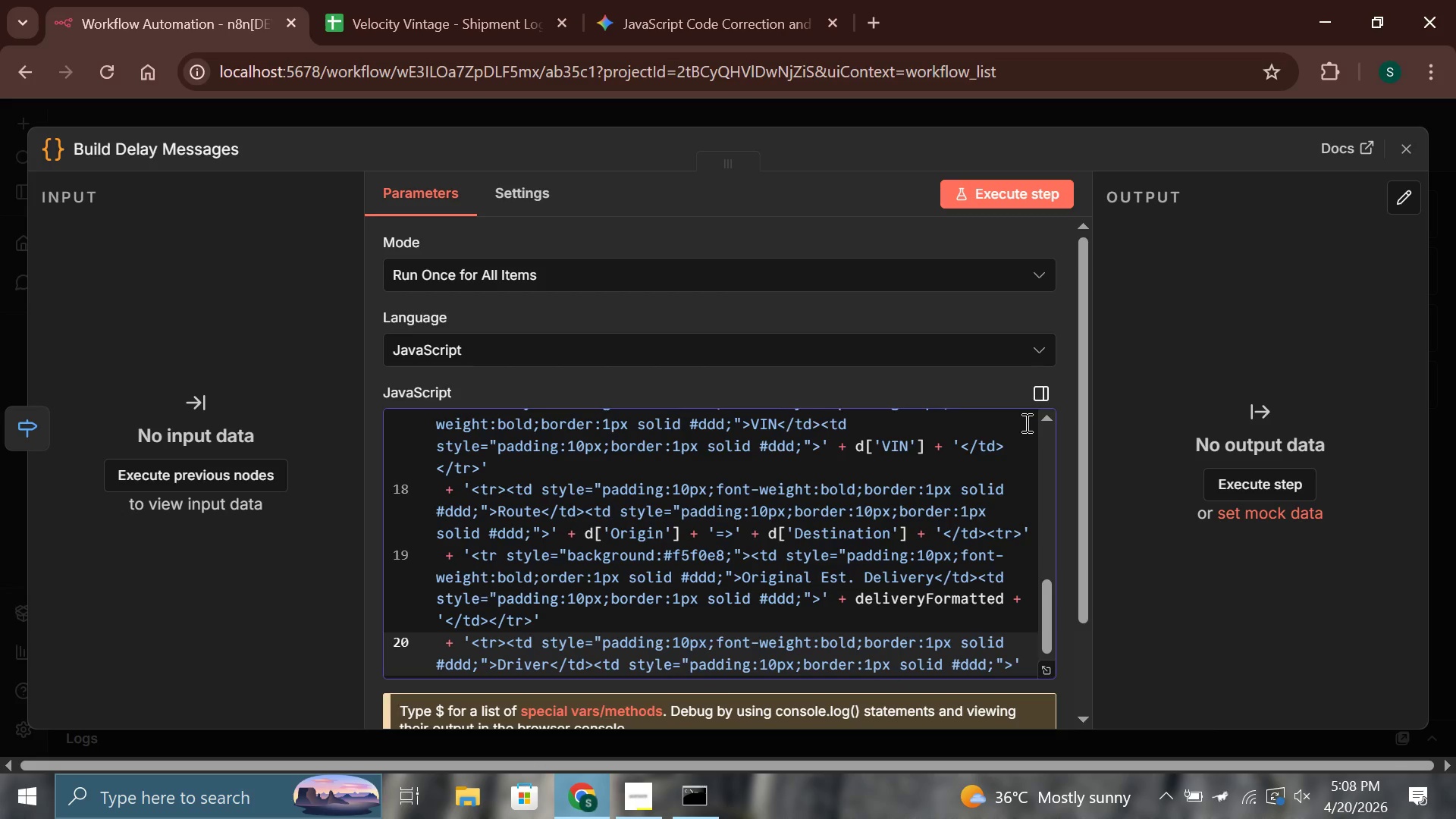 
key(ArrowRight)
 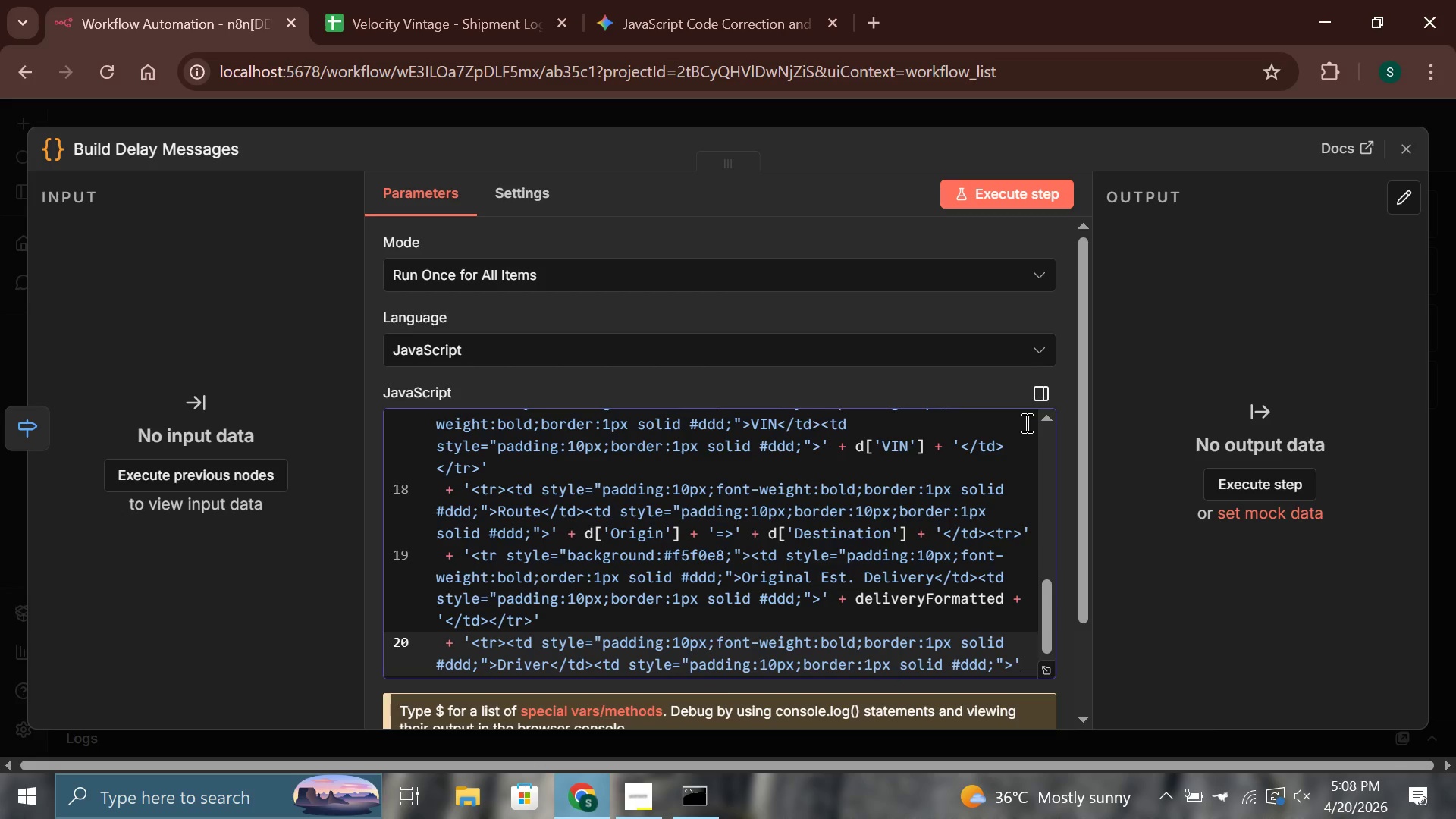 
type( + d['Driver)
 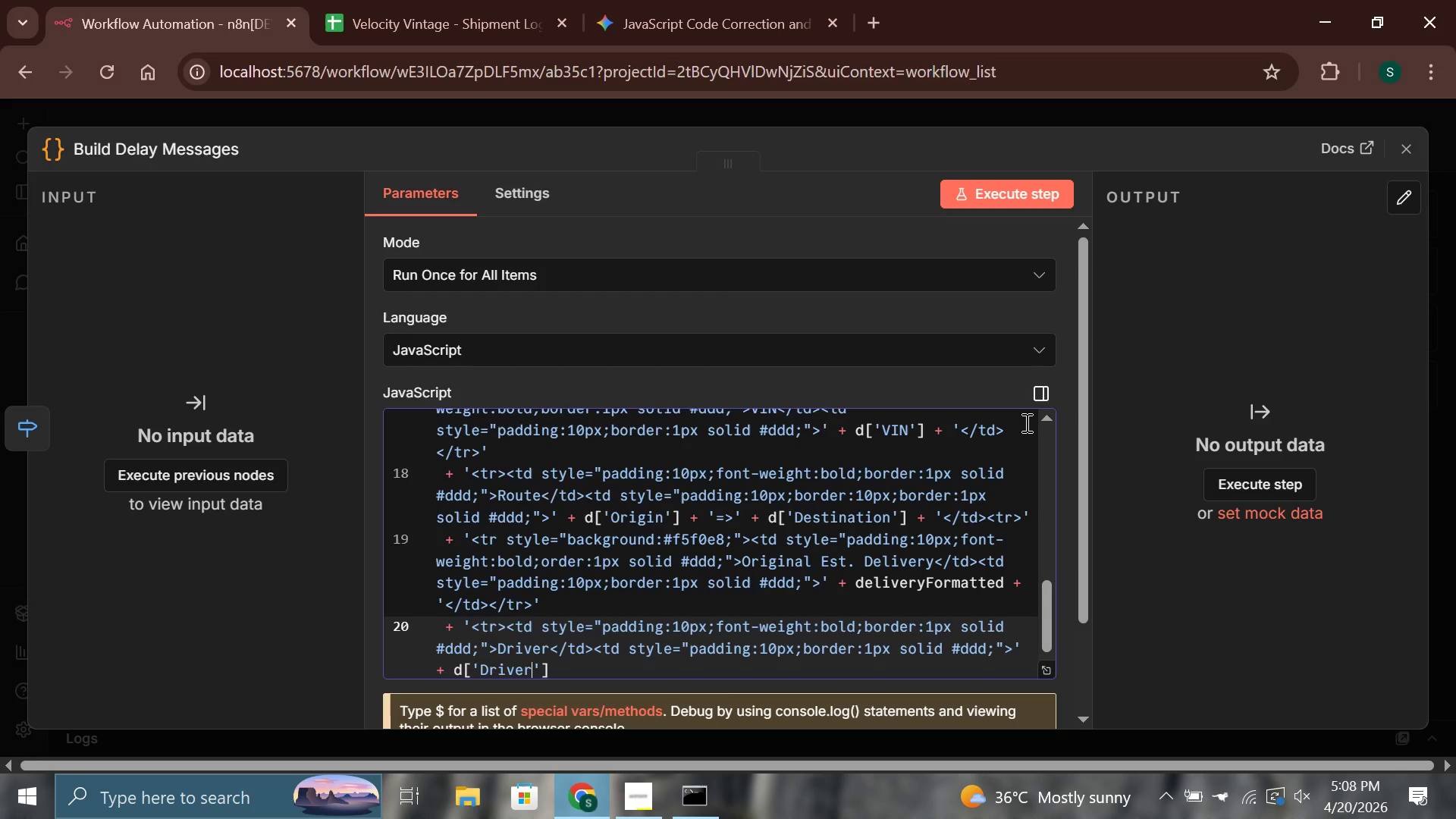 
key(ArrowRight)
 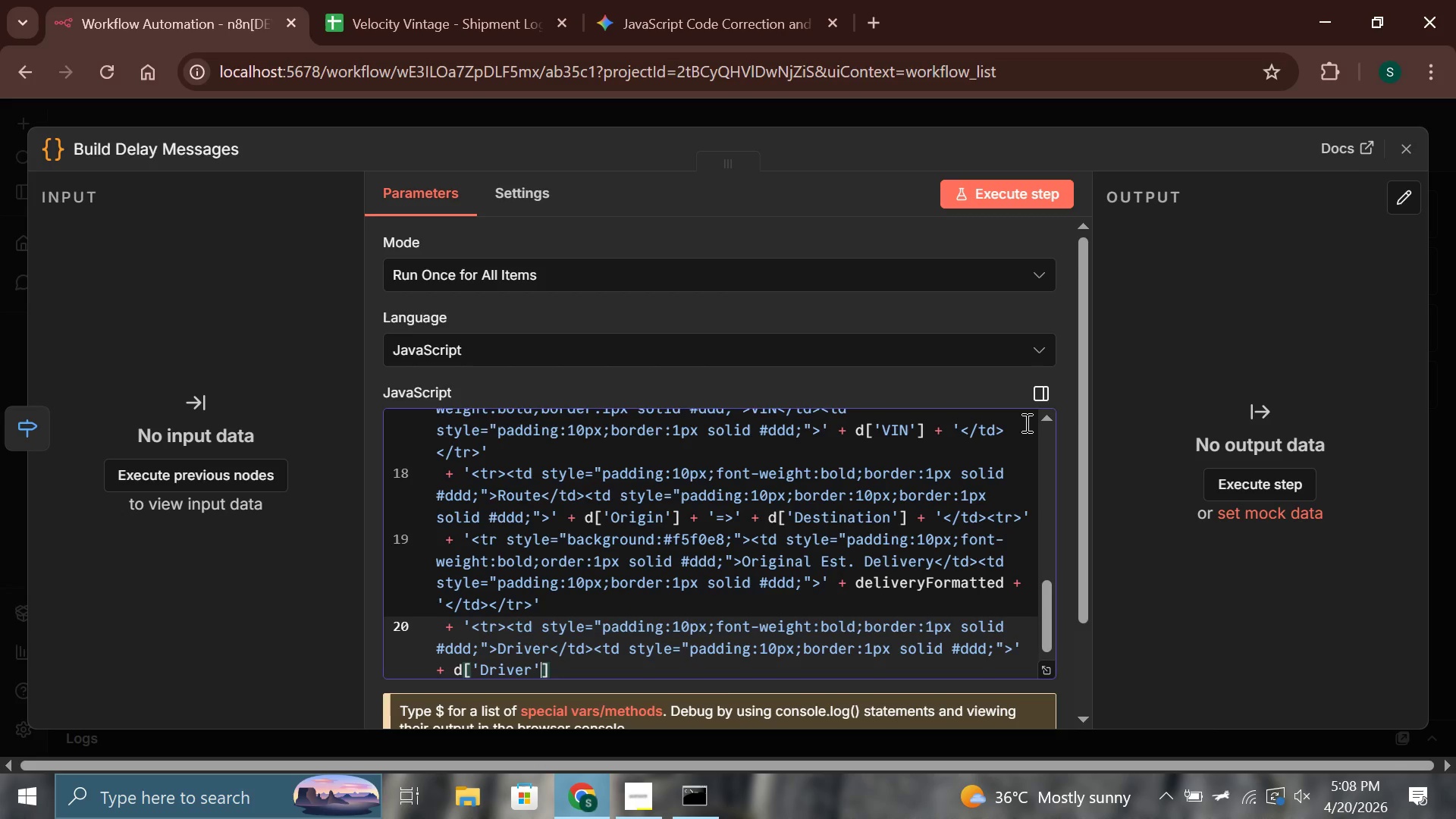 
key(ArrowRight)
 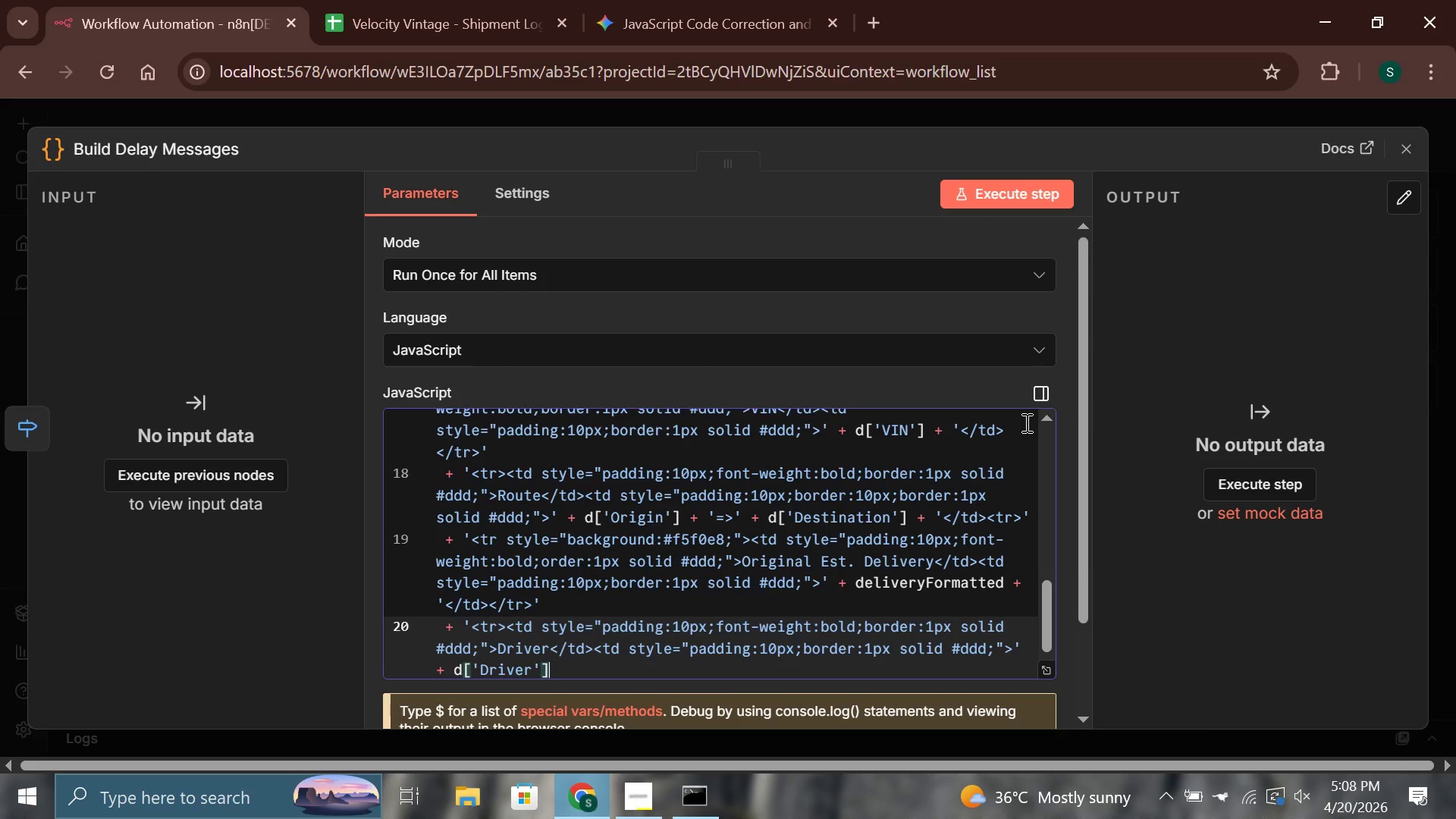 
key(Space)
 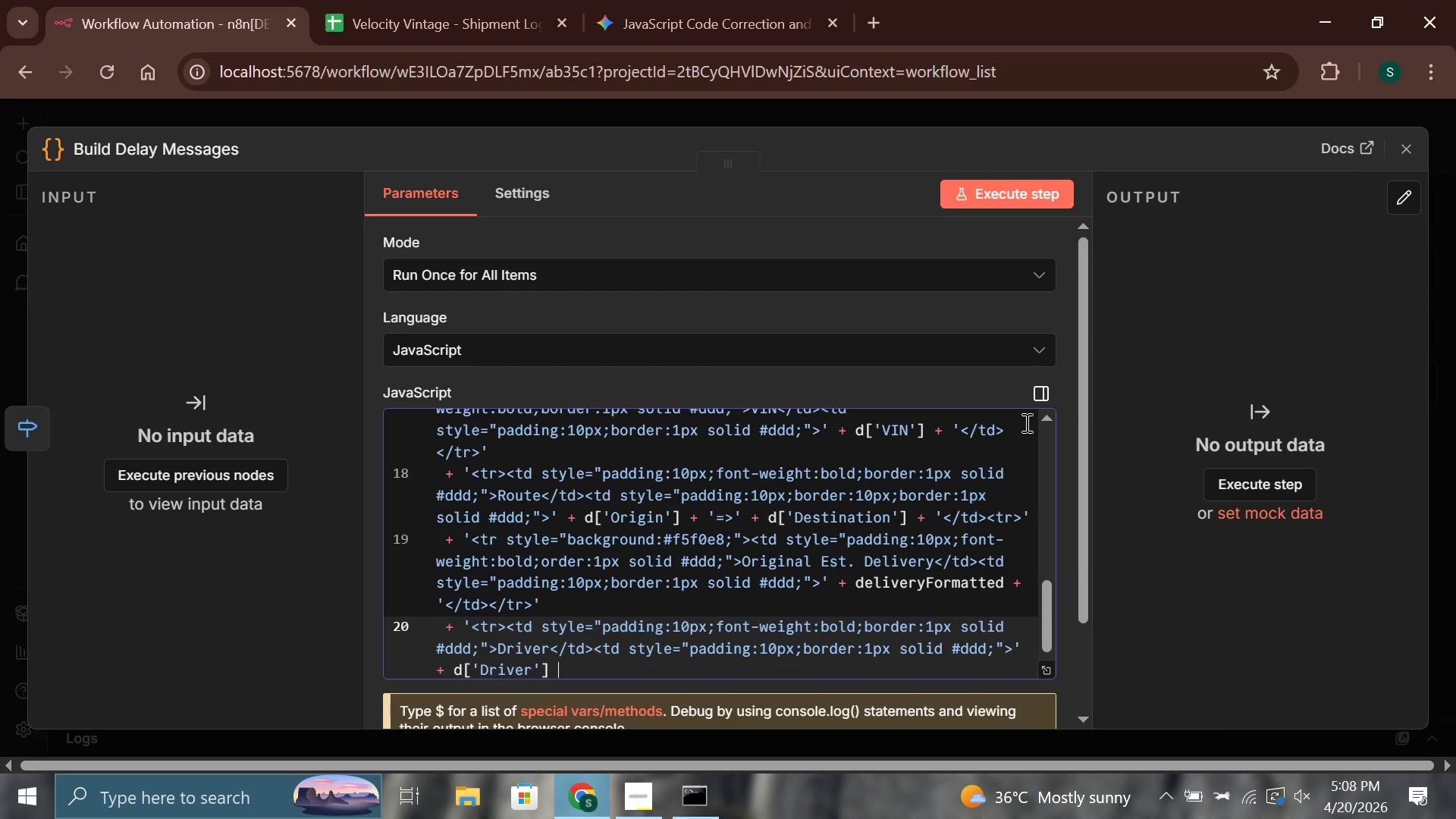 
key(Shift+Equal)
 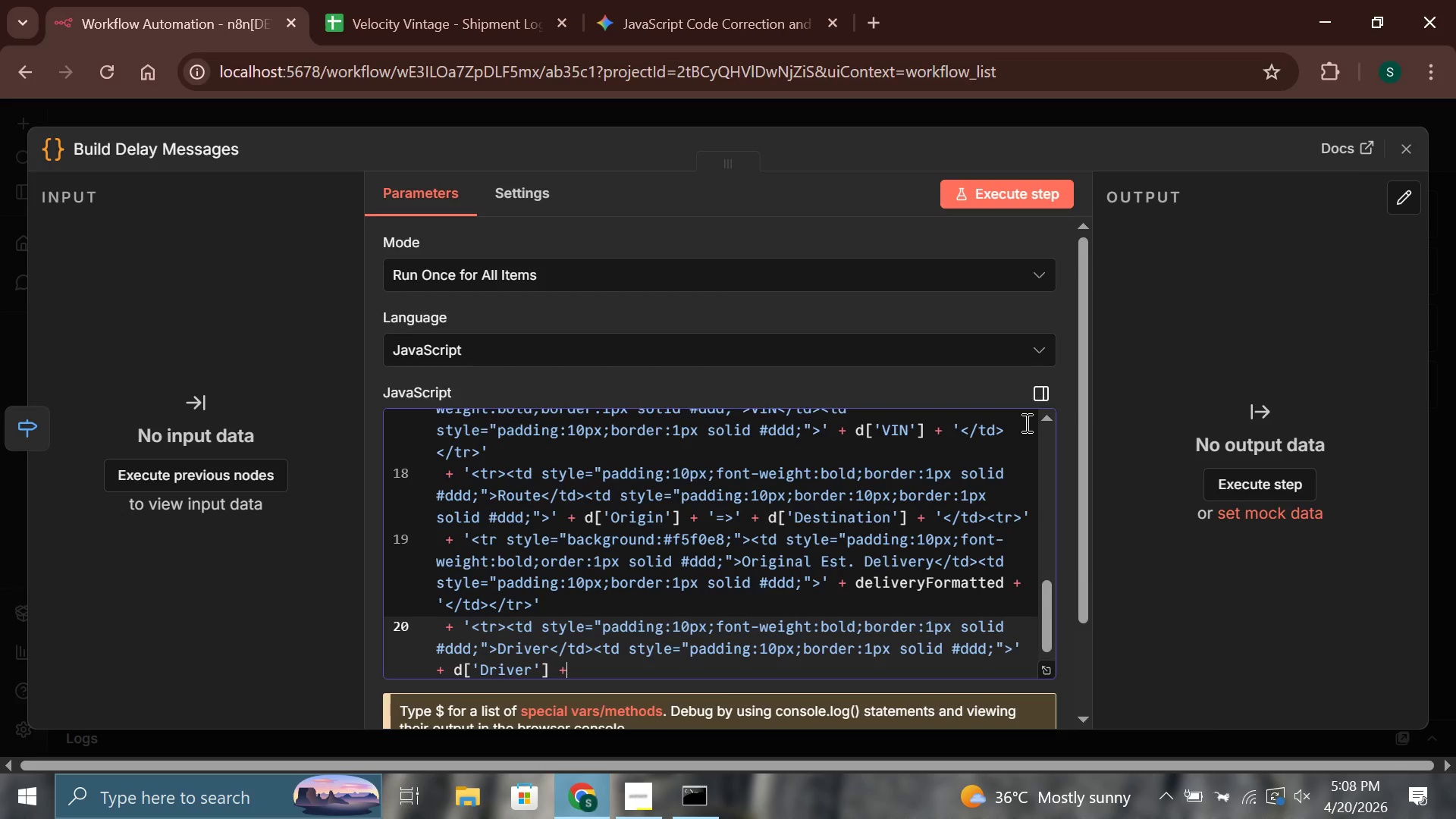 
key(Space)
 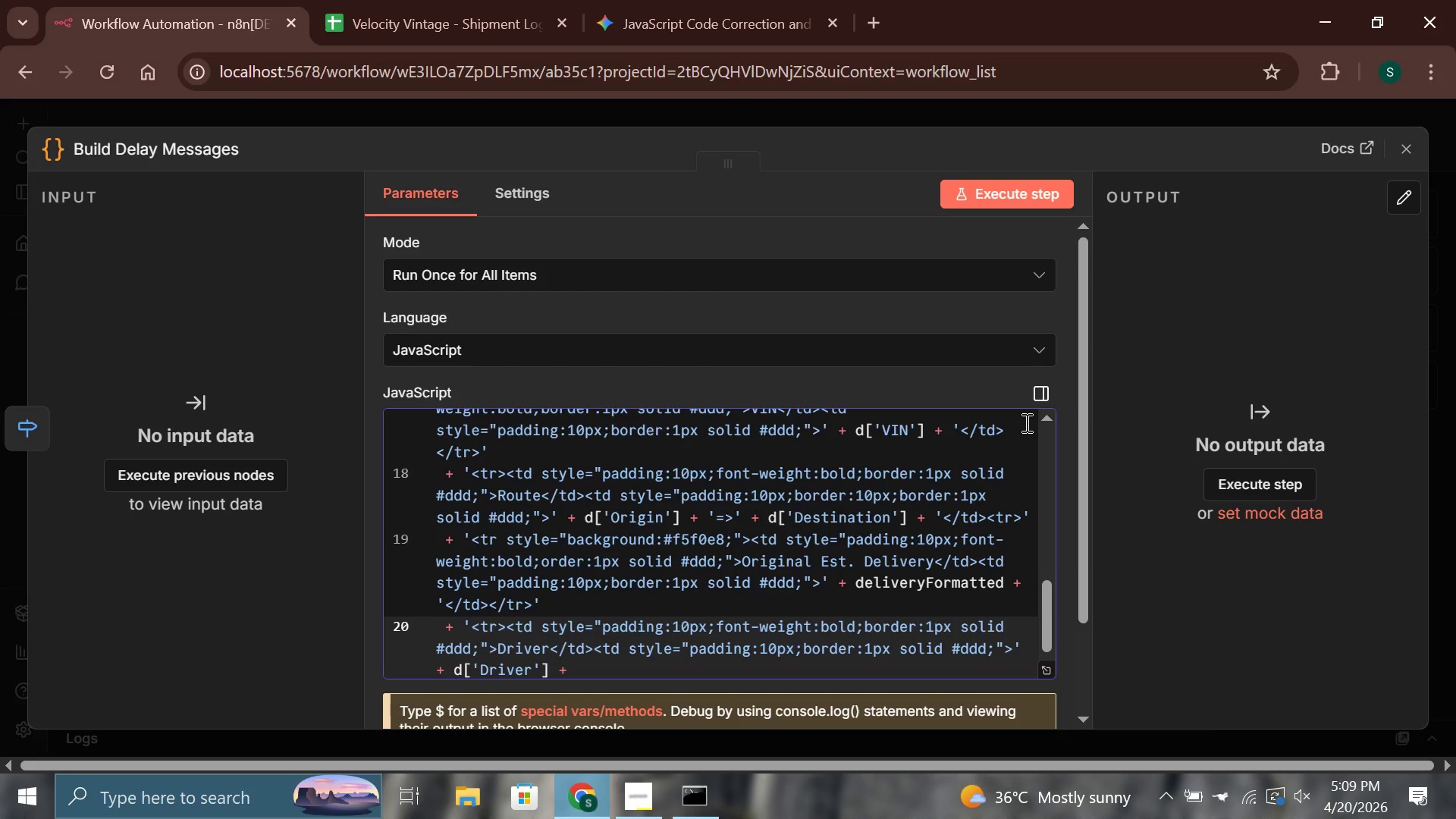 
wait(5.88)
 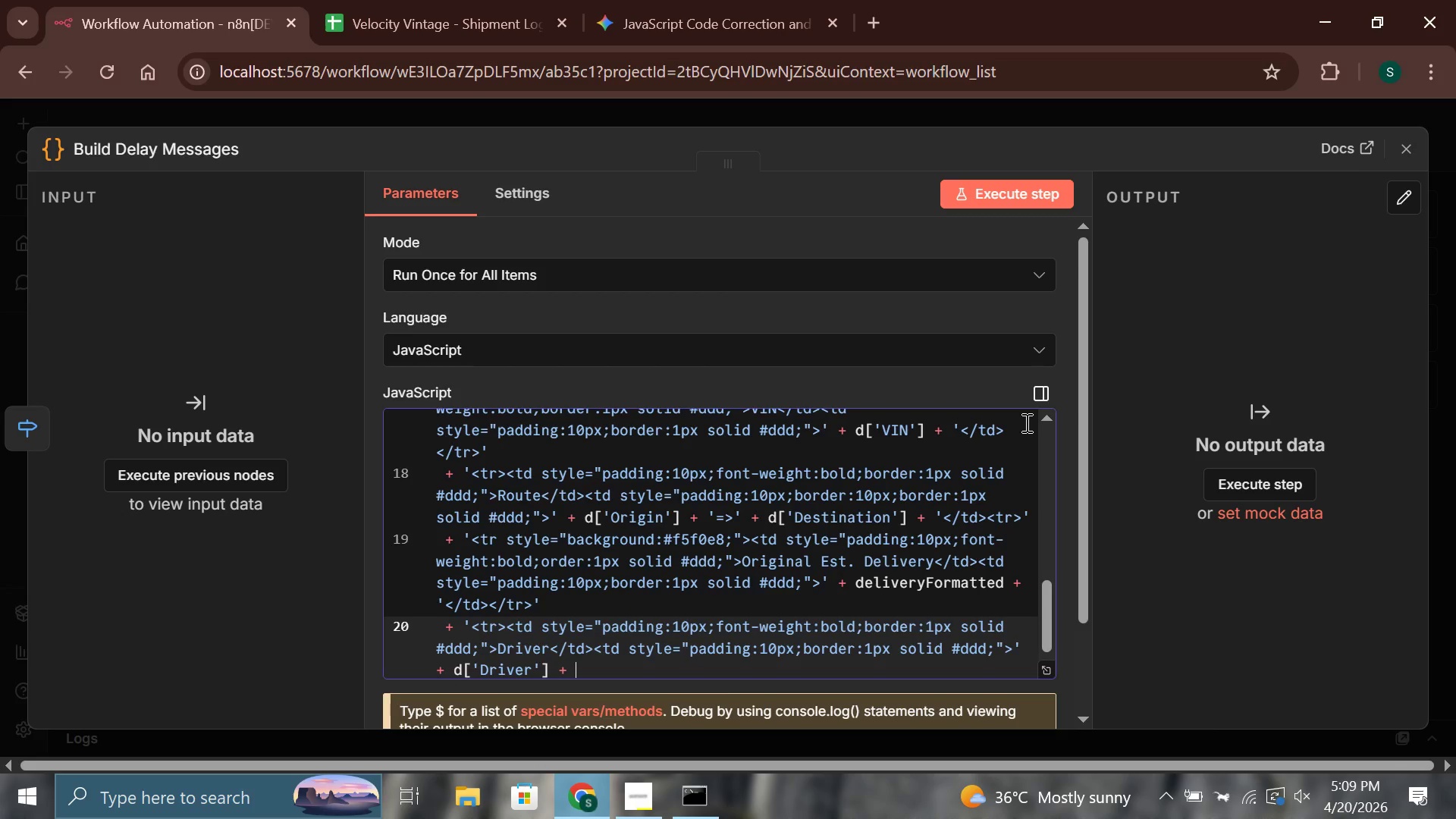 
type('</td></tr>)
 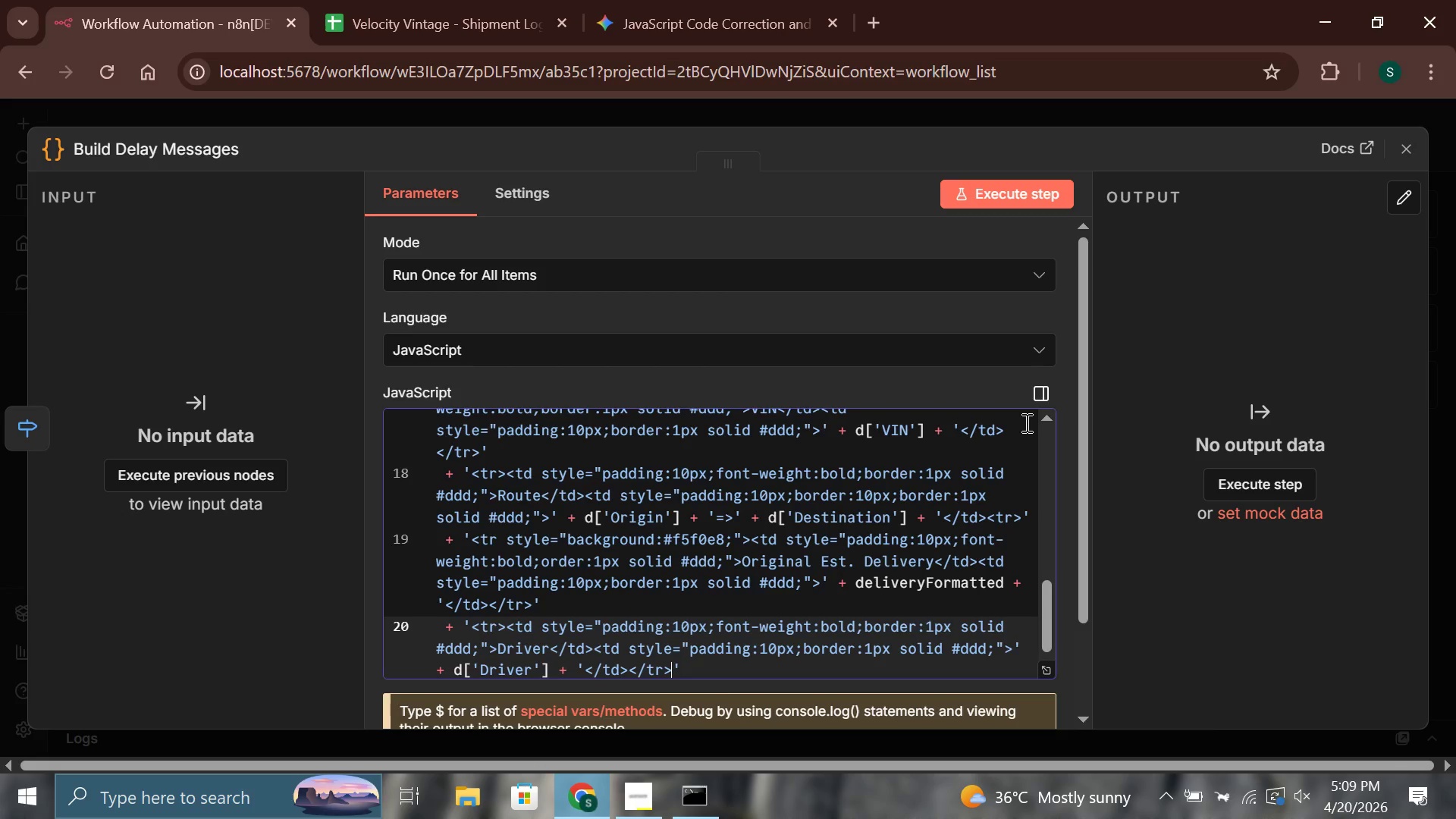 
key(ArrowRight)
 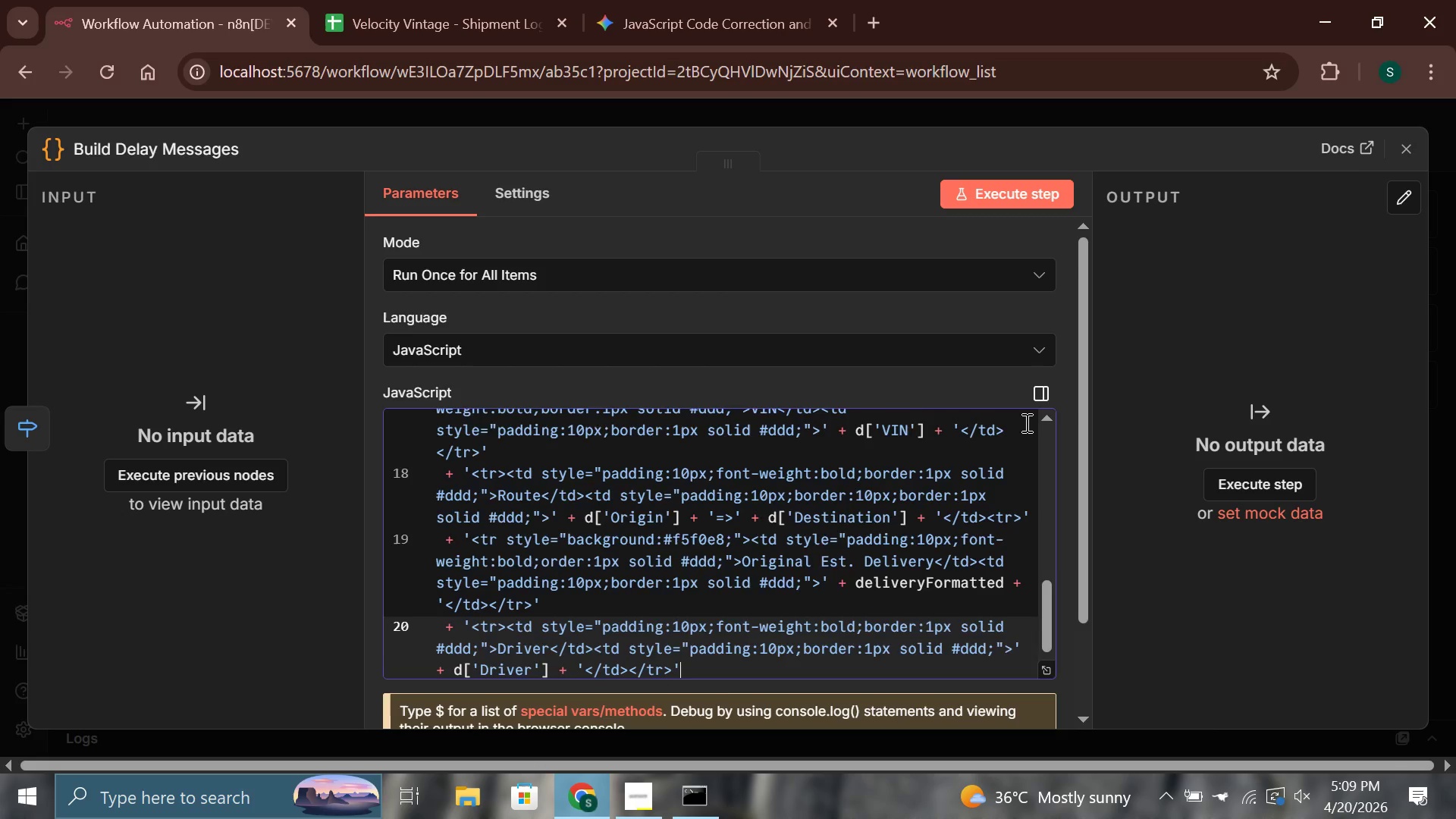 
key(Enter)
 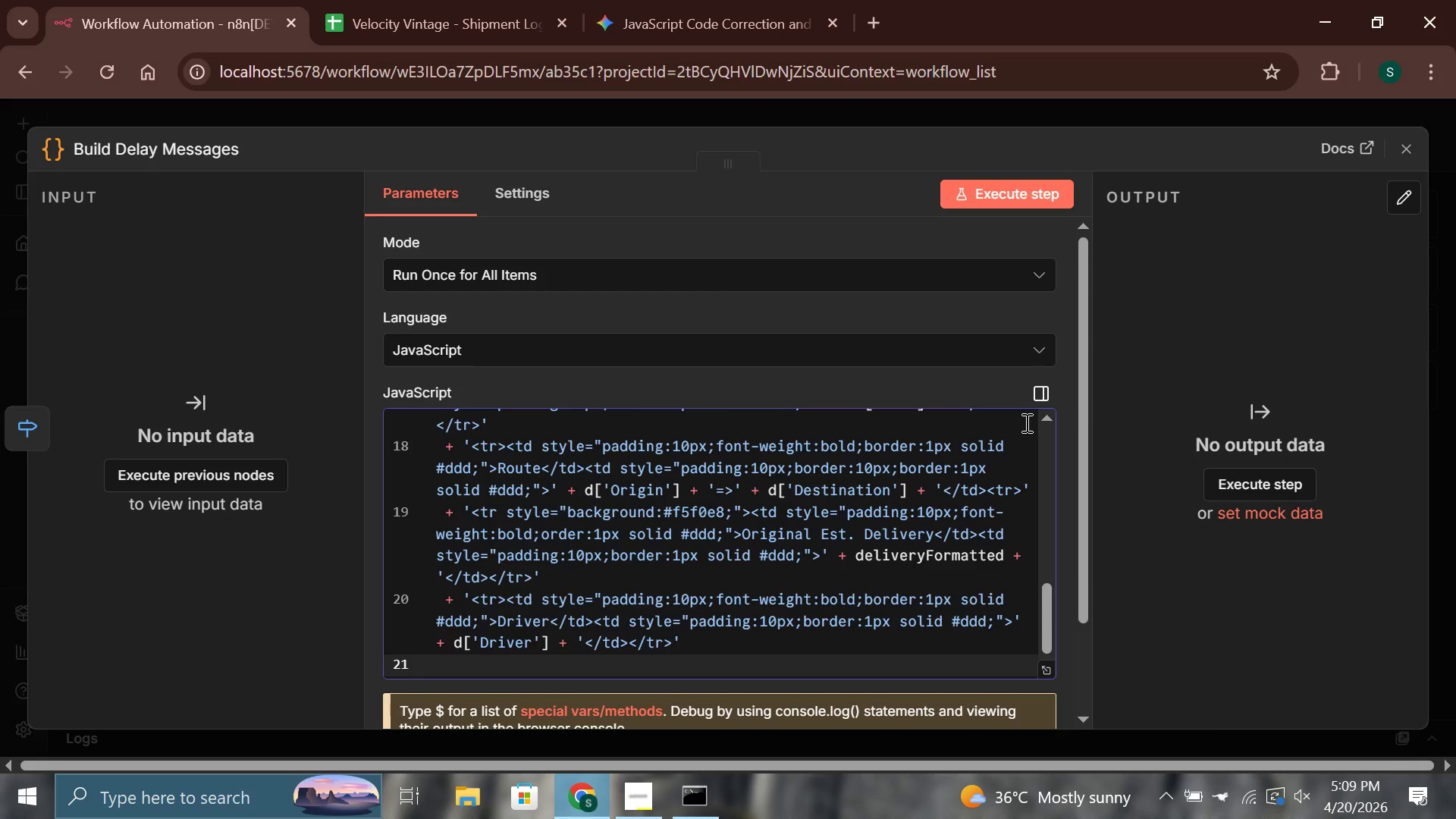 
wait(7.97)
 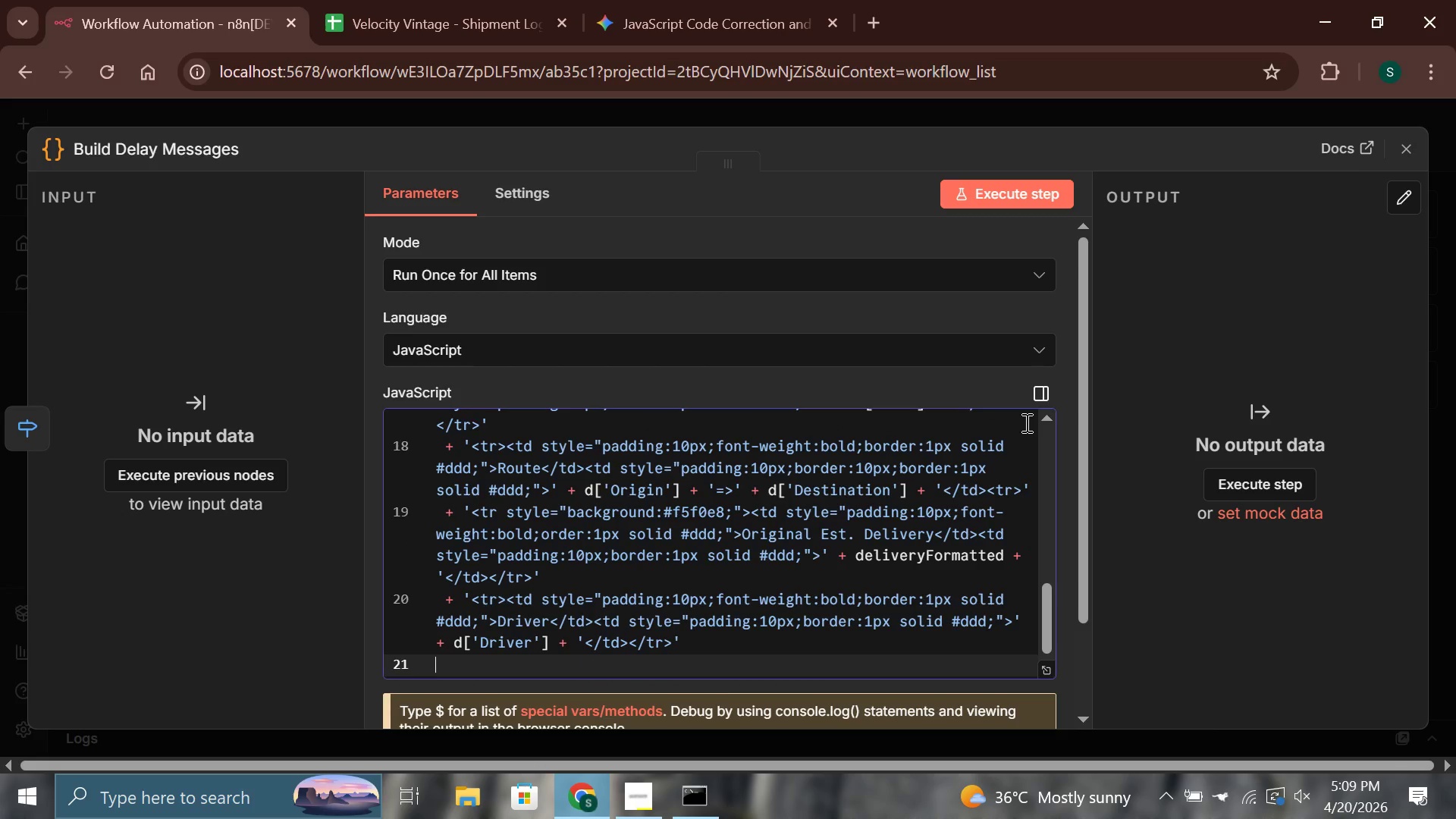 
key(Backspace)
 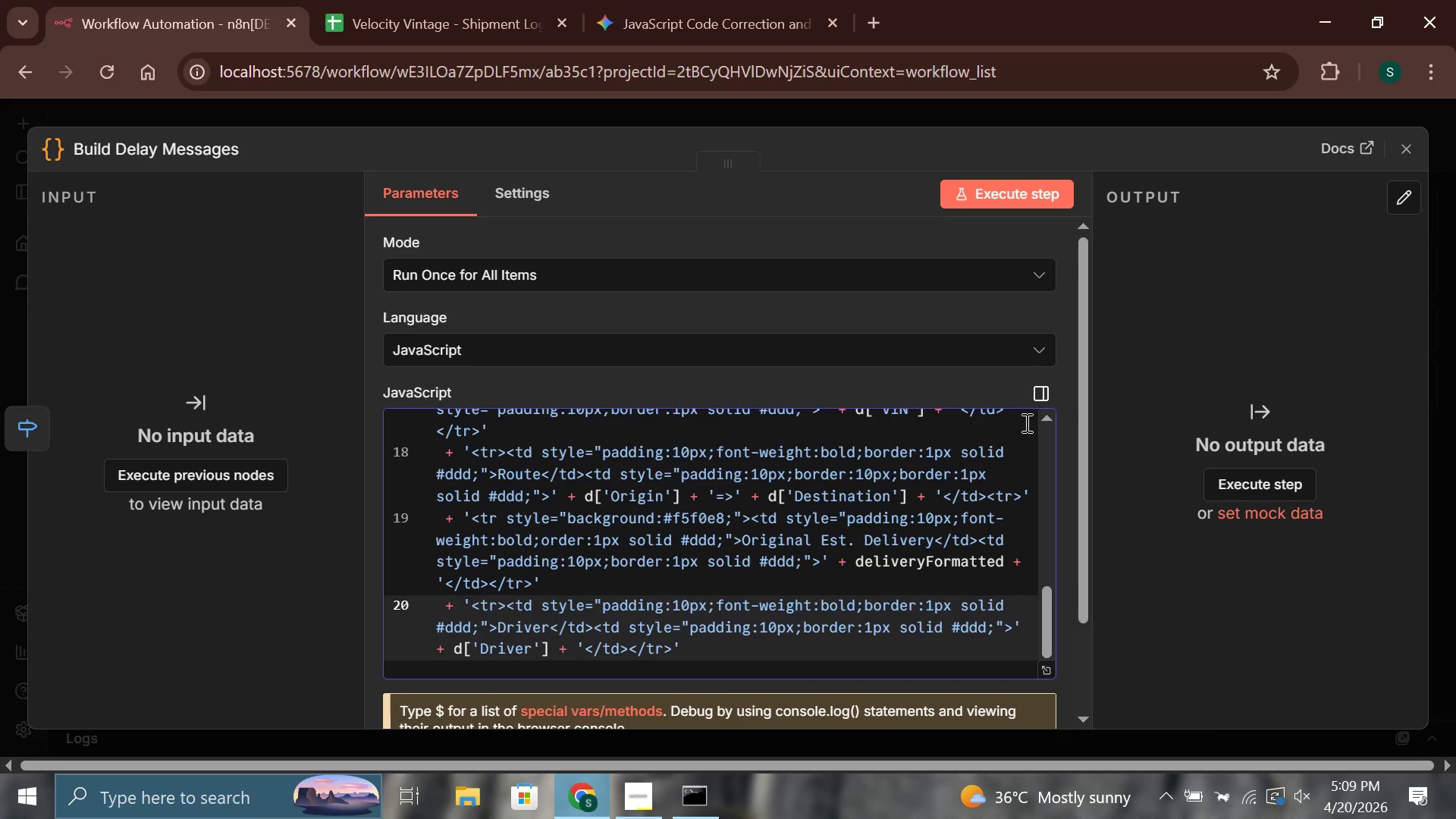 
key(Enter)
 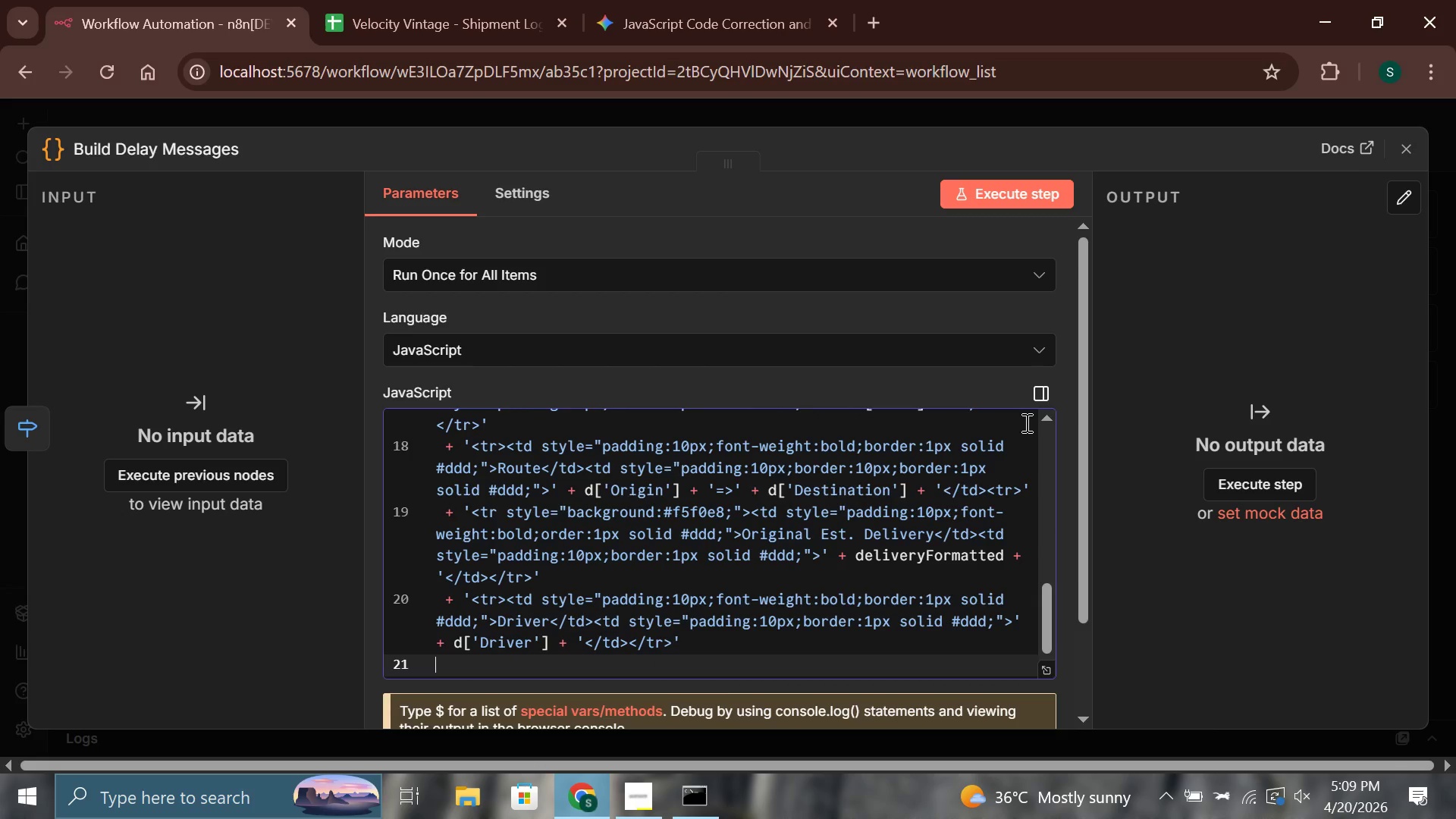 
key(Space)
 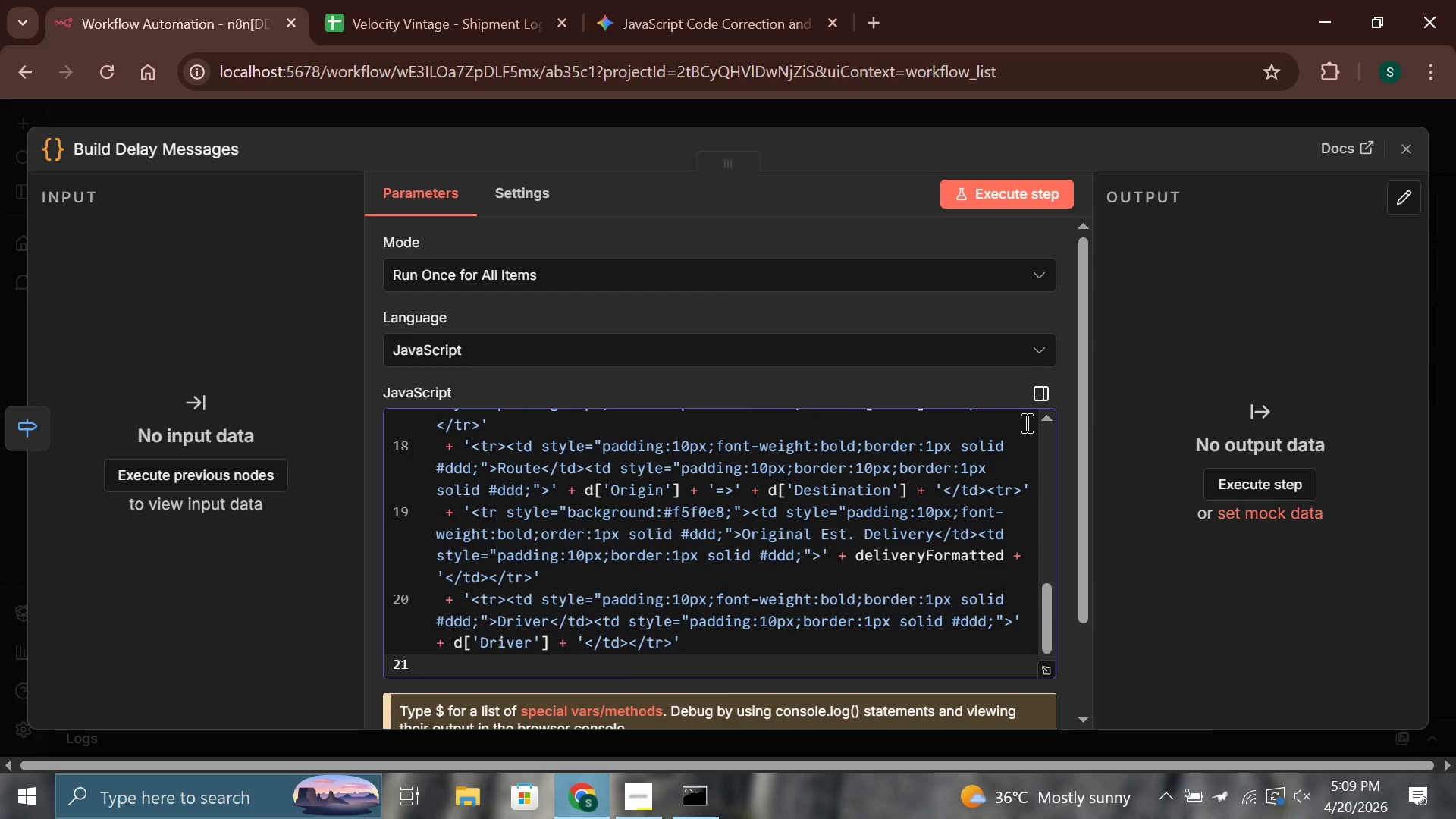 
key(ArrowUp)
 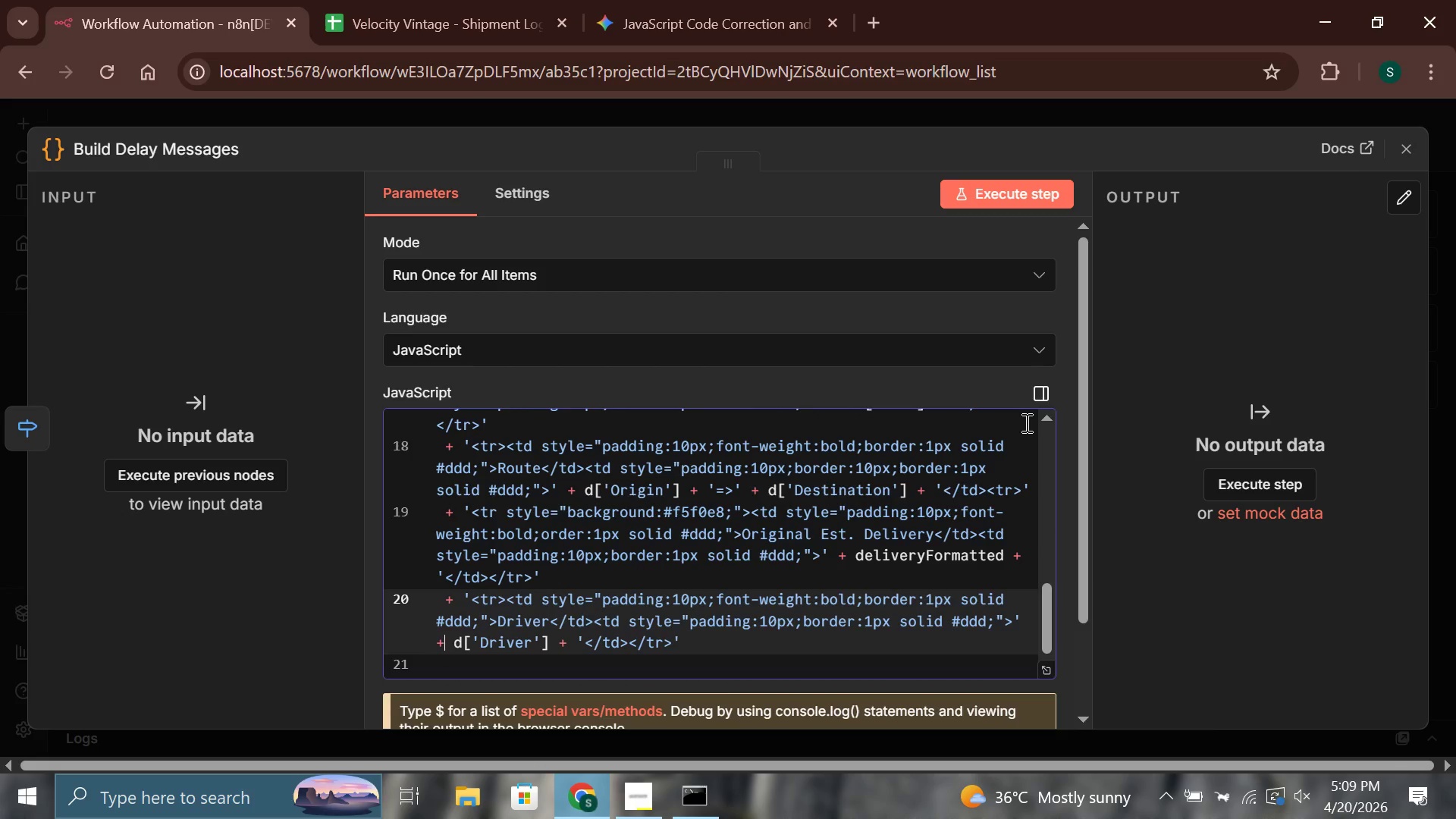 
key(ArrowLeft)
 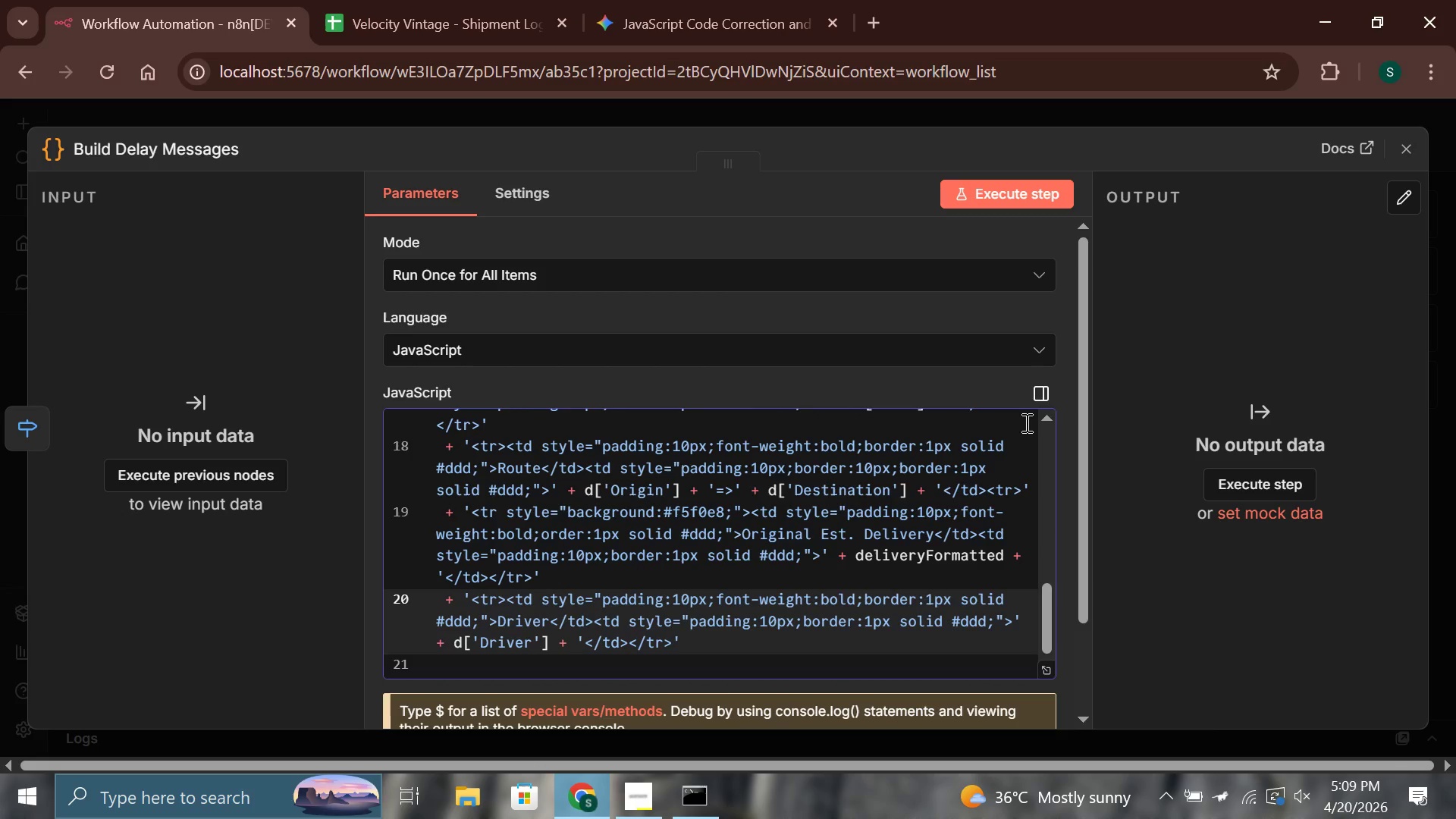 
key(ArrowRight)
 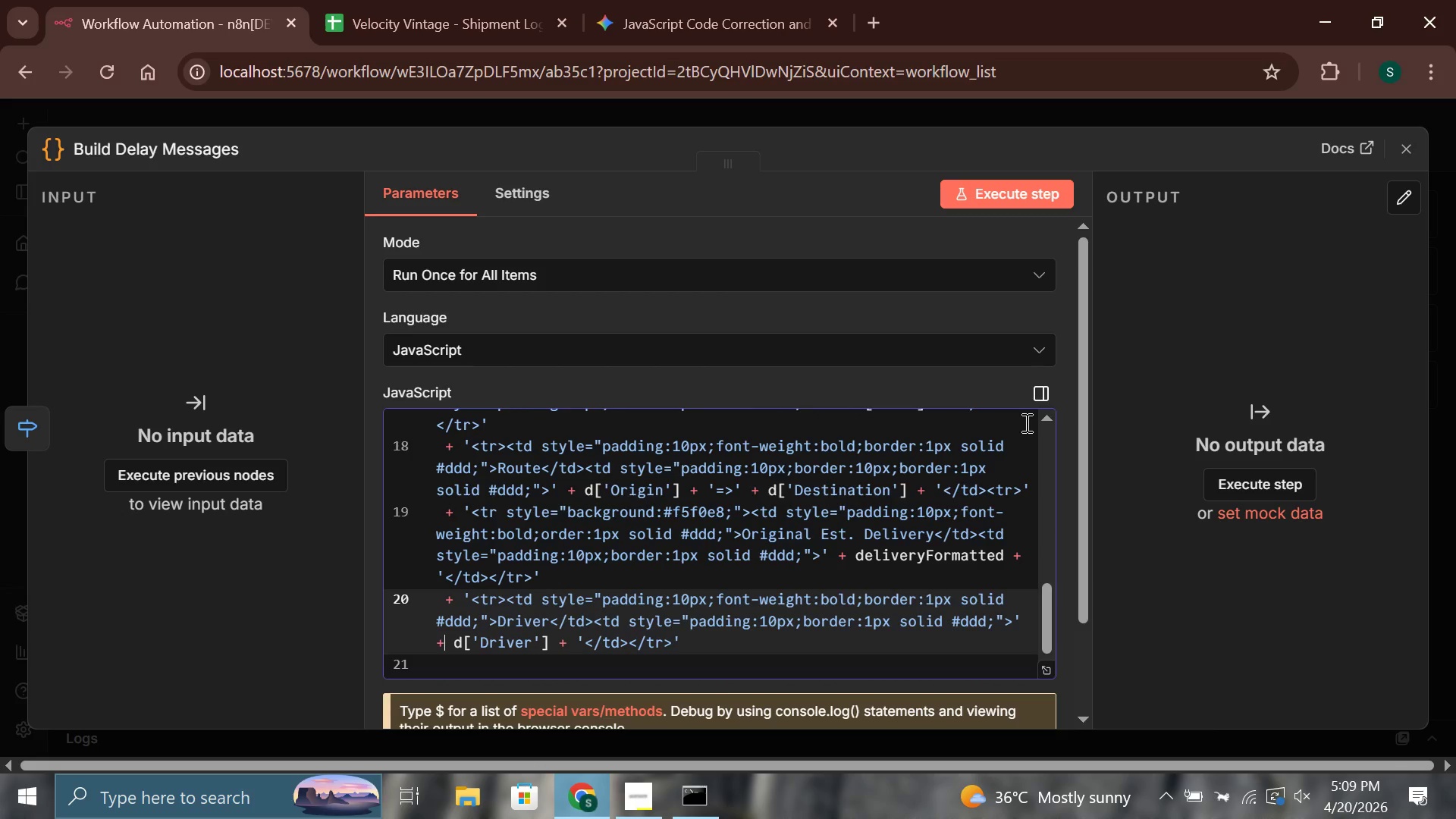 
key(ArrowDown)
 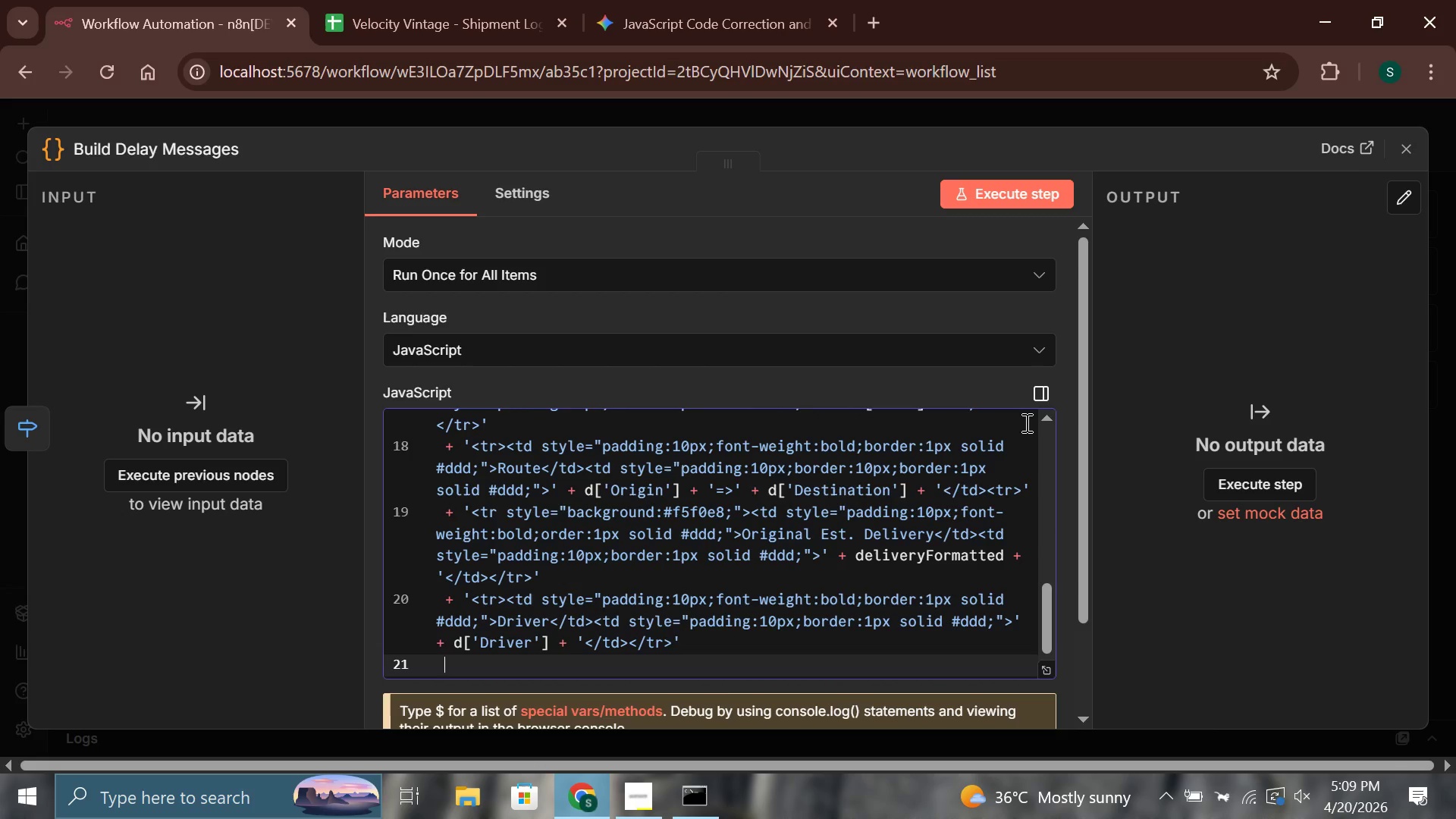 
type(+ '</table>)
 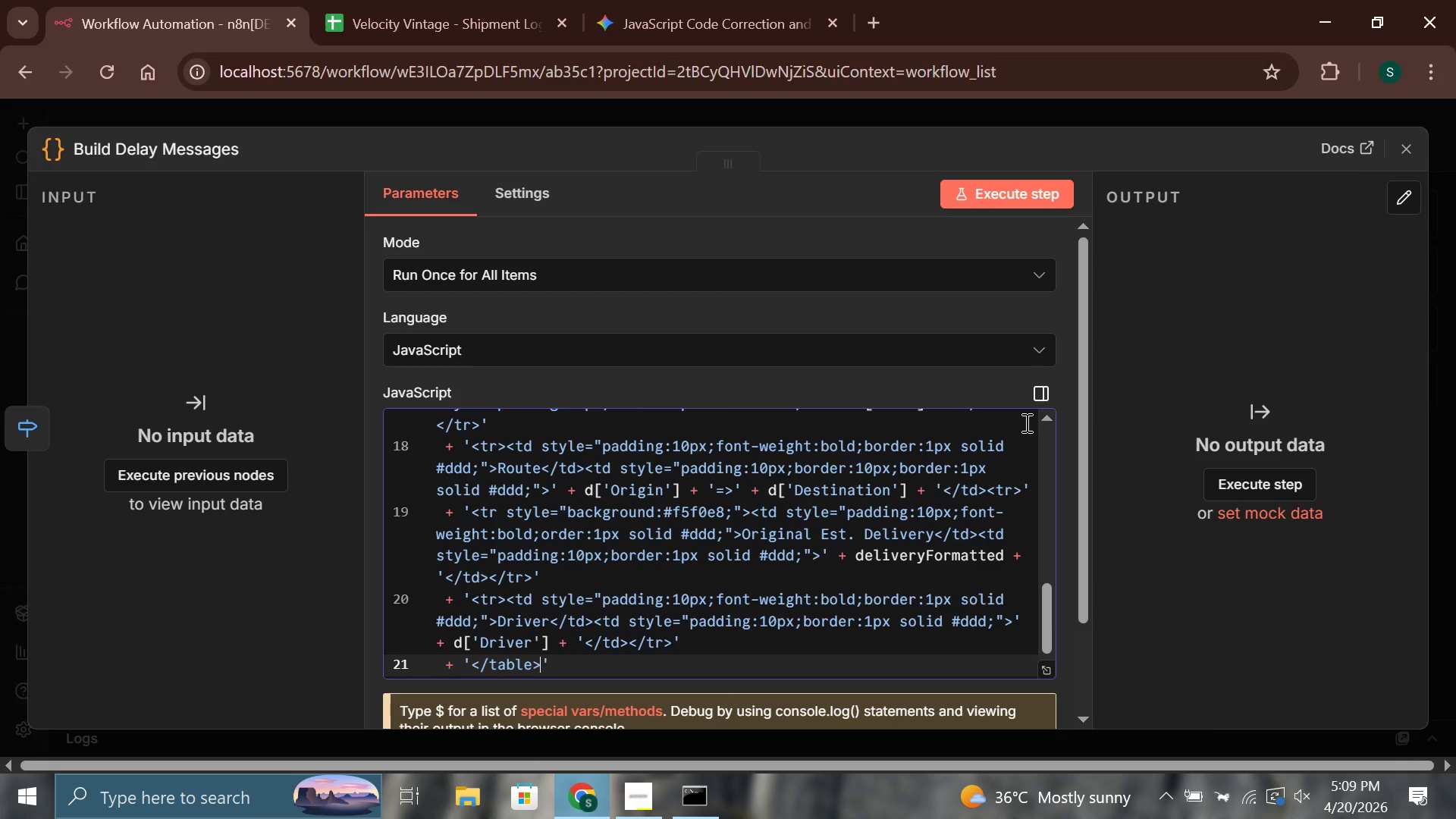 
key(ArrowRight)
 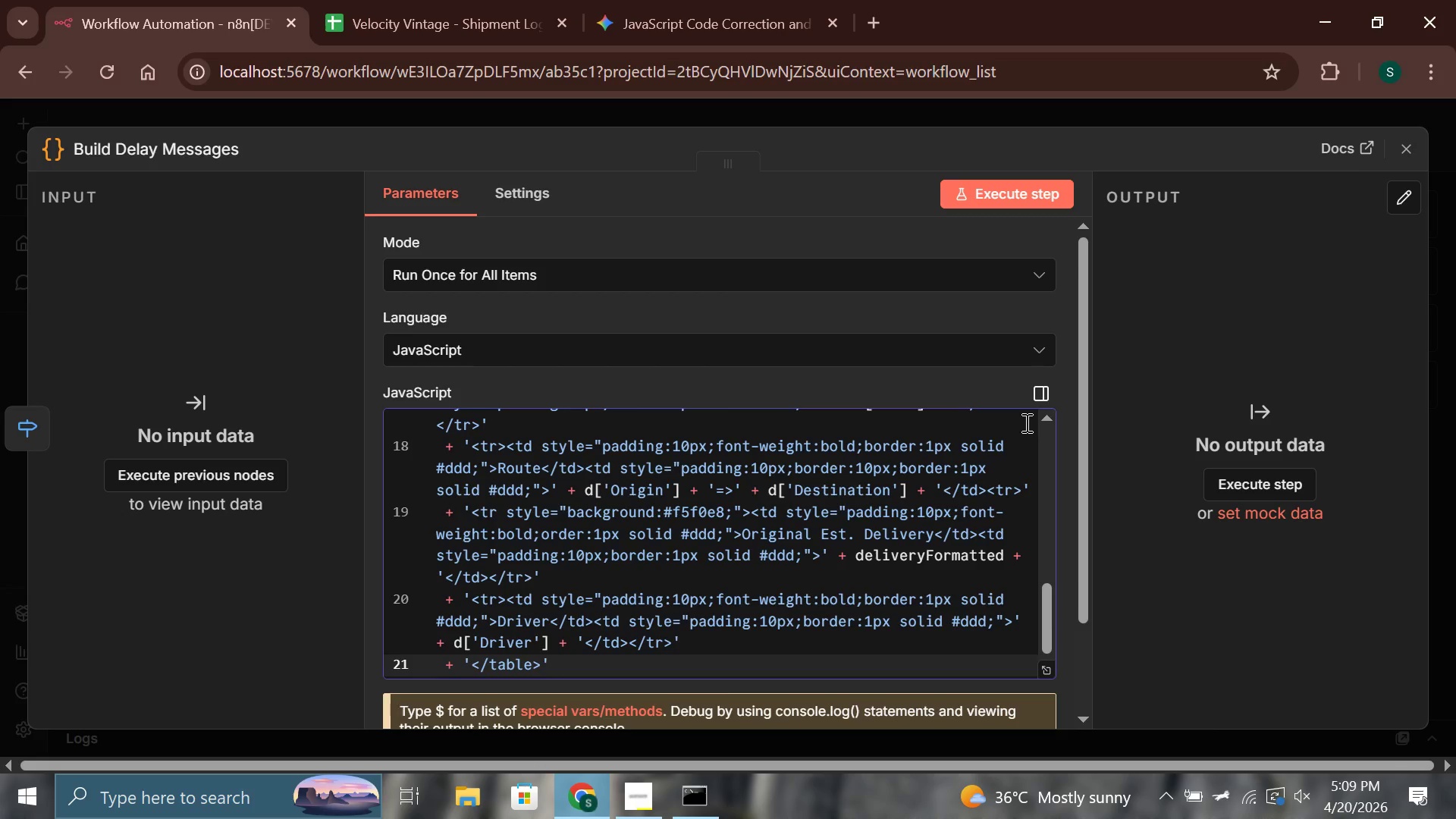 
key(Enter)
 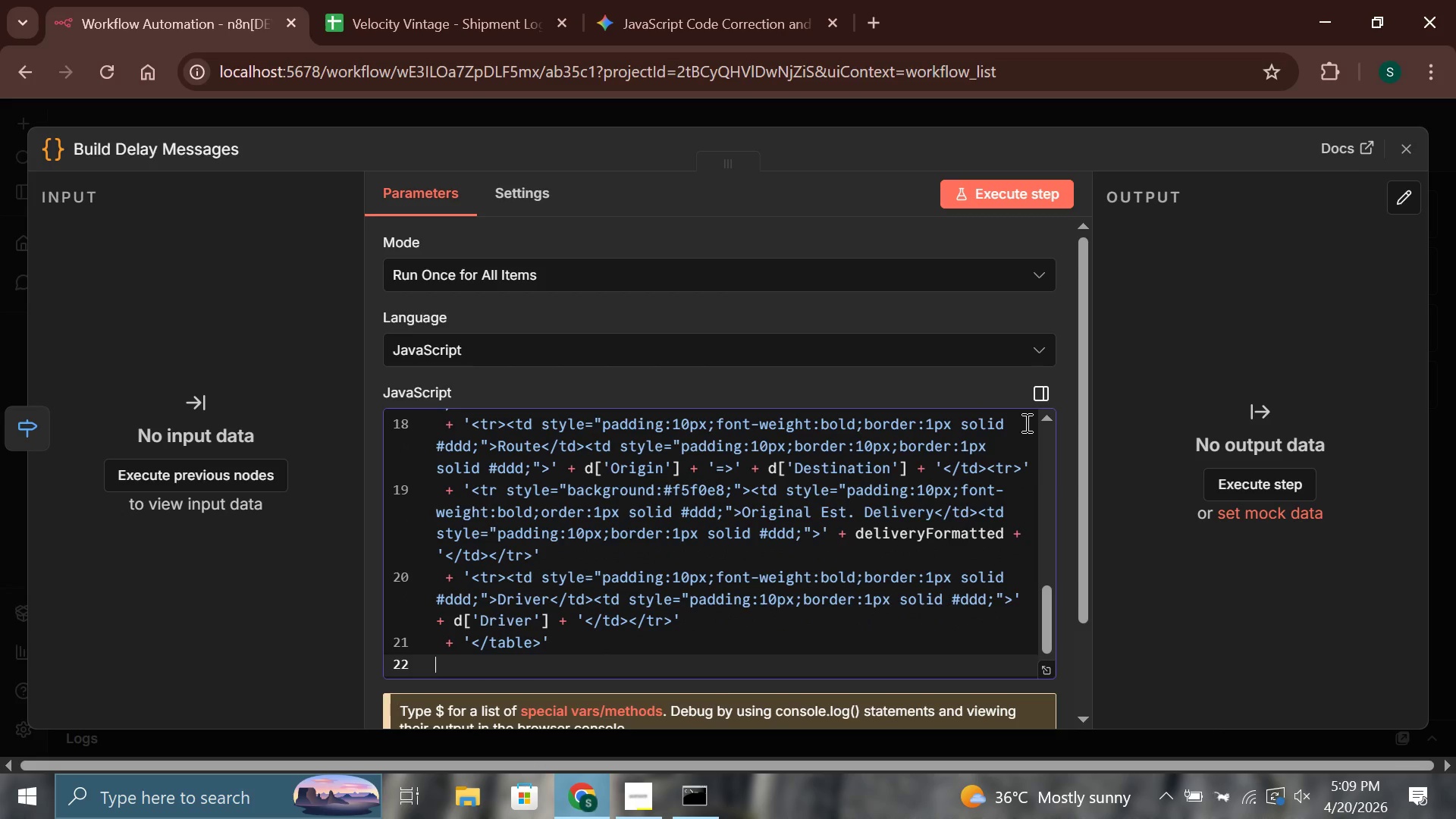 
type( + '<p>Your vehicle remains safe and secure )
key(Backspace)
type(. )
 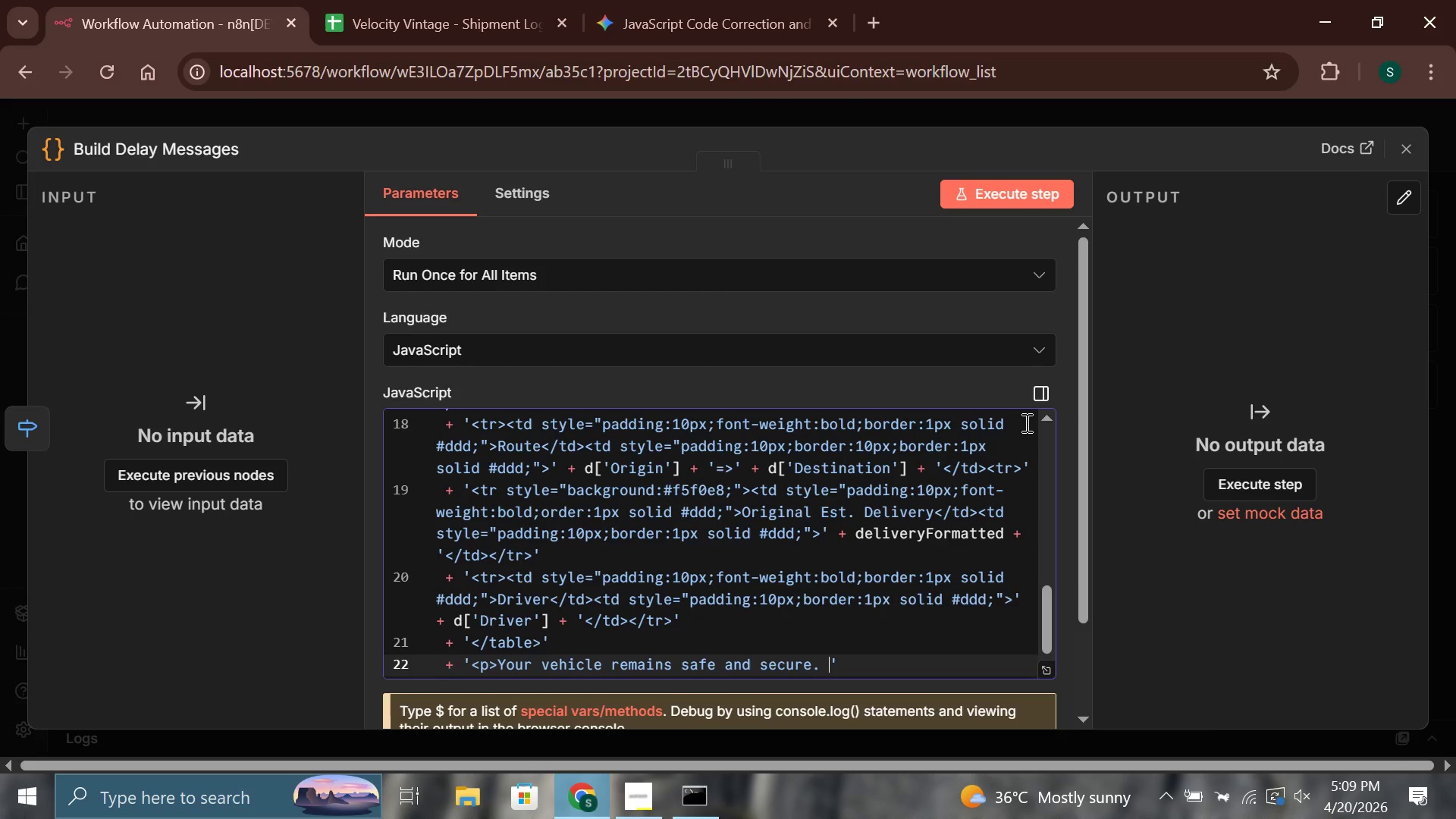 
type(our driver is actively monitoring con)
 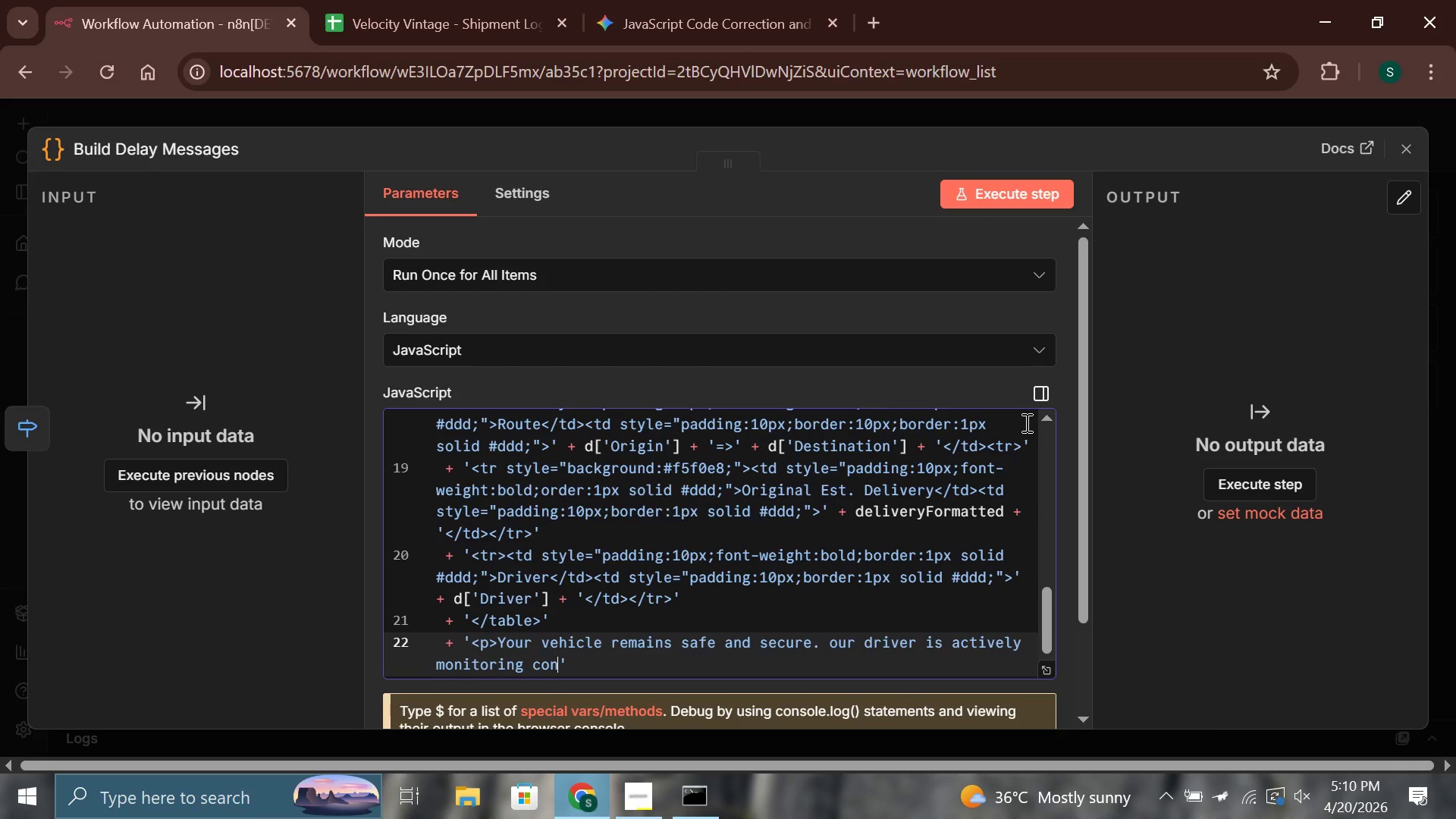 
type(ditiona)
key(Backspace)
type(s and will resume transit as soon as it is safe to do so. We will send an updated delivery estimate as soon as one is confirmed )
key(Backspace)
type(.<.)
key(Backspace)
type(/o)
key(Backspace)
type(p>)
 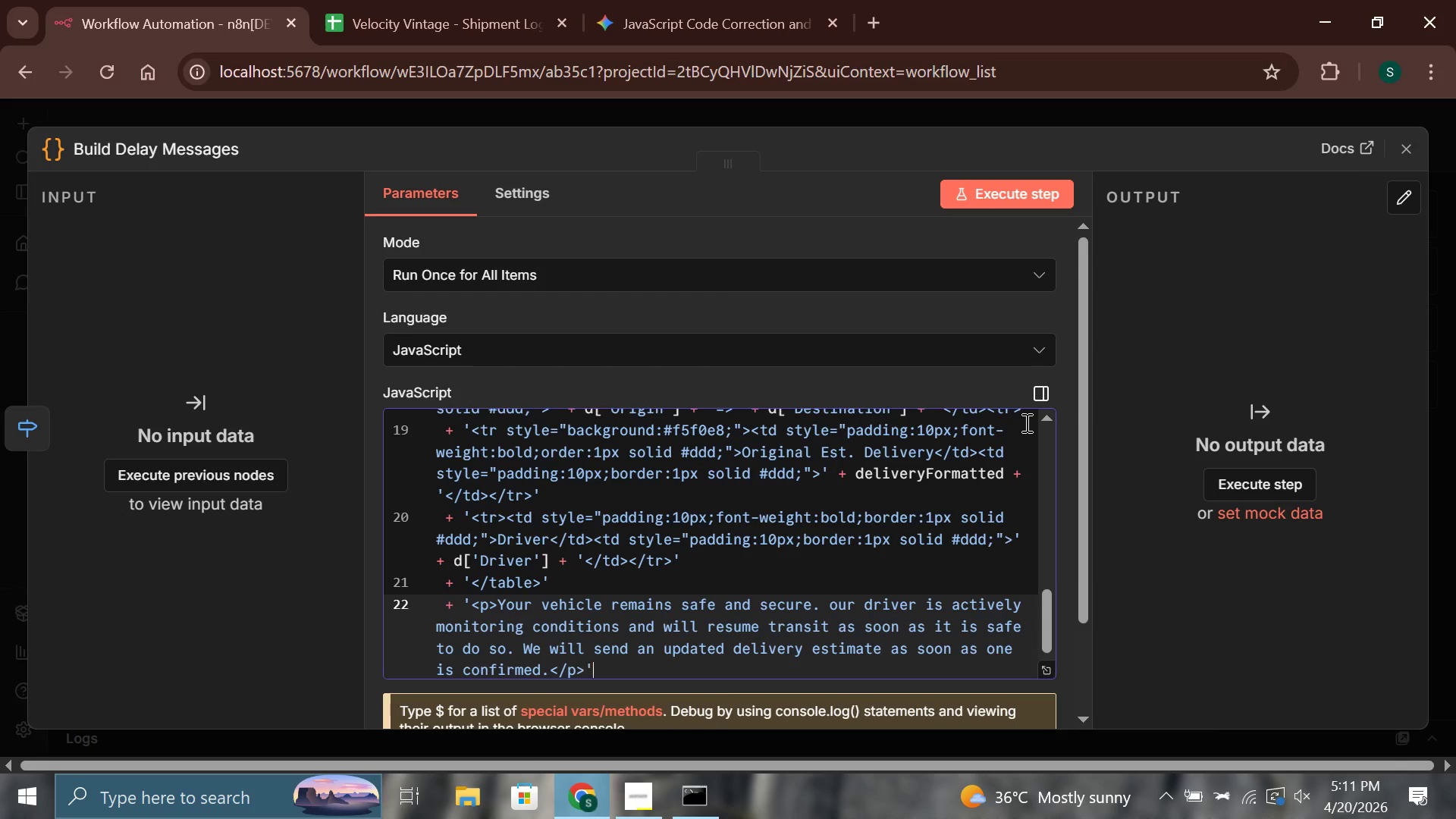 
 